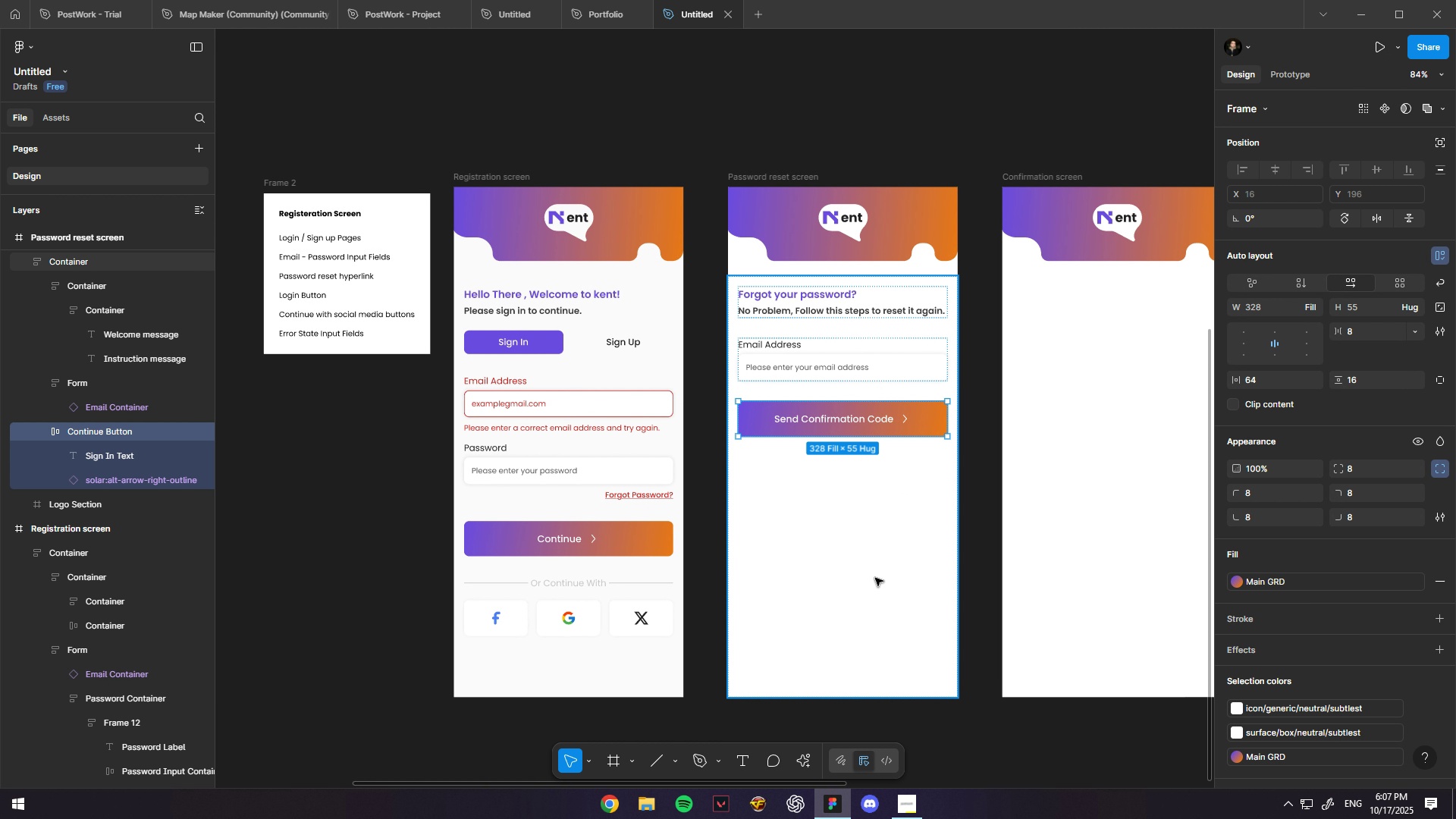 
left_click([875, 578])
 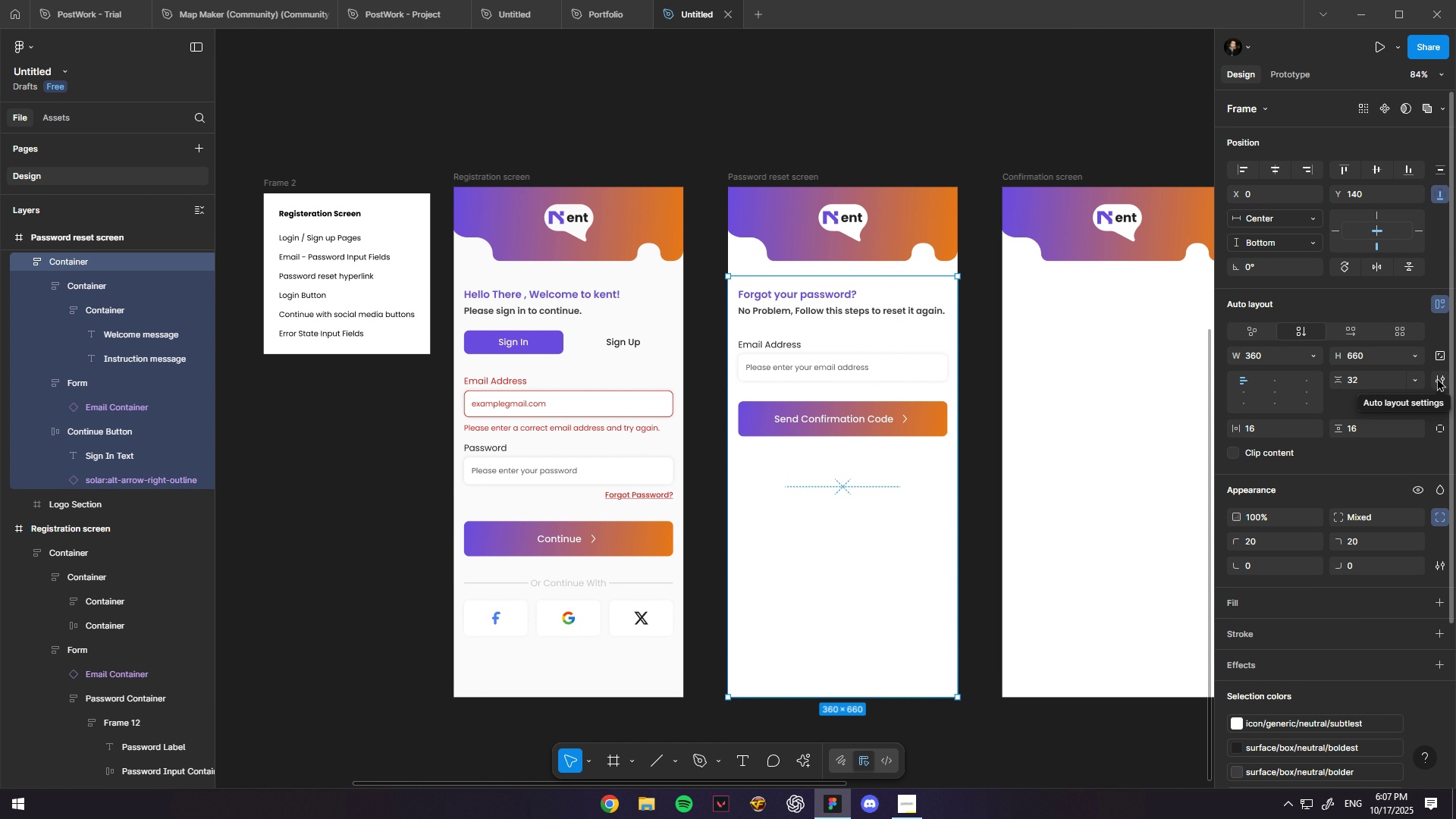 
left_click([1244, 388])
 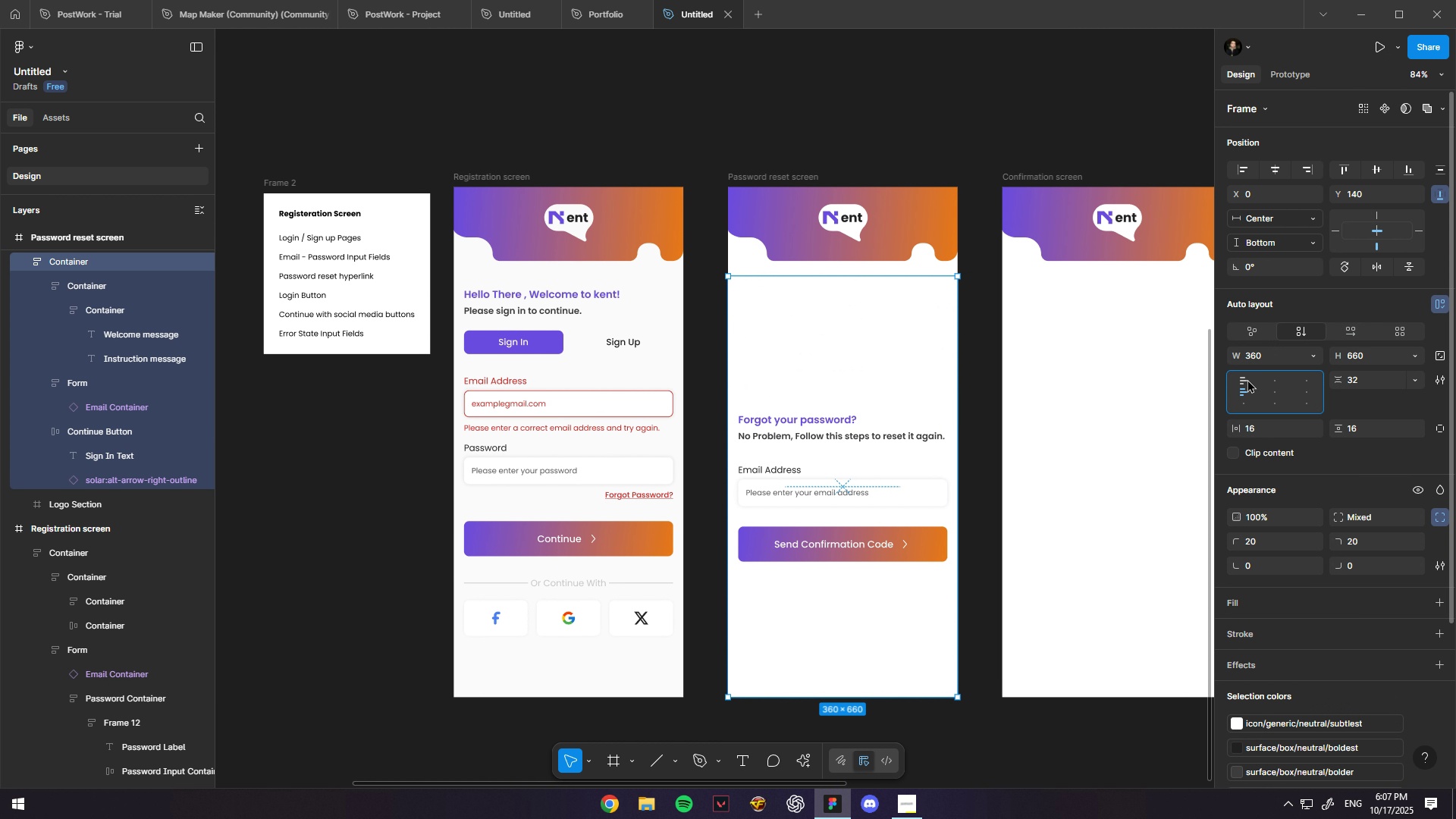 
key(Control+ControlLeft)
 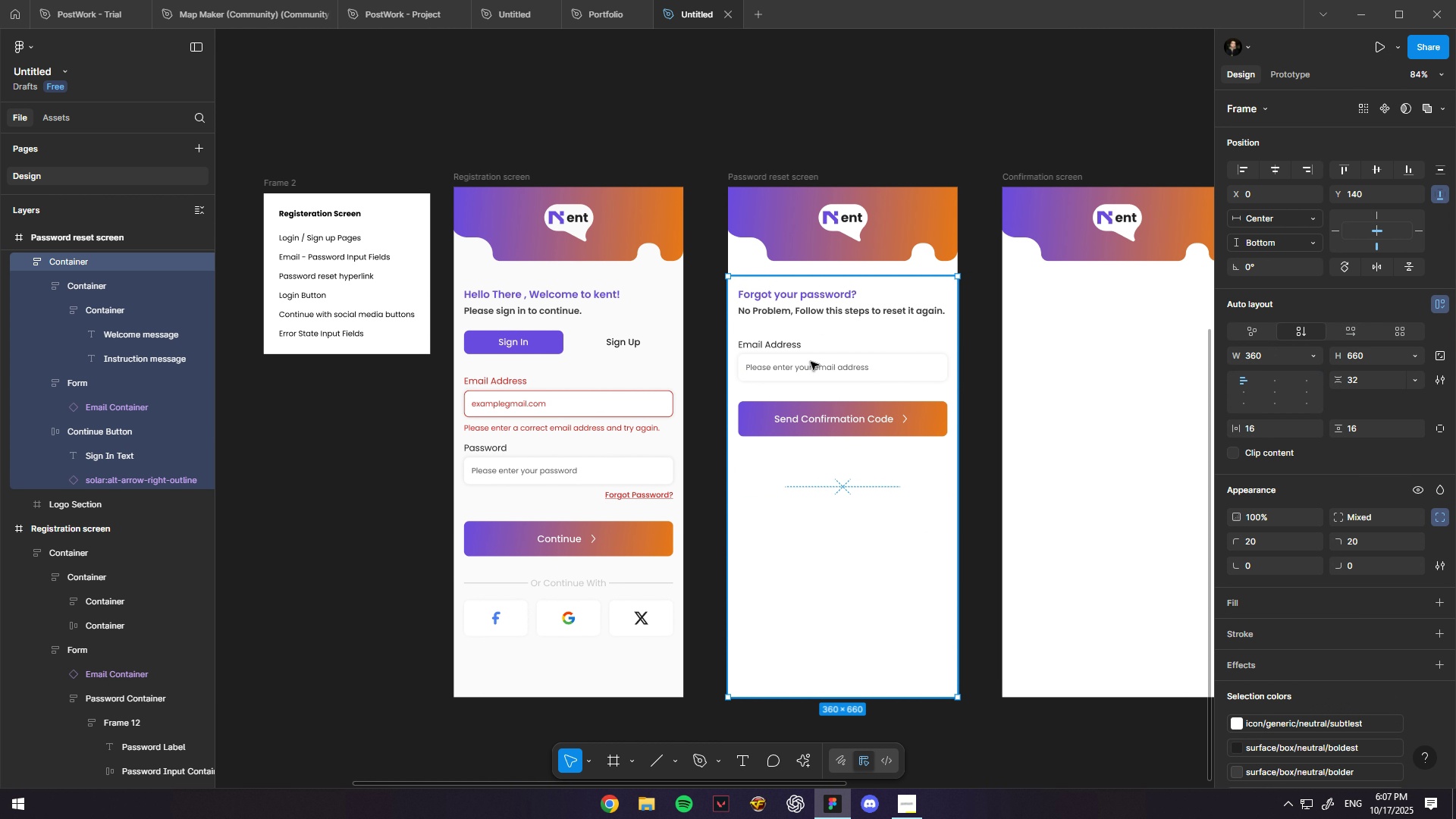 
double_click([811, 362])
 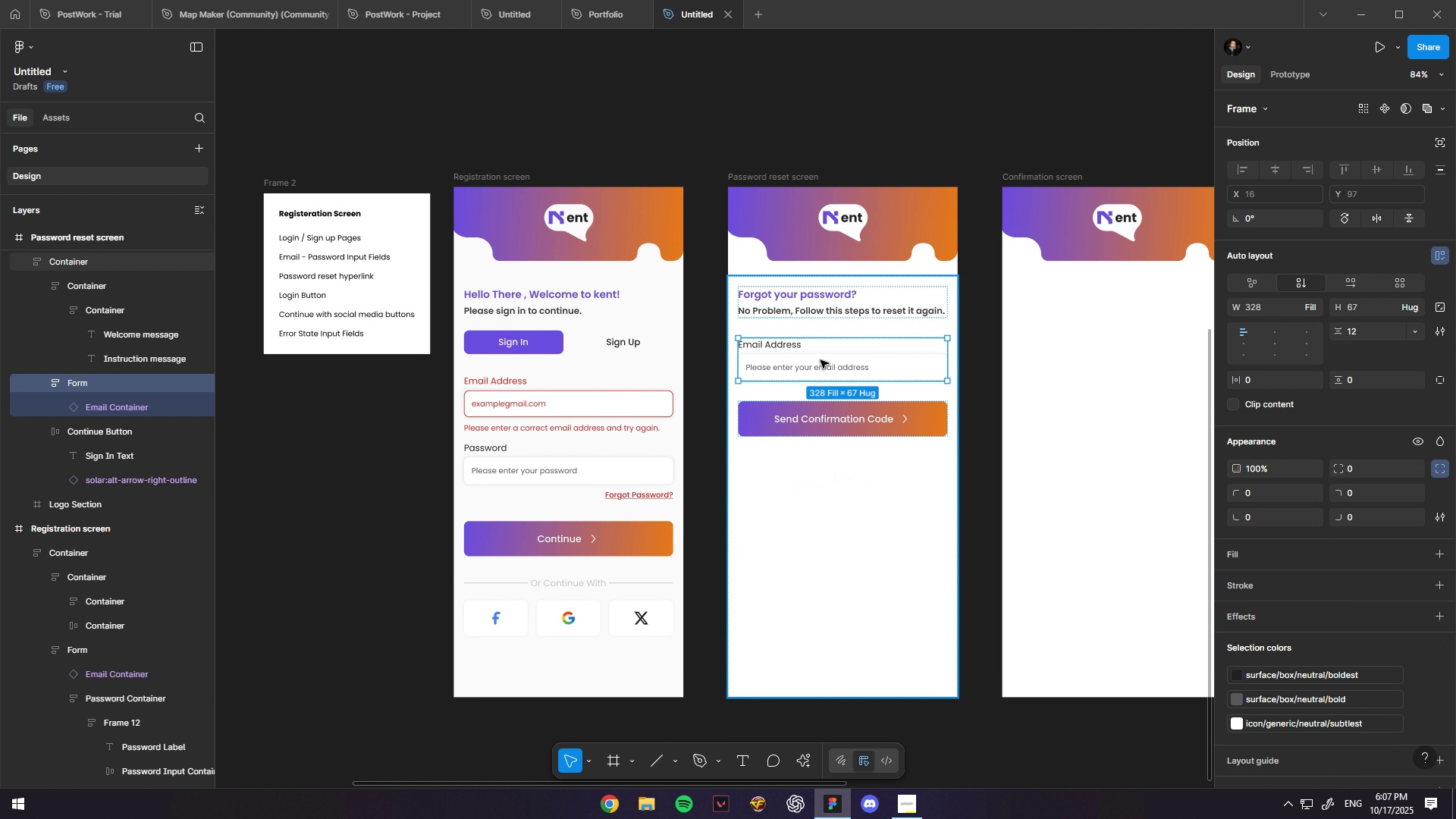 
hold_key(key=ControlLeft, duration=0.39)
scroll: coordinate [974, 480], scroll_direction: up, amount: 6.0
 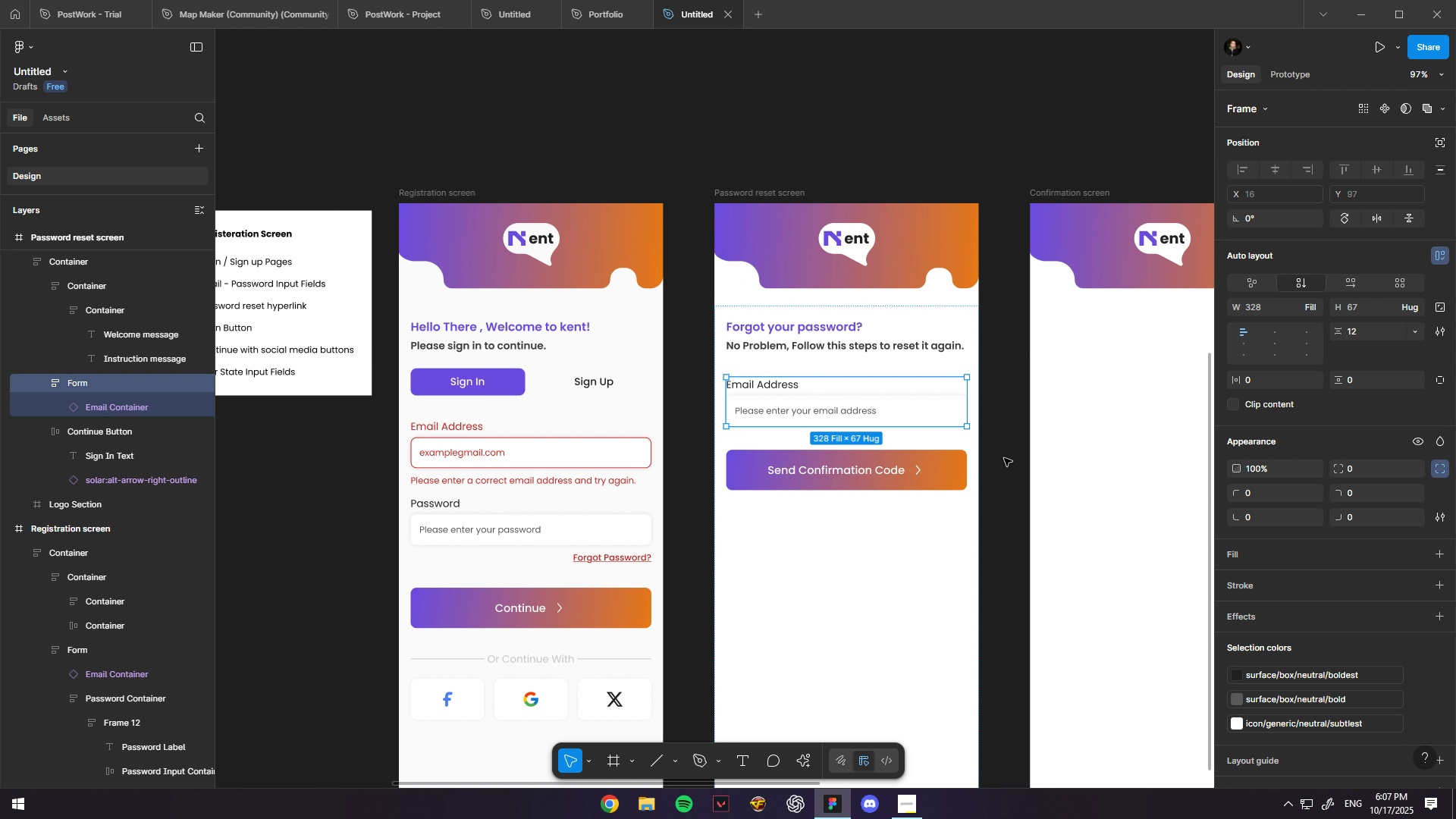 
left_click([1004, 458])
 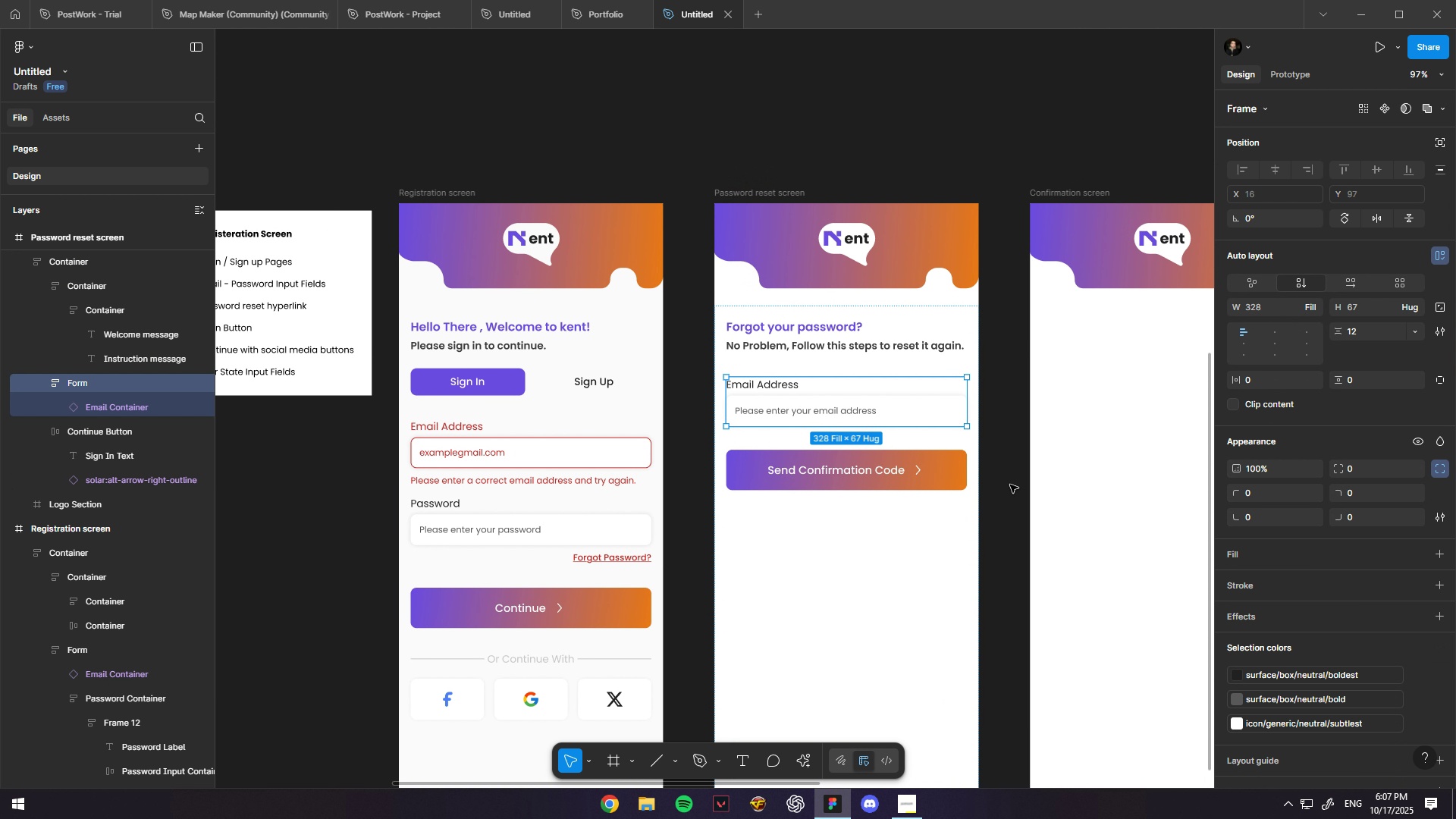 
hold_key(key=Space, duration=0.57)
 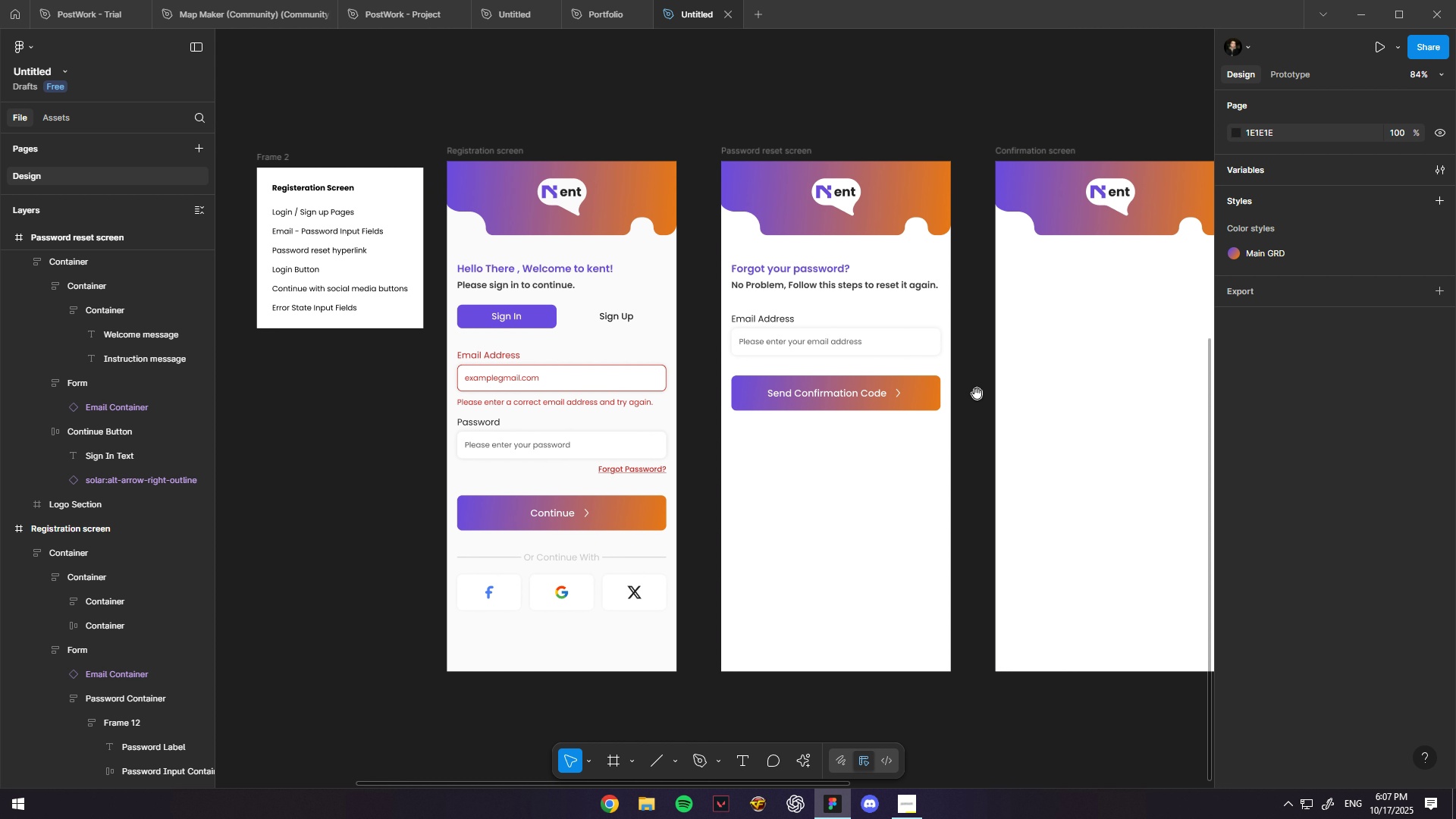 
hold_key(key=ControlLeft, duration=0.4)
scroll: coordinate [978, 403], scroll_direction: down, amount: 2.0
 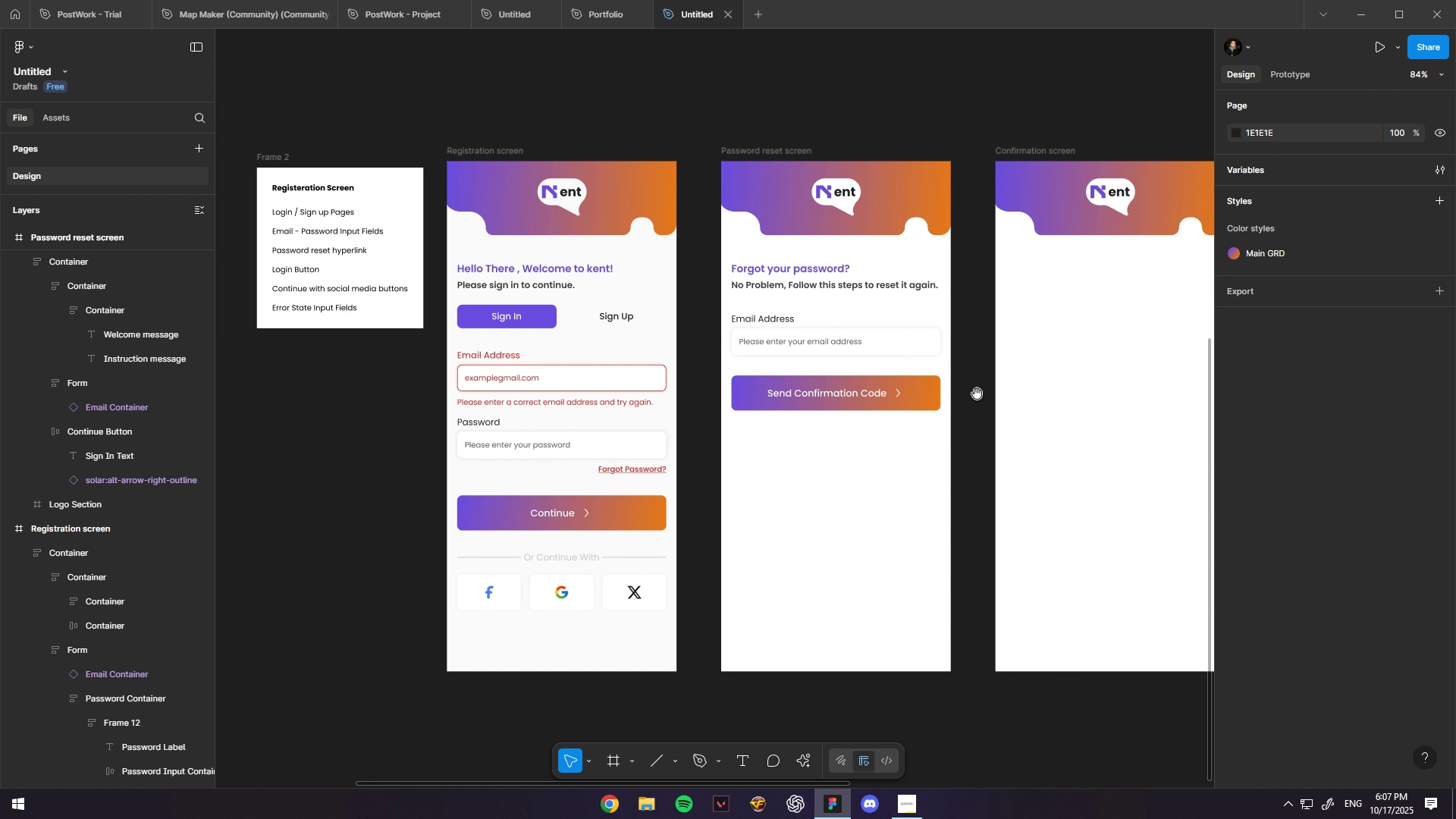 
hold_key(key=Space, duration=0.42)
 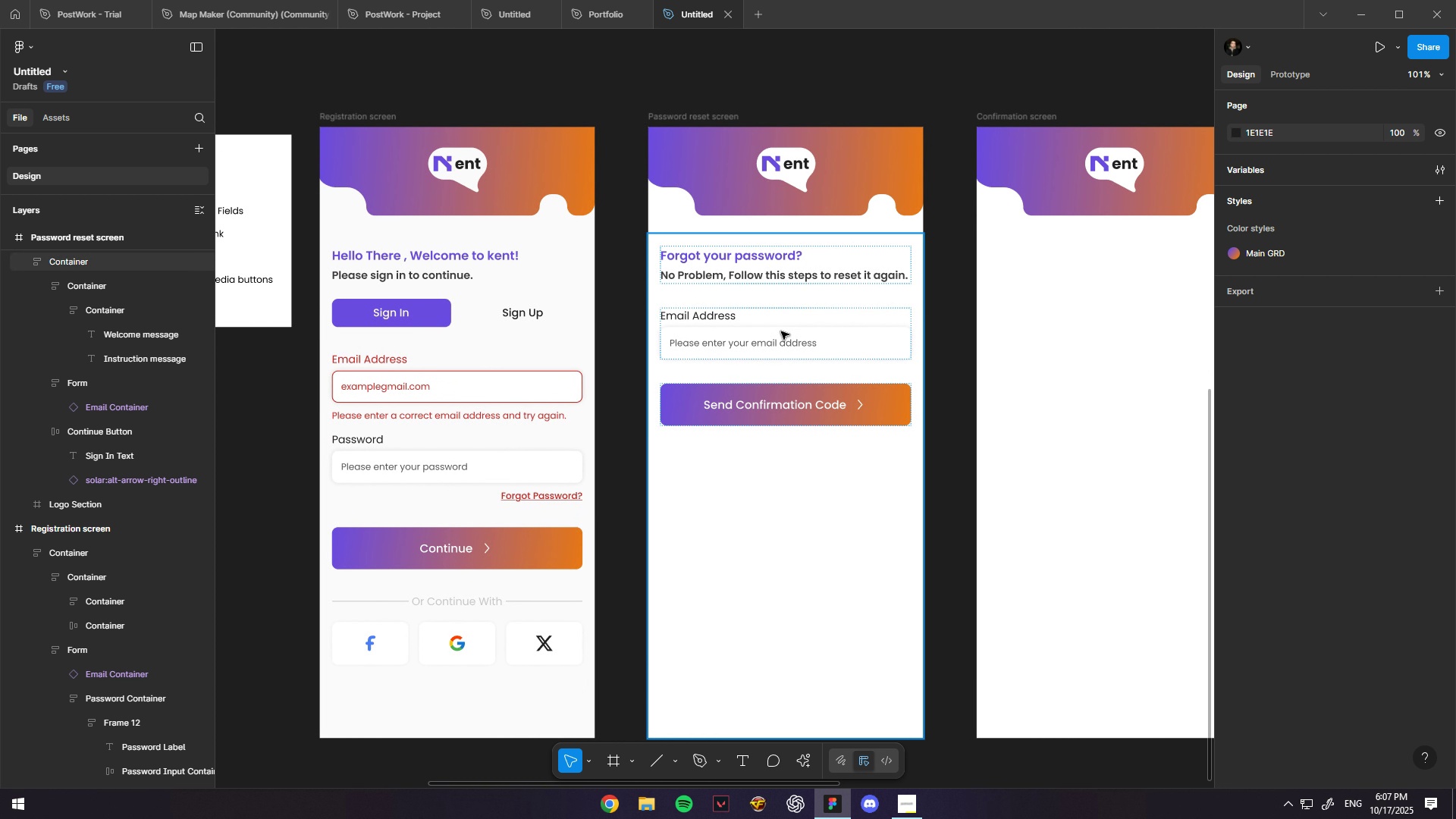 
hold_key(key=ControlLeft, duration=0.42)
scroll: coordinate [952, 381], scroll_direction: up, amount: 3.0
 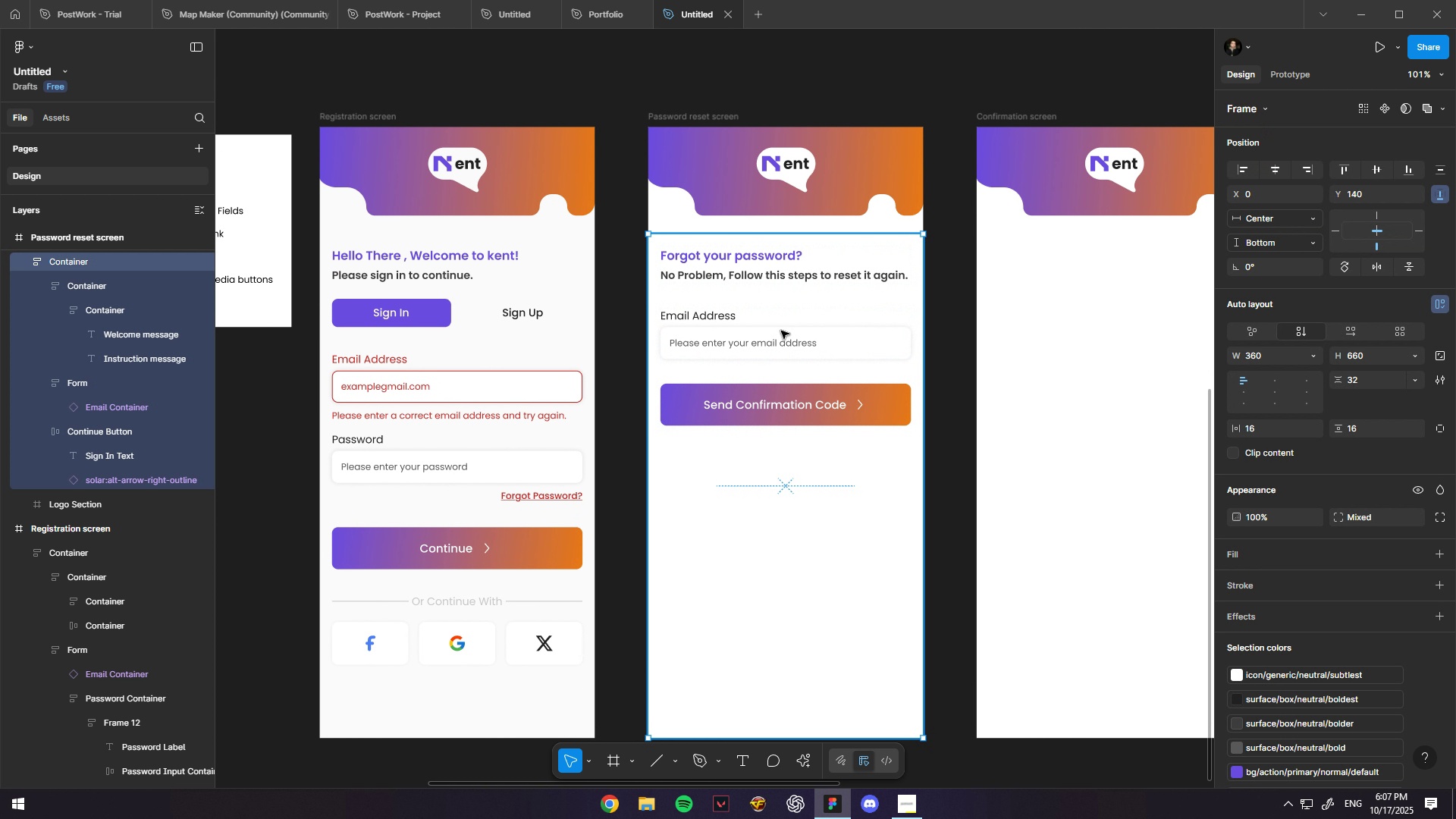 
double_click([781, 331])
 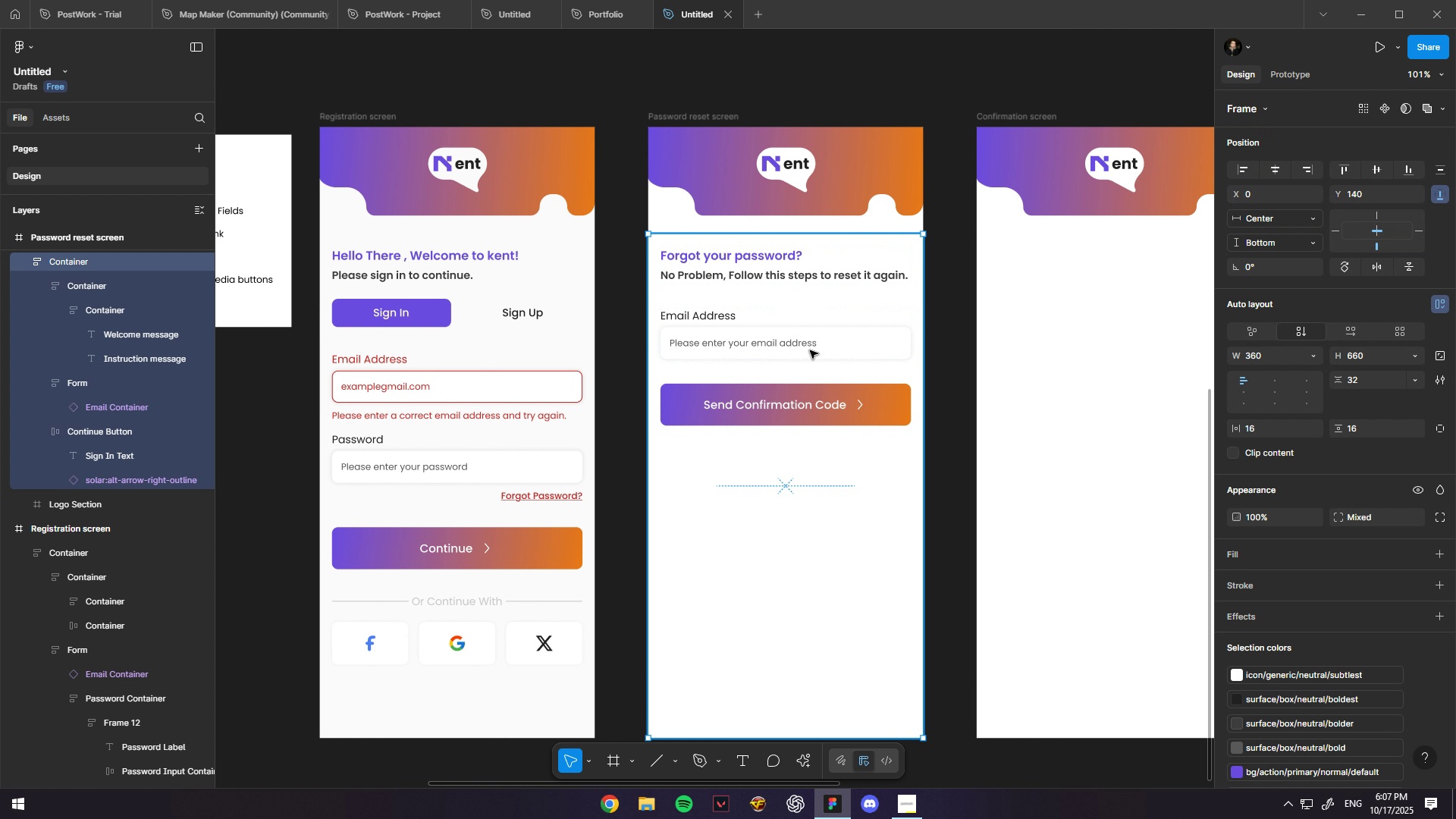 
key(Control+ControlLeft)
 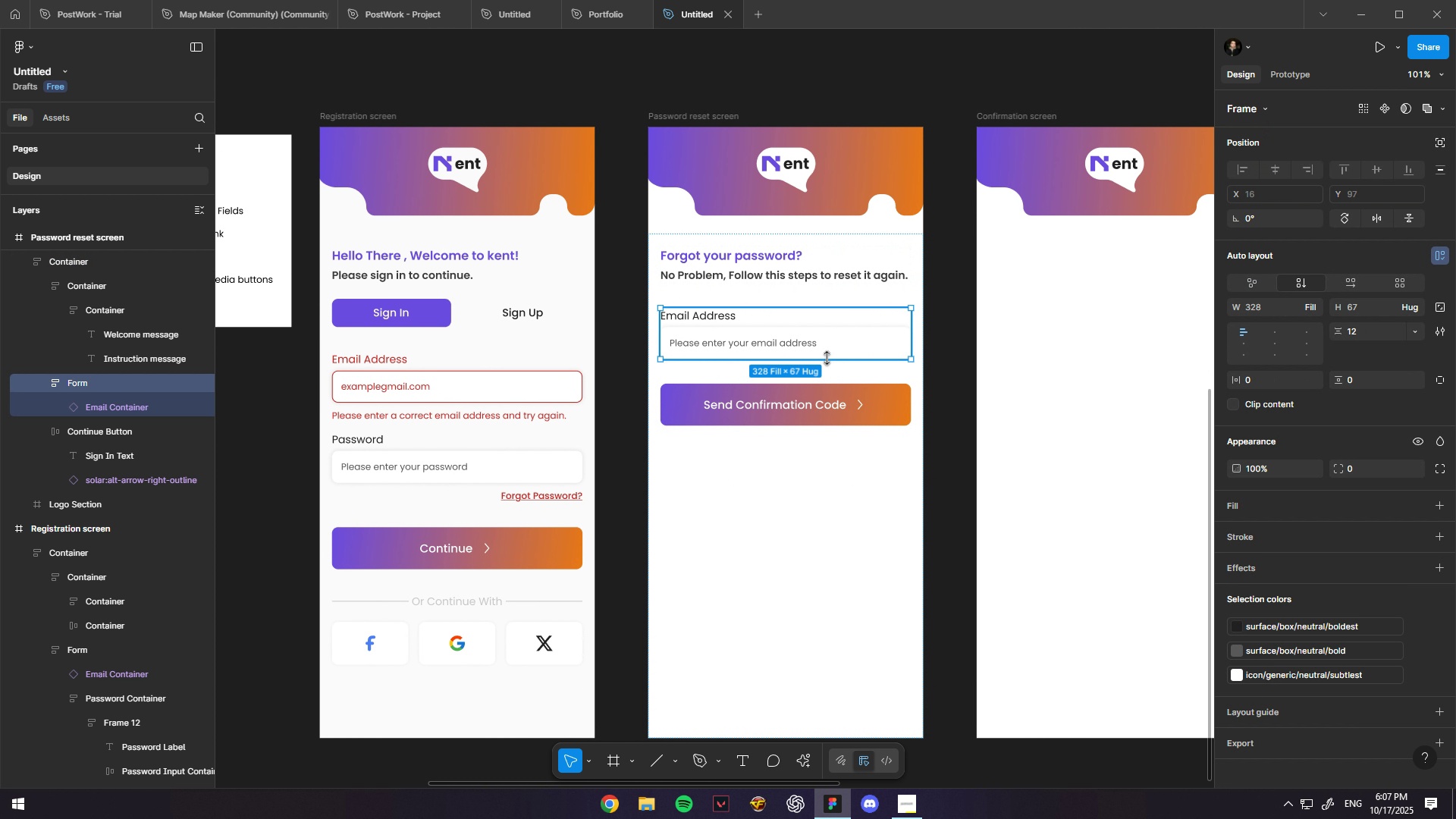 
scroll: coordinate [810, 350], scroll_direction: up, amount: 2.0
 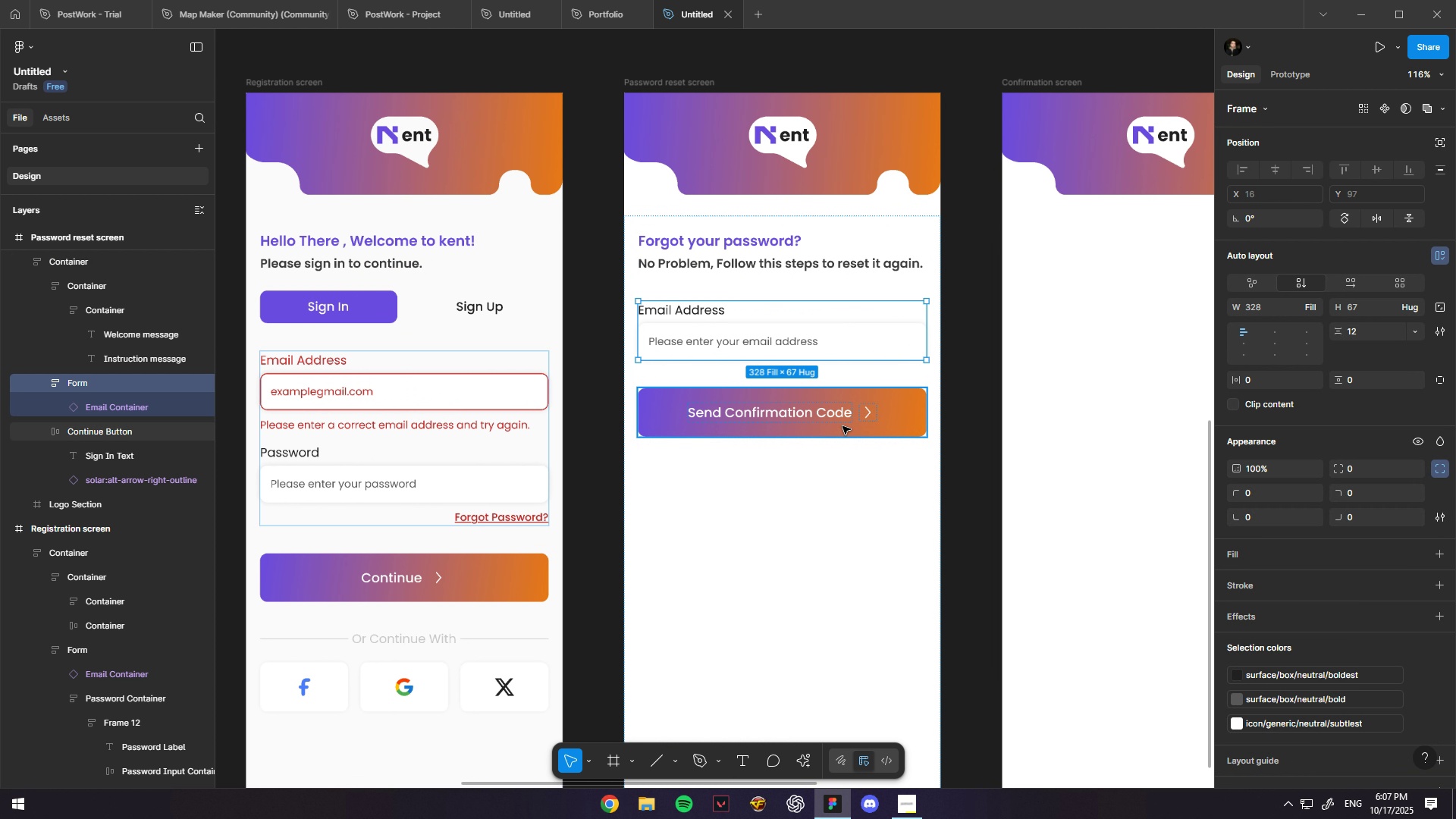 
left_click([844, 424])
 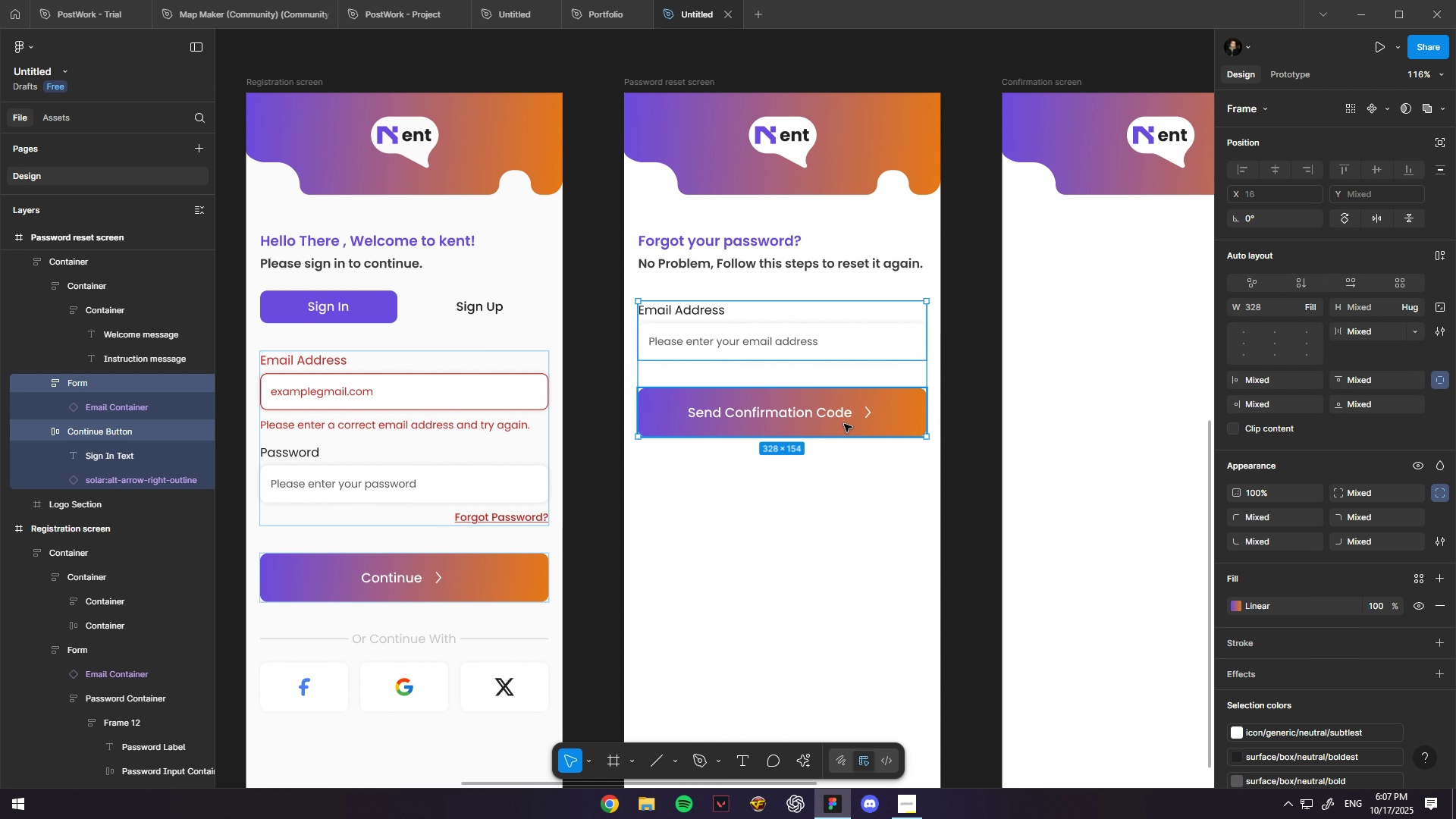 
key(Shift+A)
 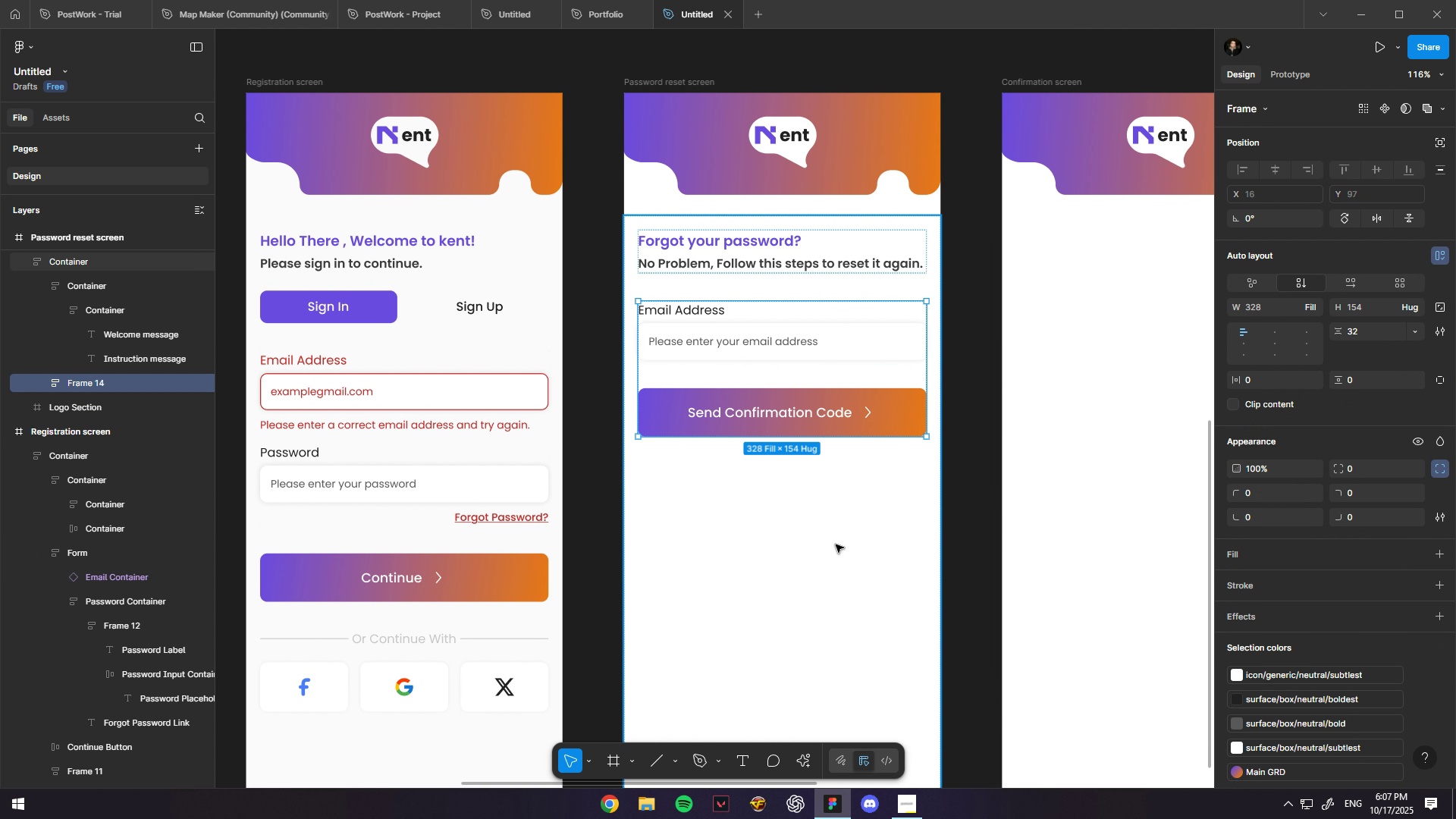 
hold_key(key=ControlLeft, duration=0.46)
left_click([829, 548])
 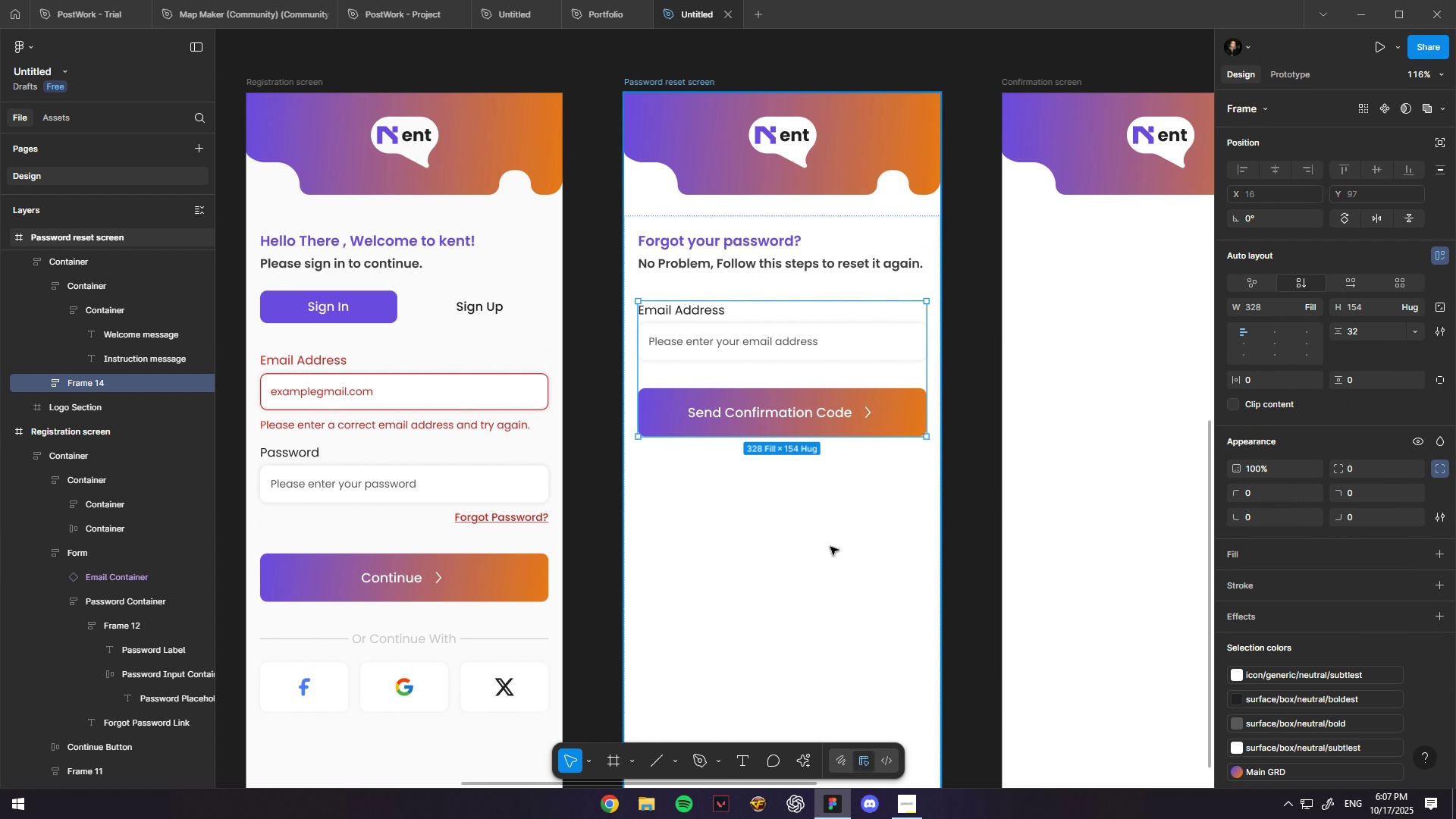 
scroll: coordinate [829, 547], scroll_direction: up, amount: 2.0
 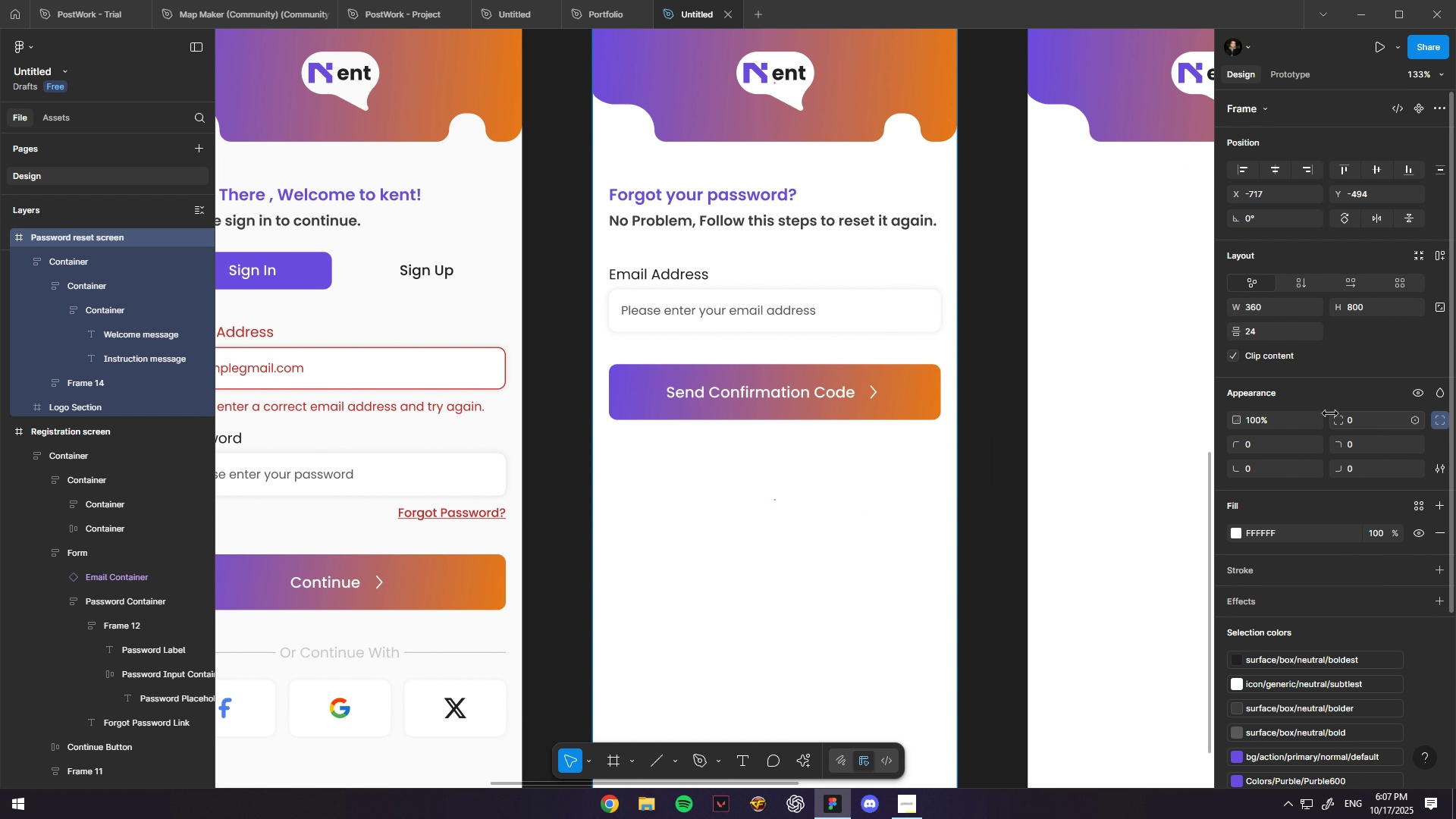 
hold_key(key=ControlLeft, duration=1.12)
left_click([784, 513])
 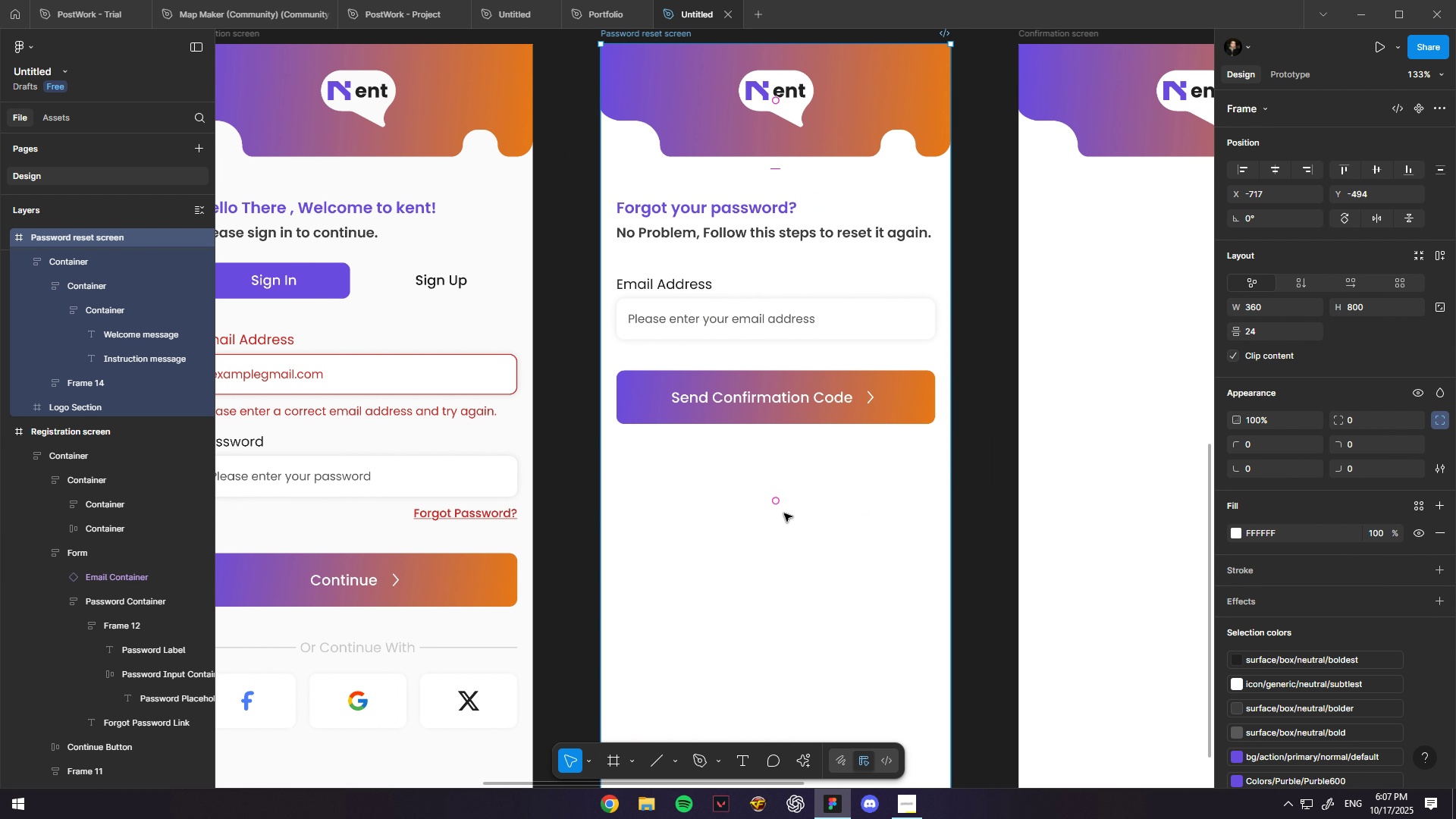 
scroll: coordinate [784, 513], scroll_direction: down, amount: 2.0
 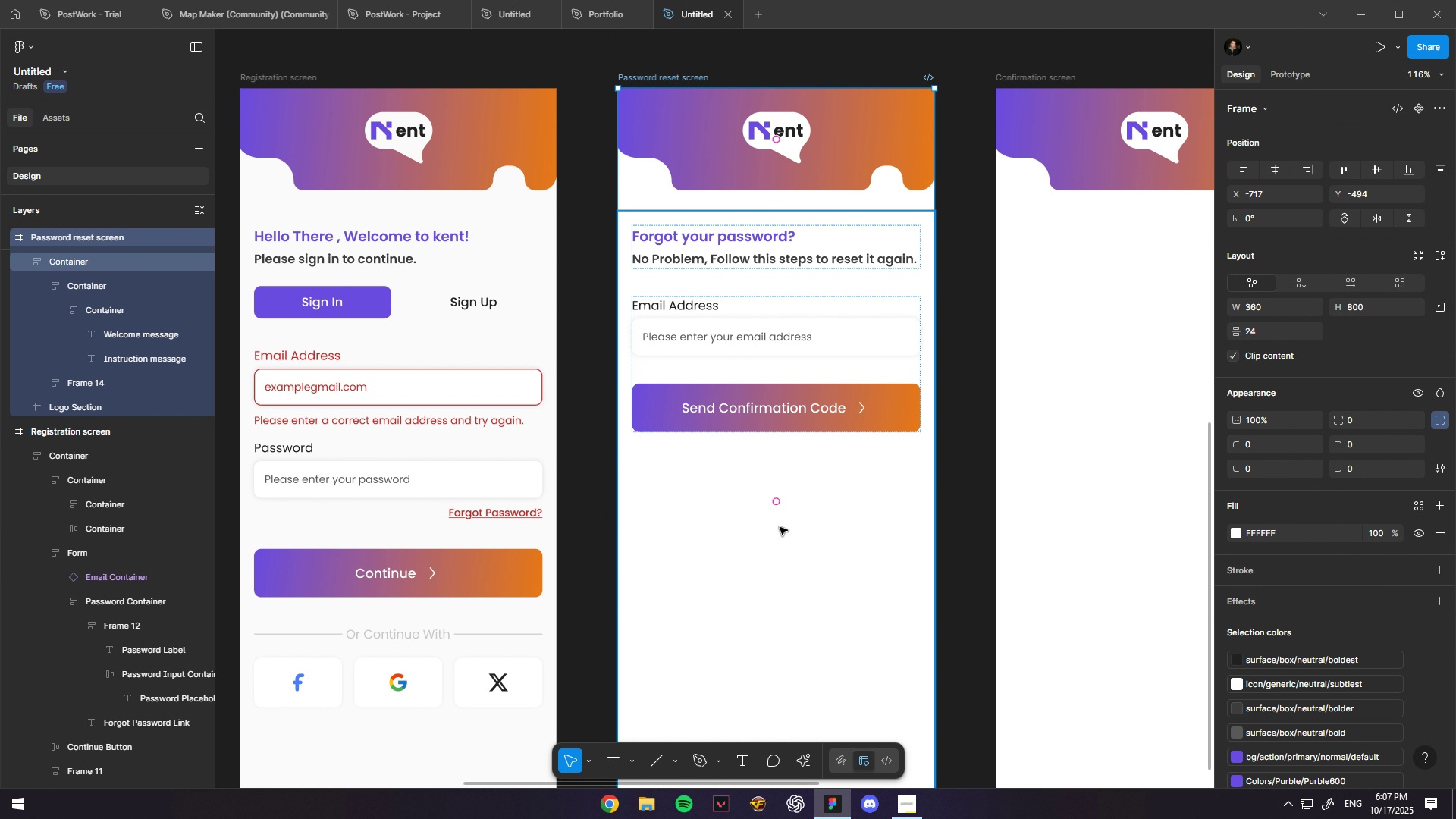 
double_click([780, 527])
 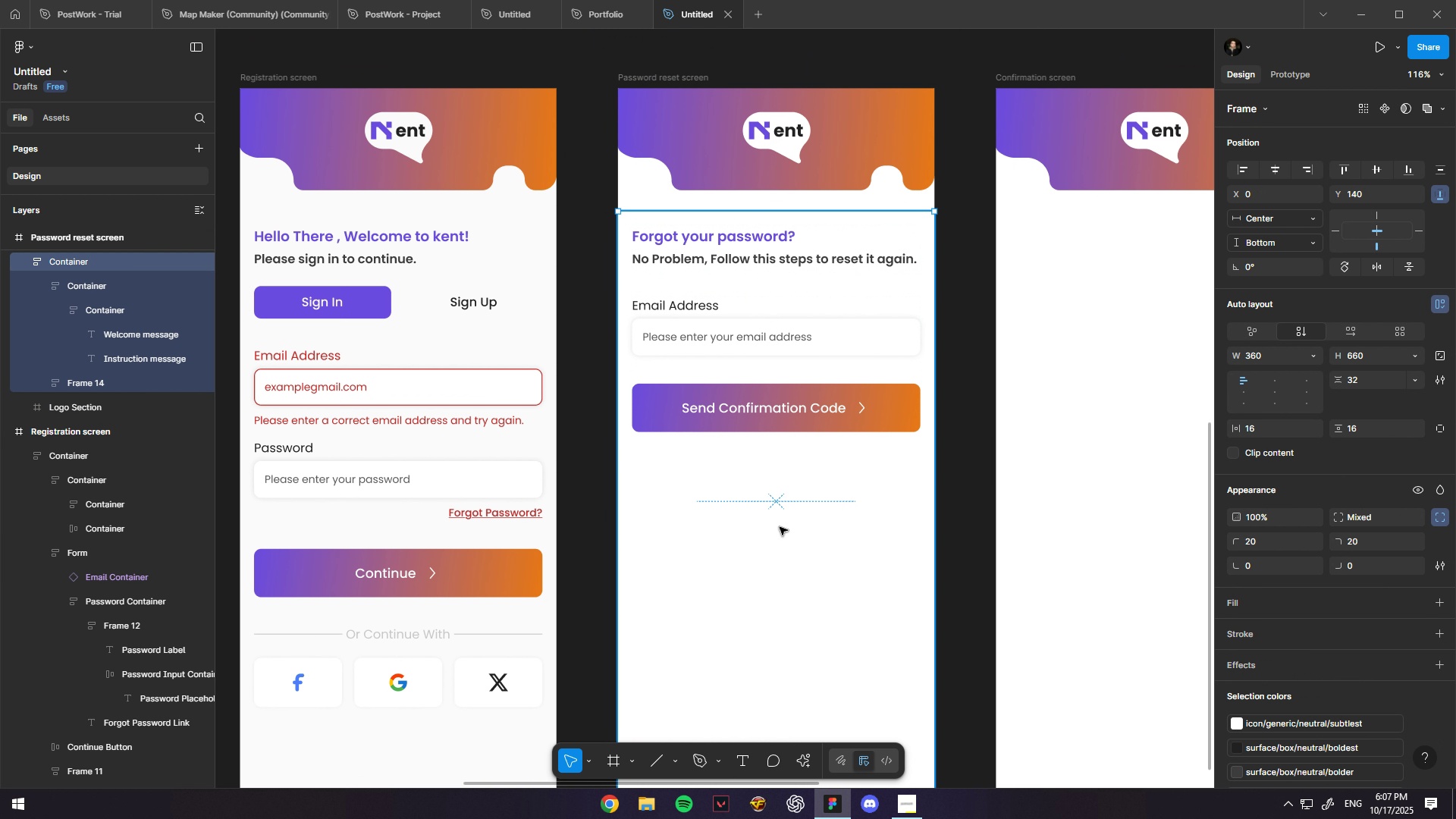 
key(Control+ControlLeft)
 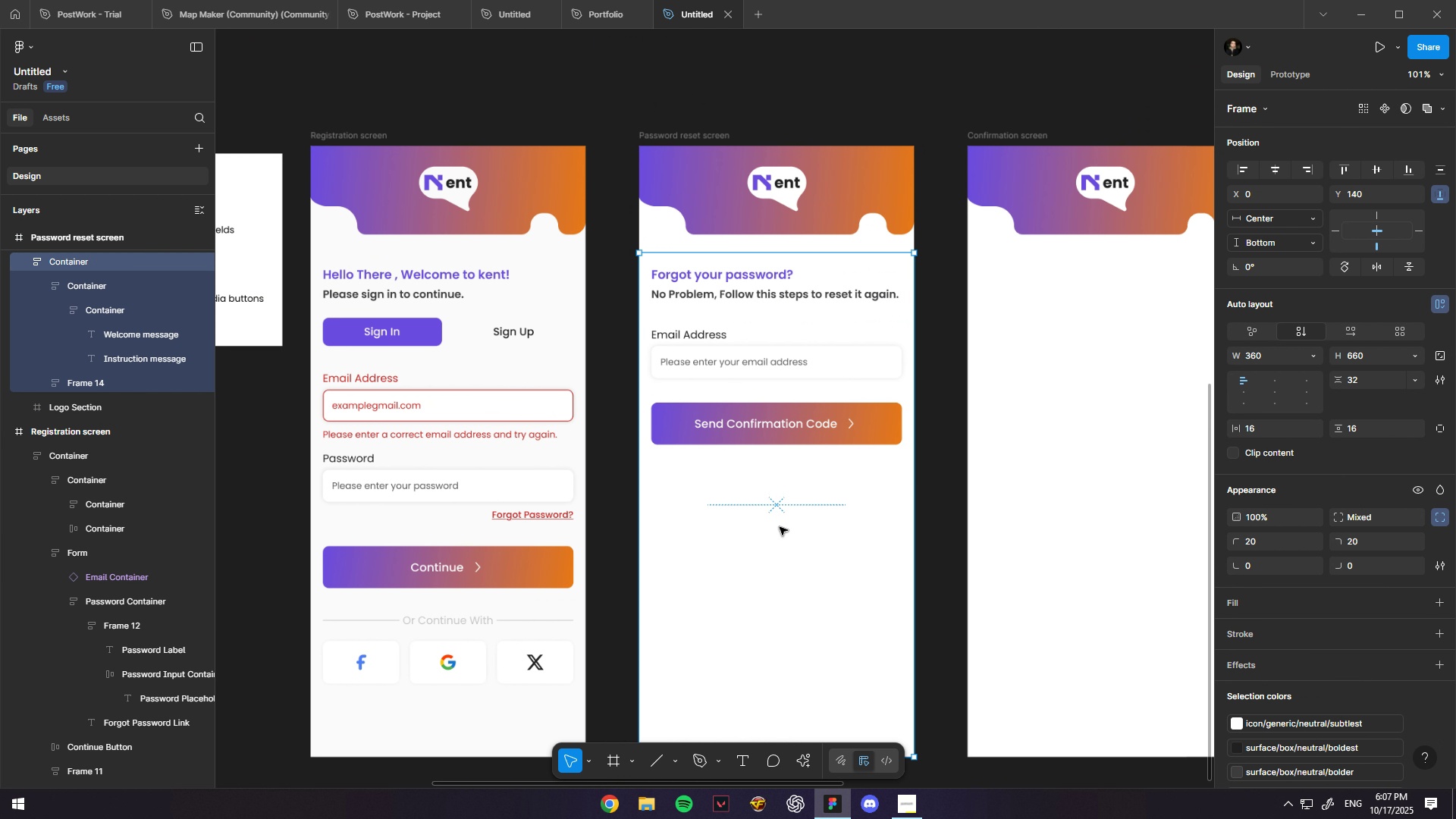 
scroll: coordinate [780, 527], scroll_direction: down, amount: 2.0
 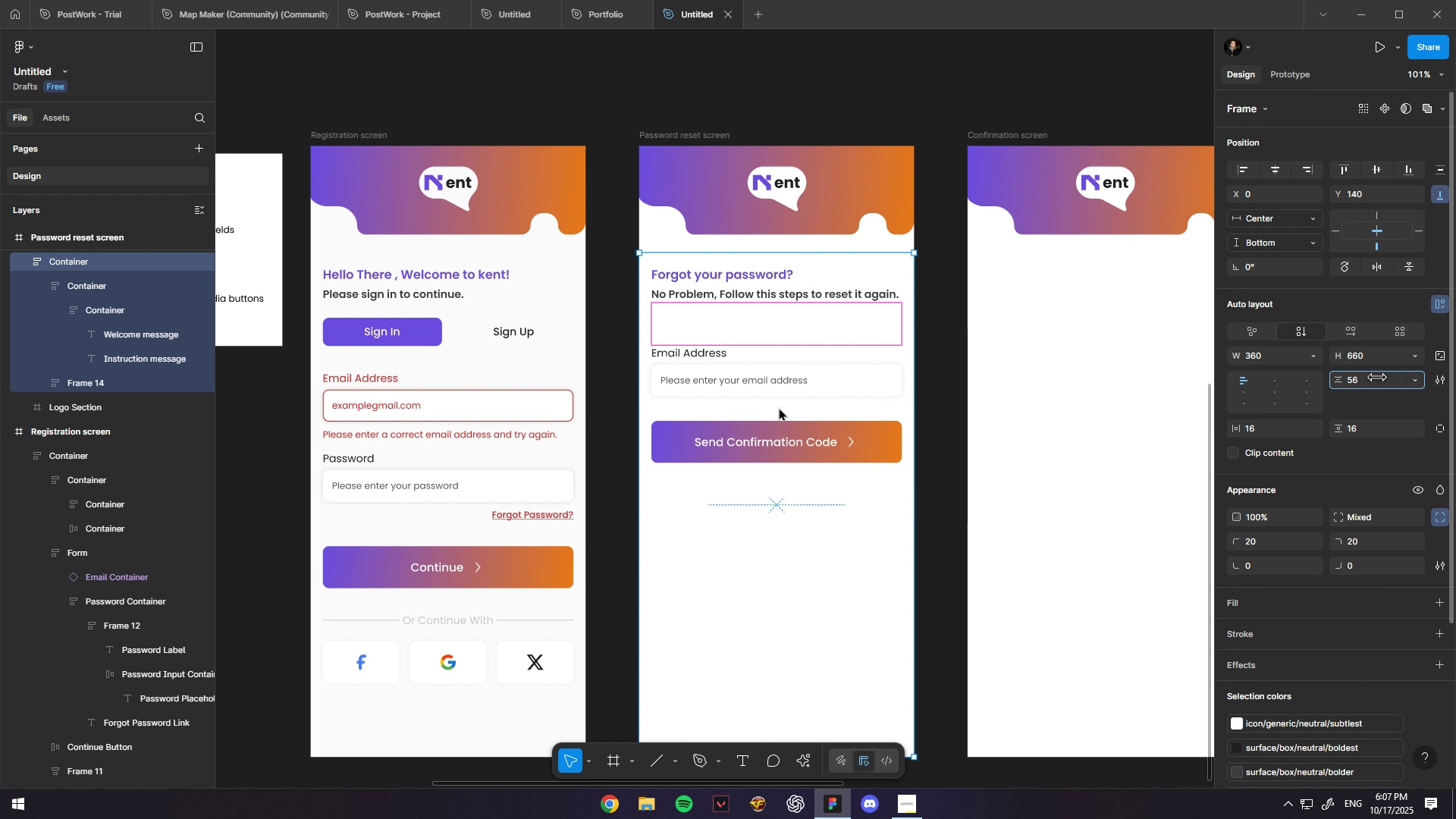 
left_click([1374, 379])
 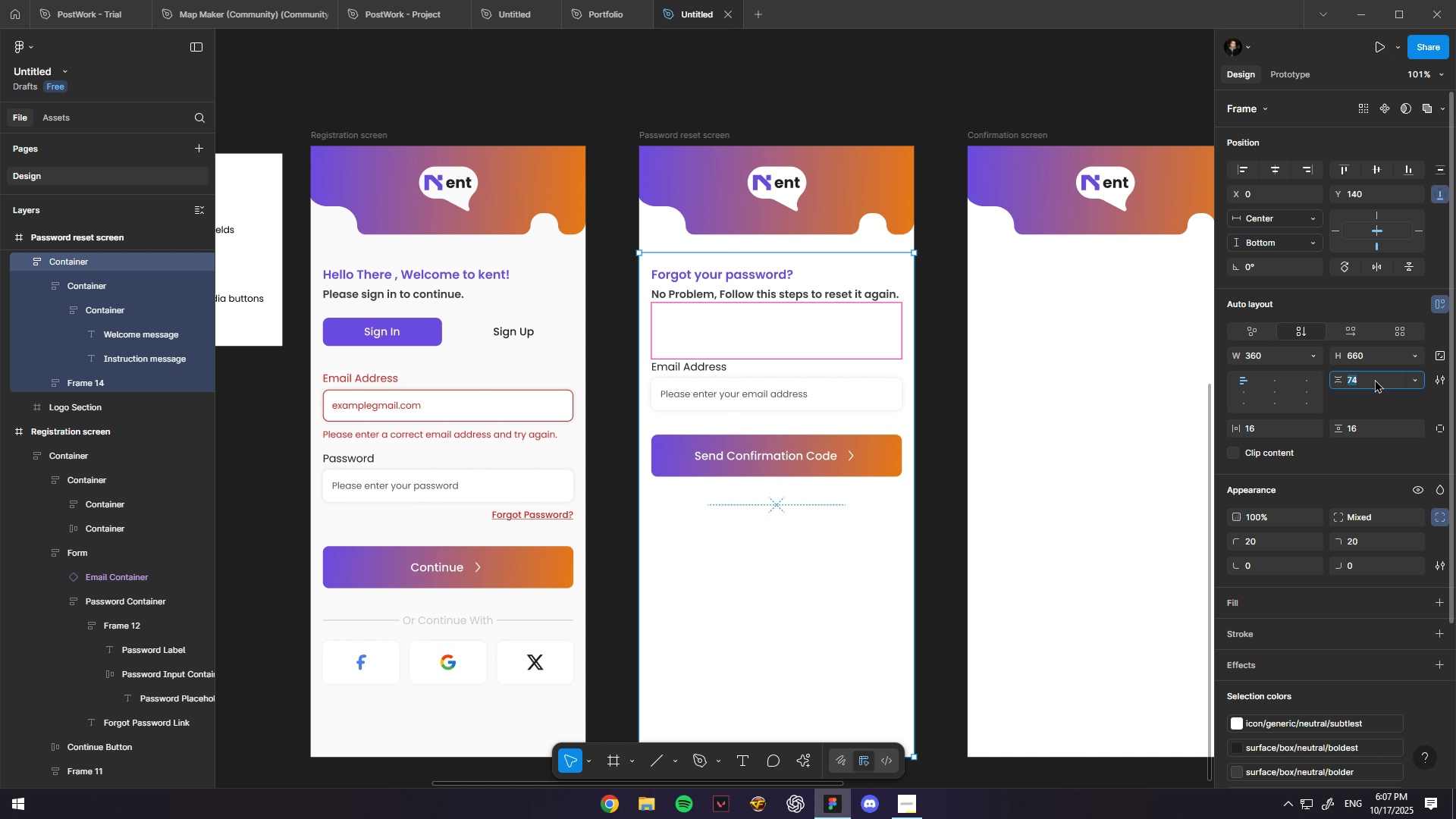 
key(Numpad6)
 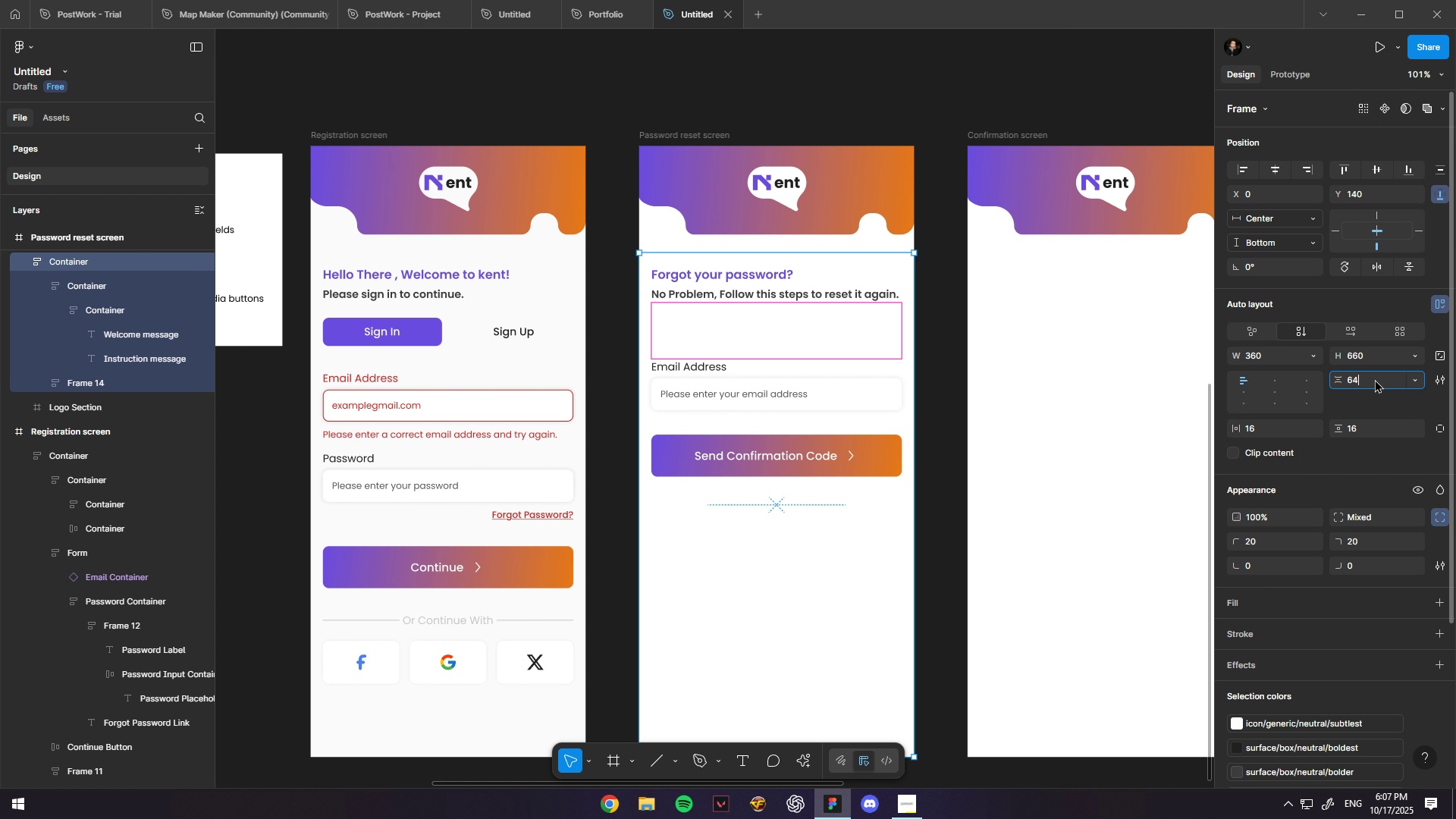 
key(Numpad4)
 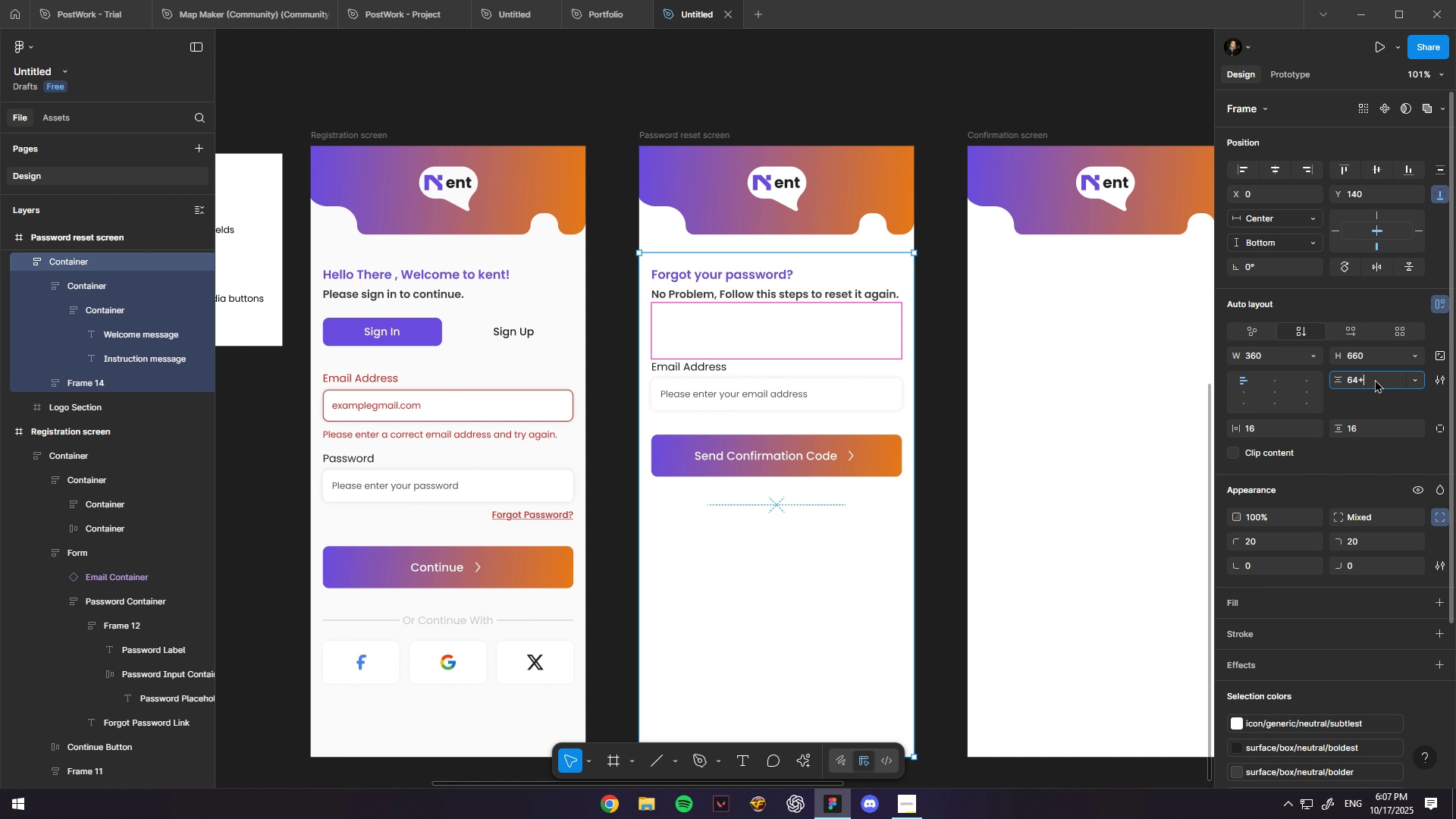 
key(NumpadAdd)
 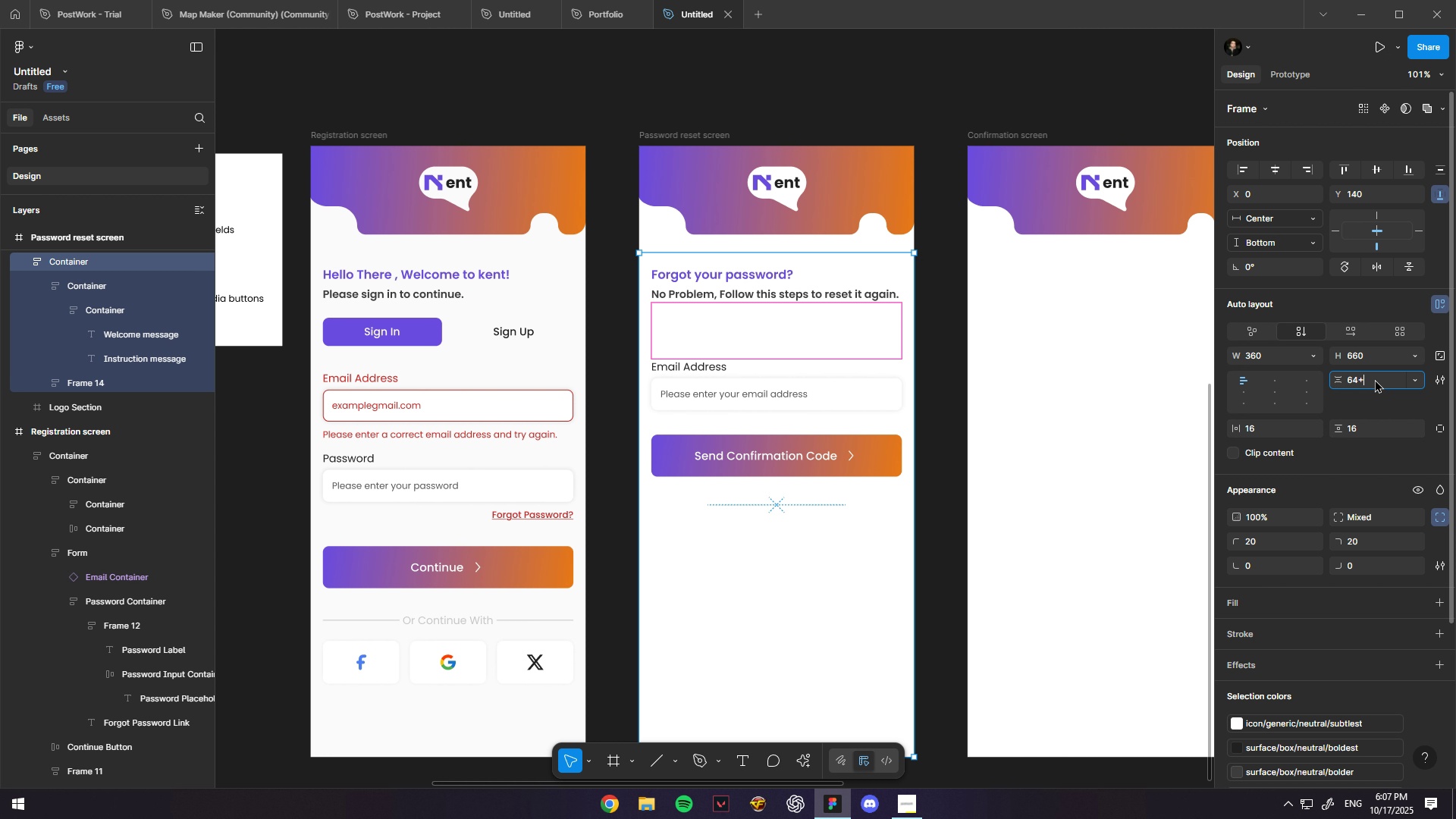 
key(Numpad2)
 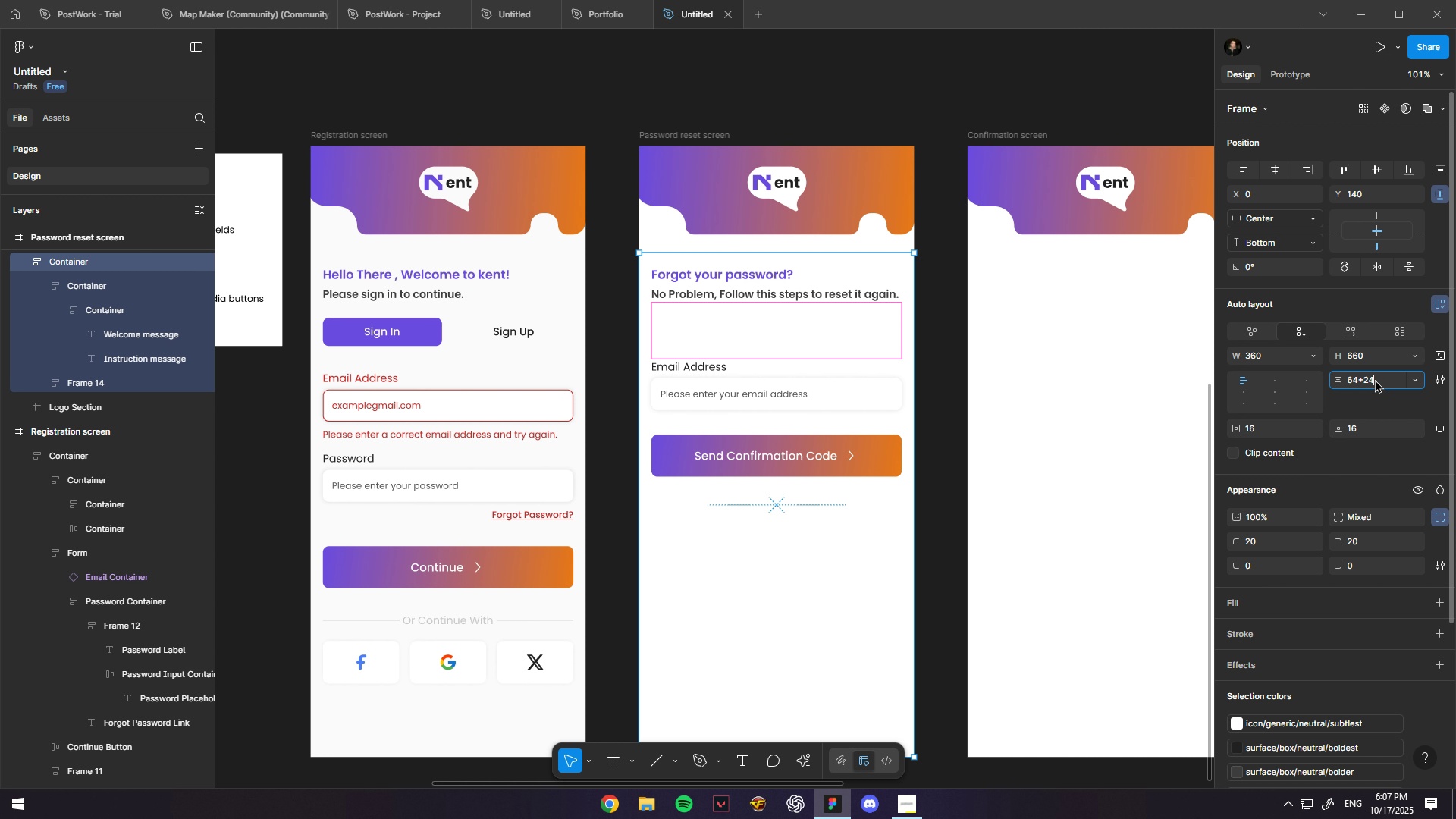 
key(Numpad4)
 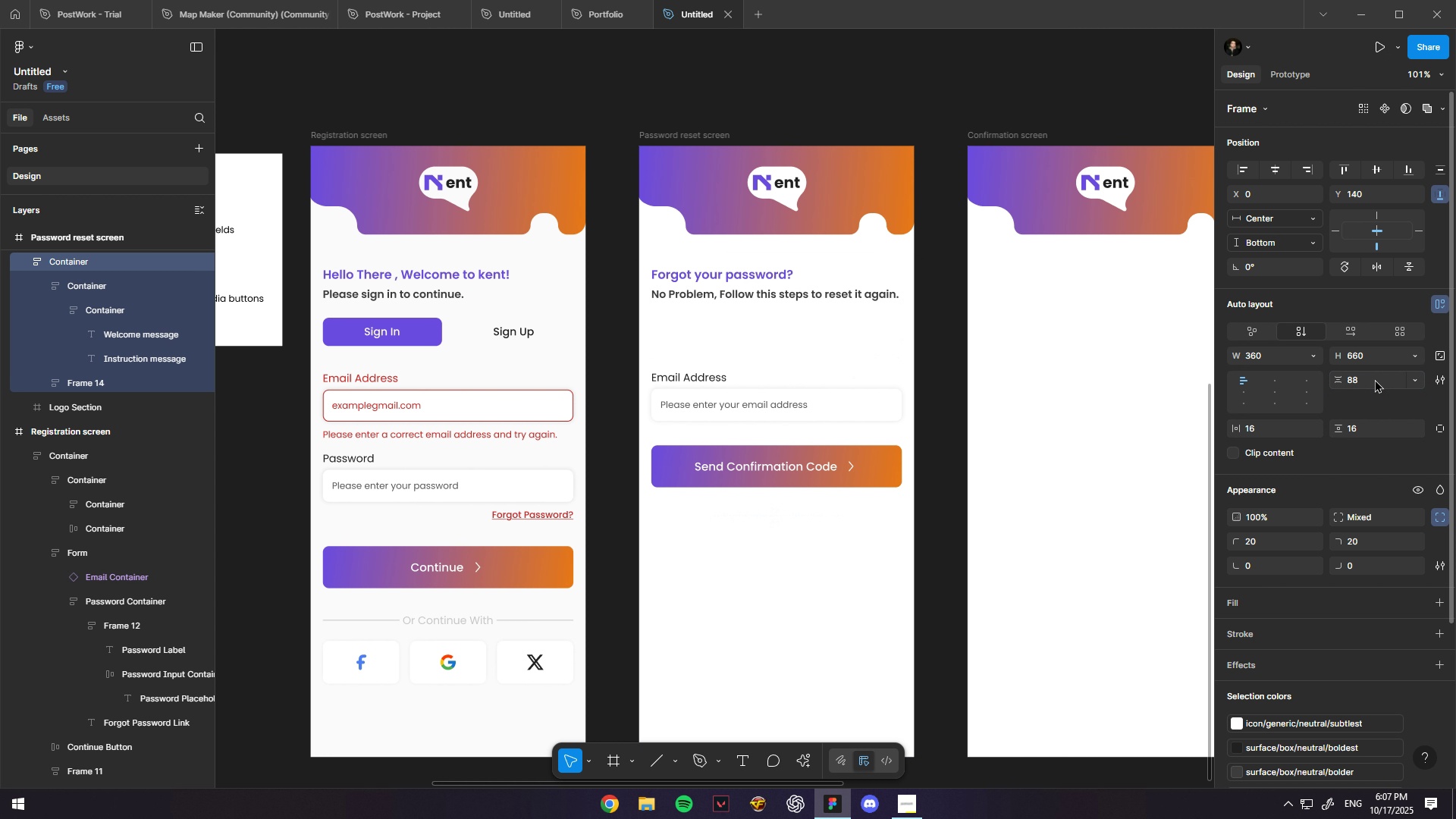 
key(NumpadEnter)
 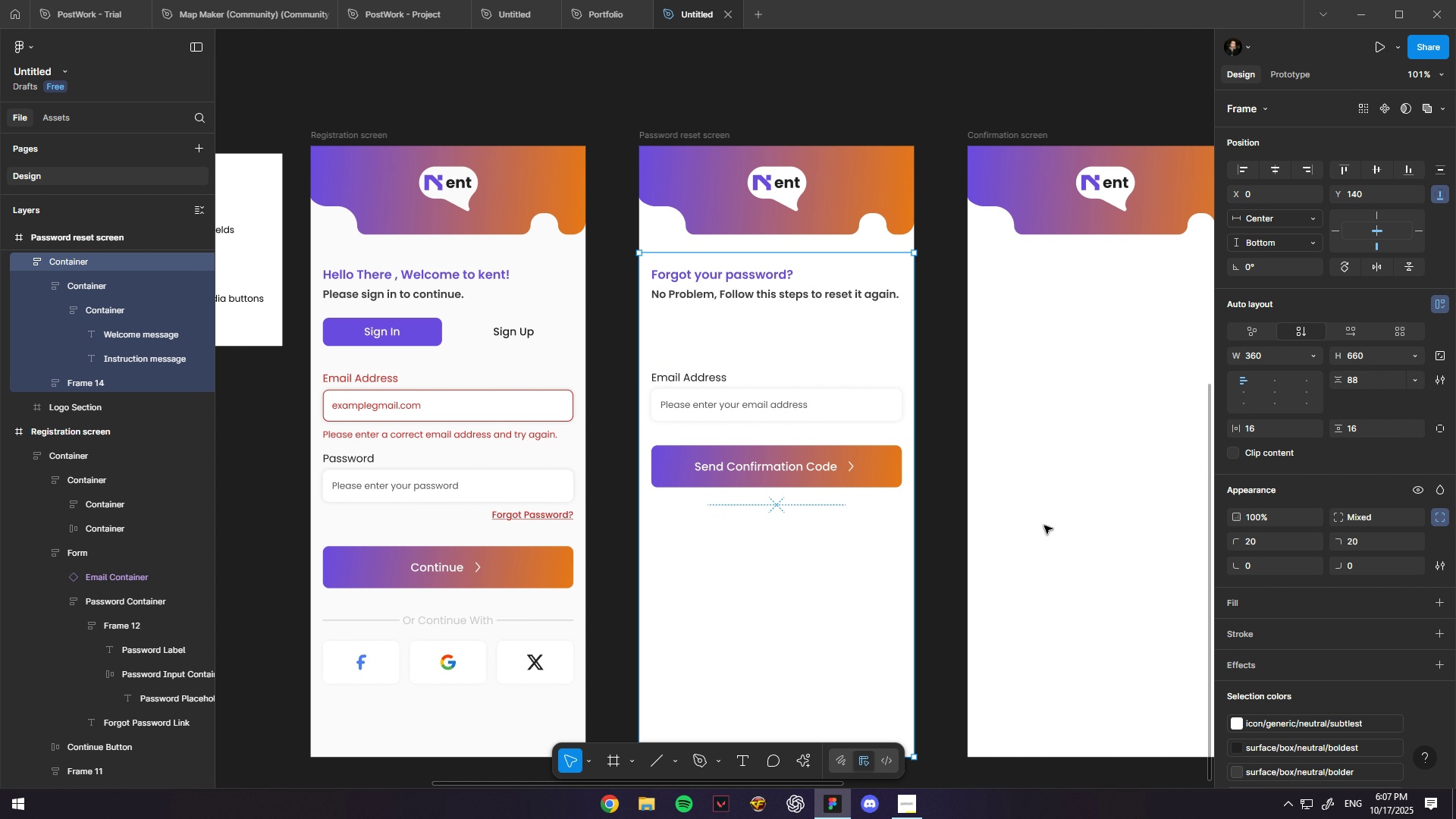 
hold_key(key=ControlLeft, duration=0.43)
scroll: coordinate [925, 486], scroll_direction: down, amount: 3.0
 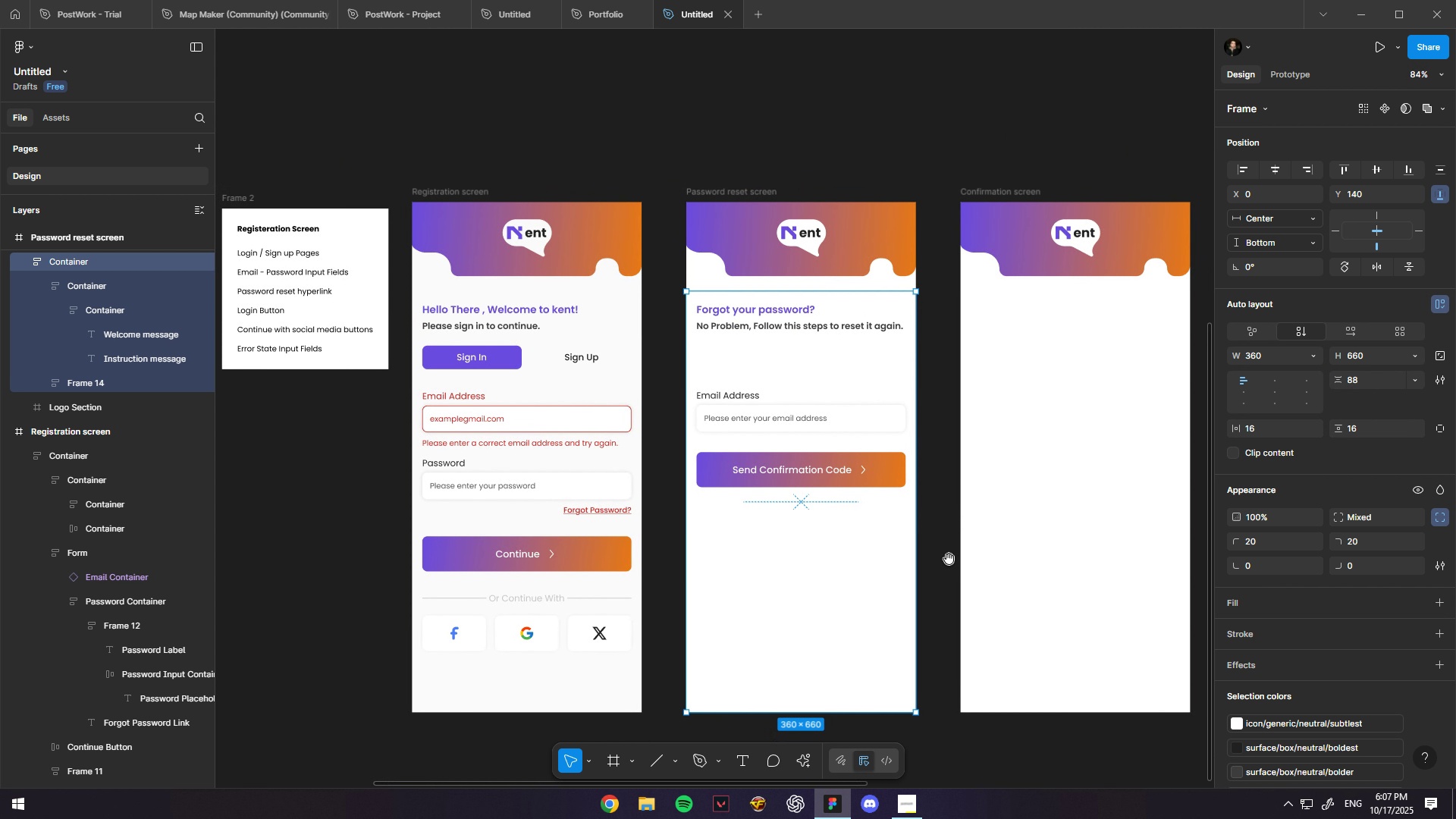 
hold_key(key=Space, duration=0.7)
 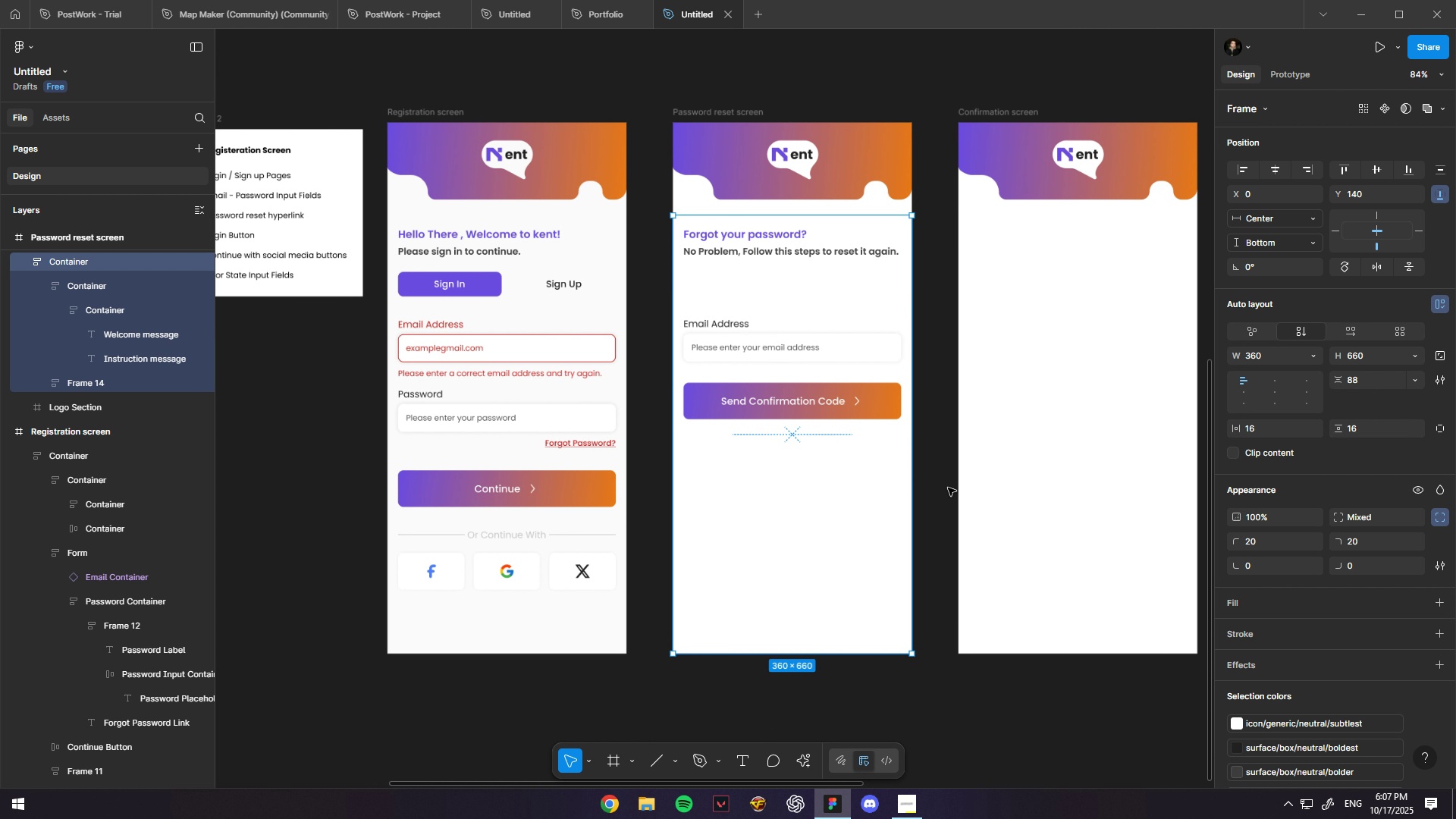 
hold_key(key=ControlLeft, duration=0.51)
scroll: coordinate [946, 479], scroll_direction: up, amount: 3.0
 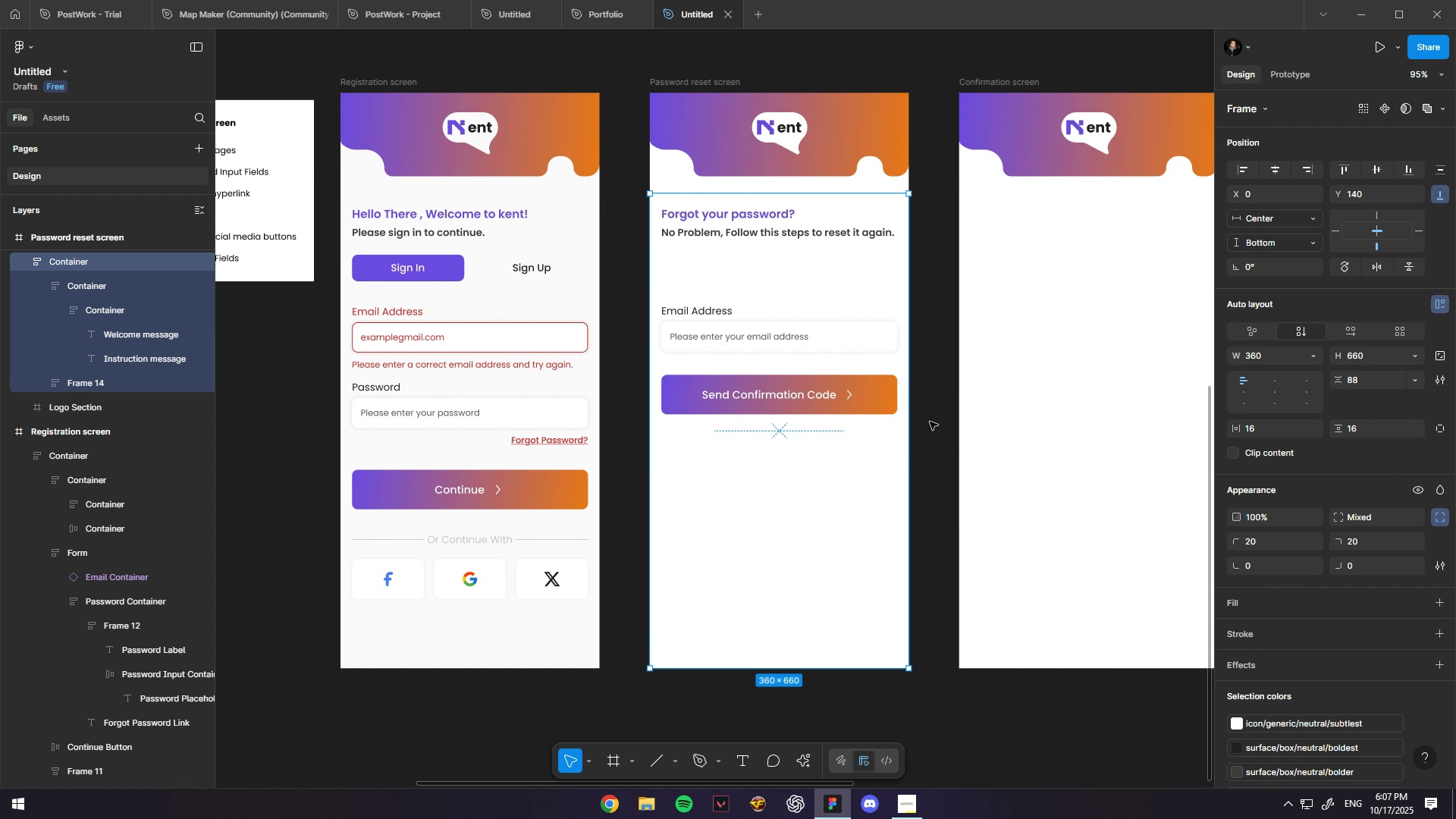 
left_click([934, 416])
 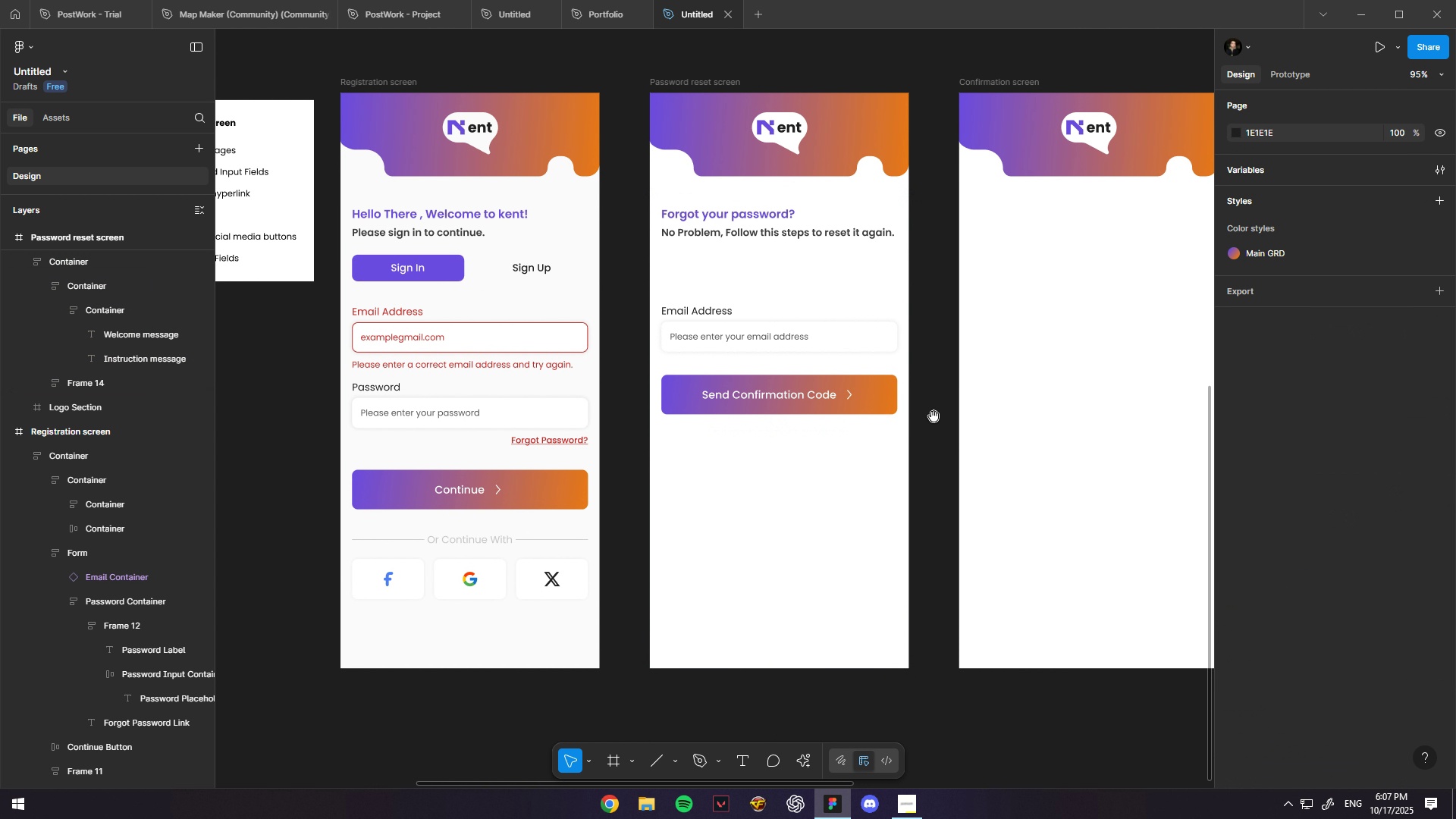 
hold_key(key=Space, duration=0.43)
 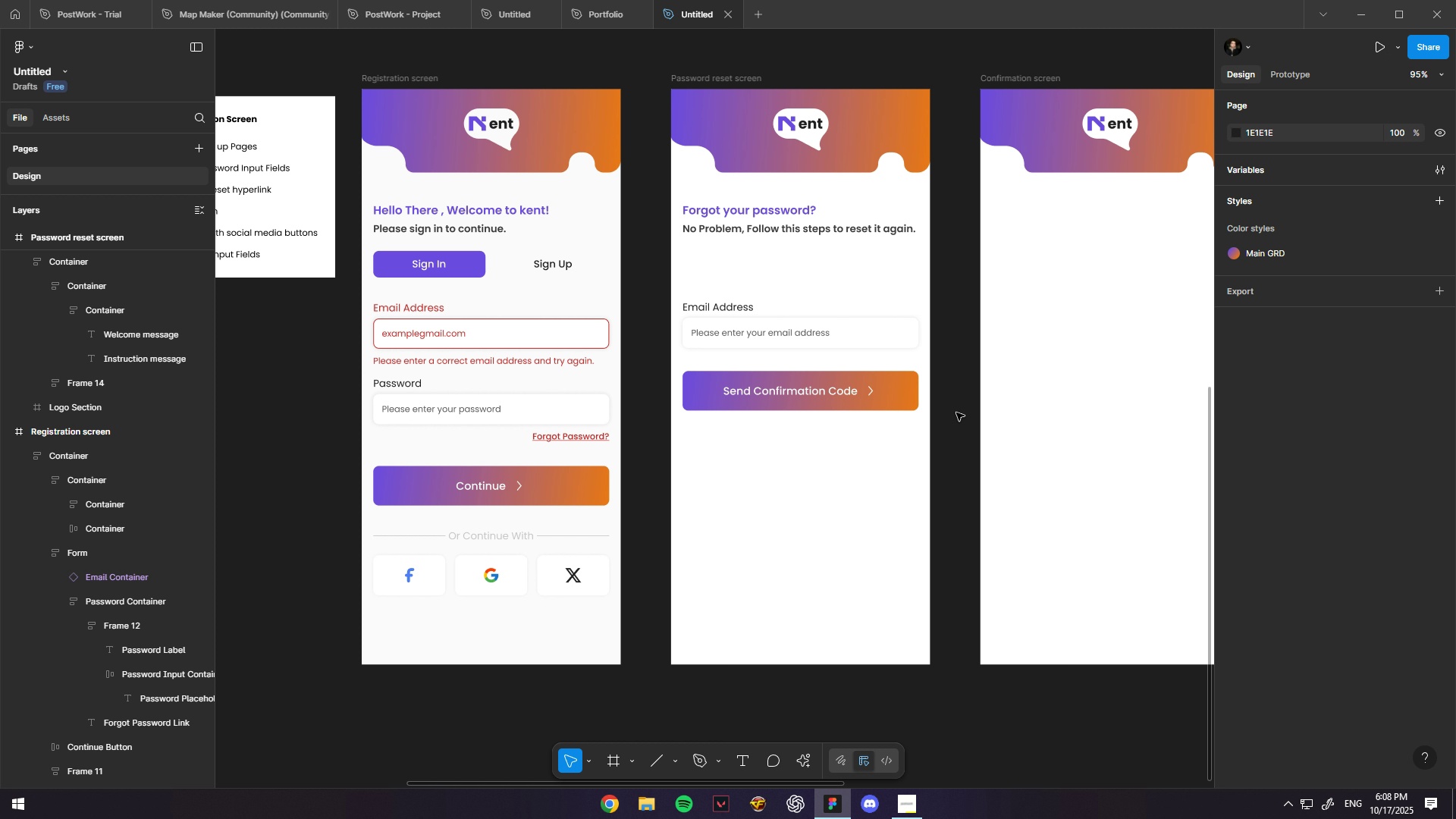 
key(Control+ControlLeft)
 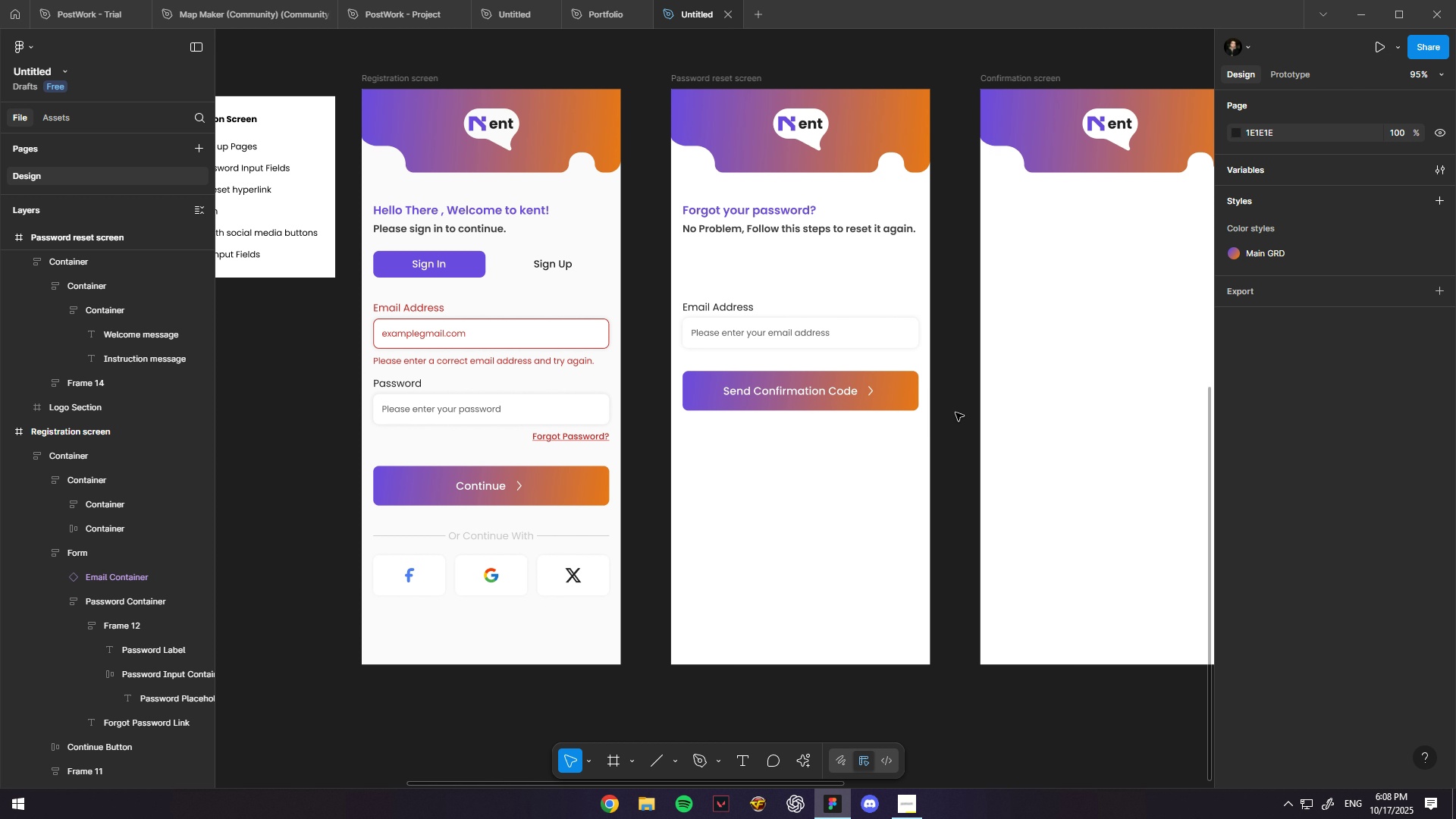 
hold_key(key=ControlLeft, duration=0.55)
scroll: coordinate [916, 357], scroll_direction: down, amount: 1.0
 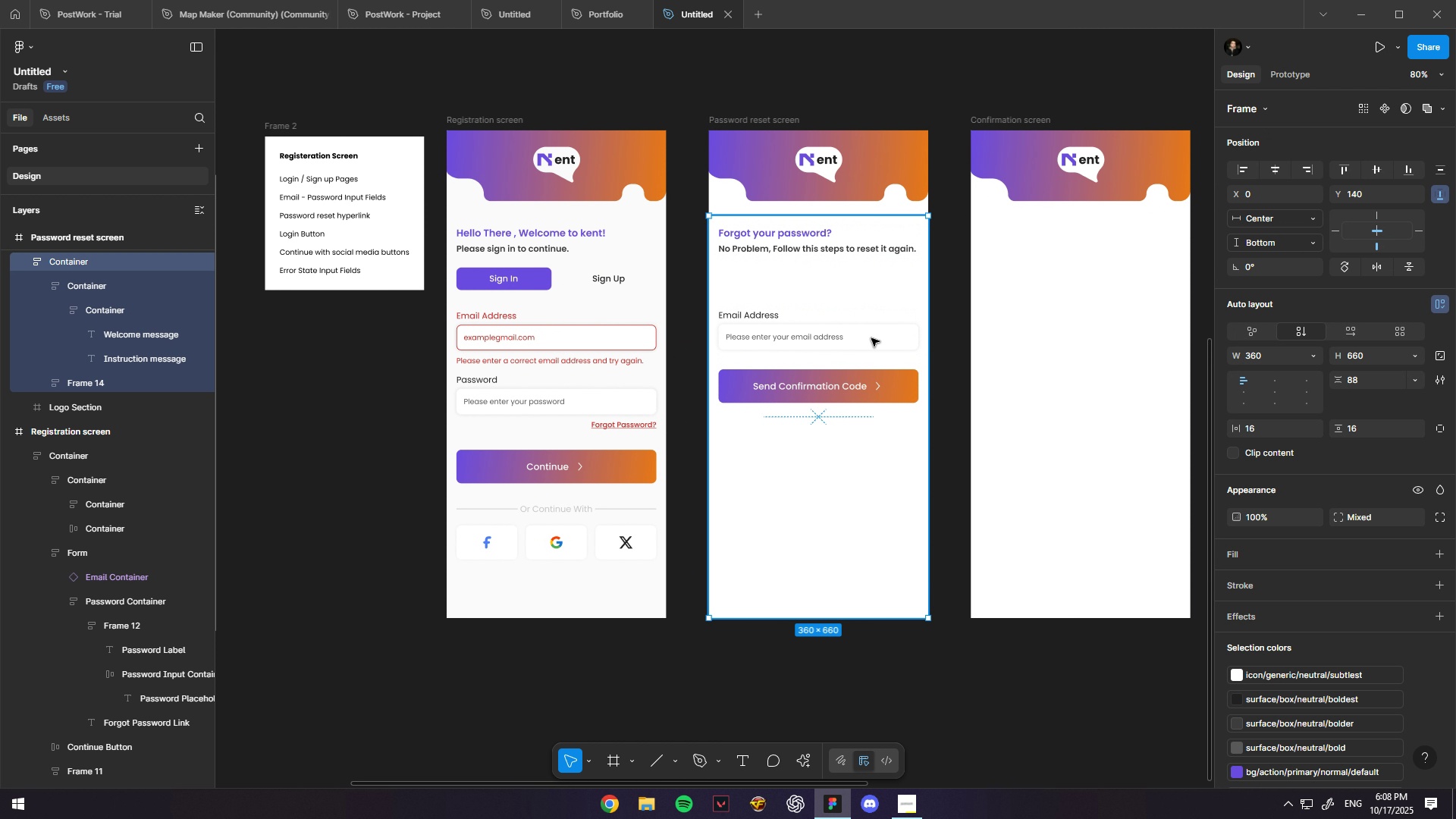 
double_click([871, 338])
 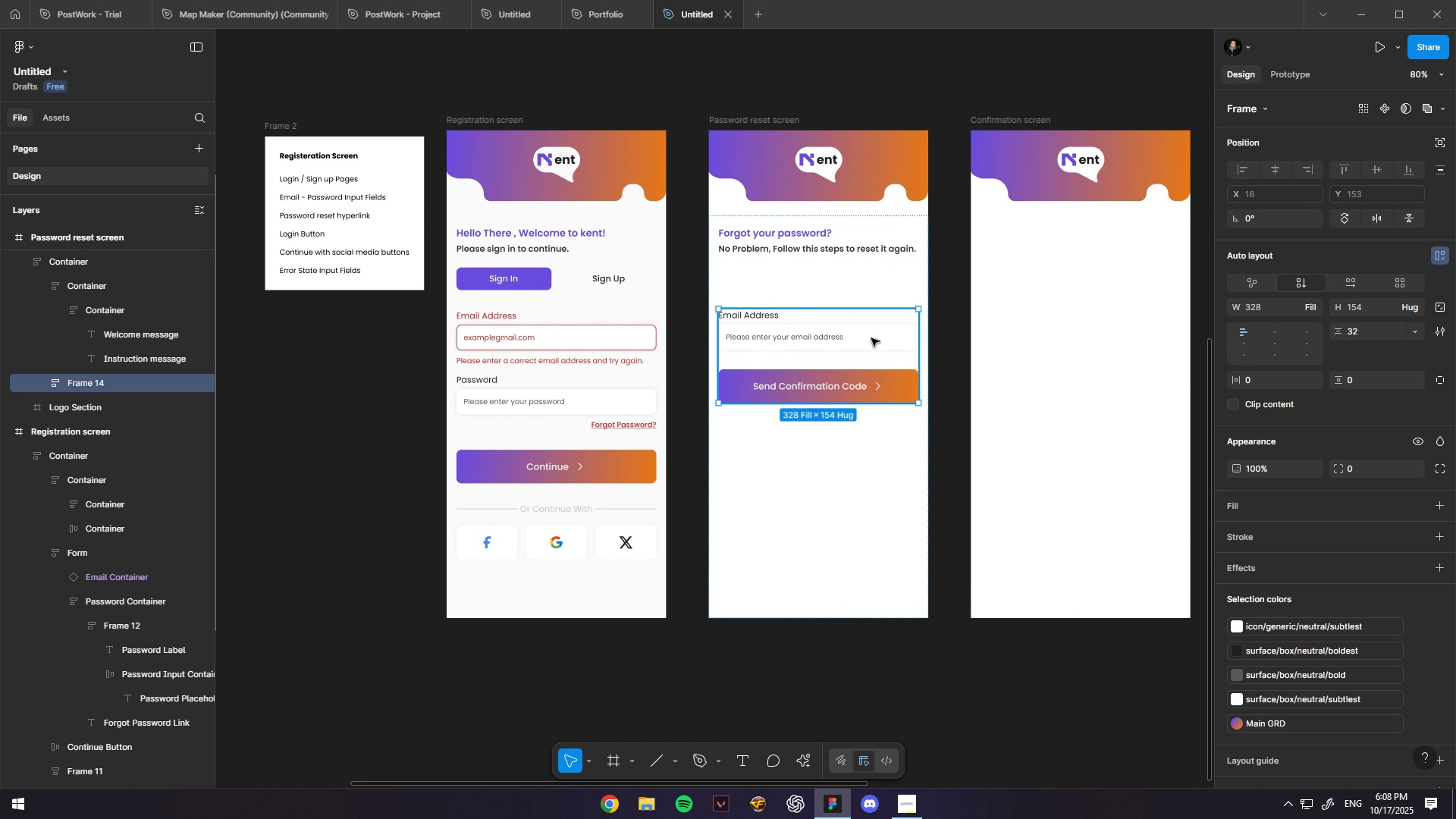 
hold_key(key=ControlLeft, duration=0.41)
 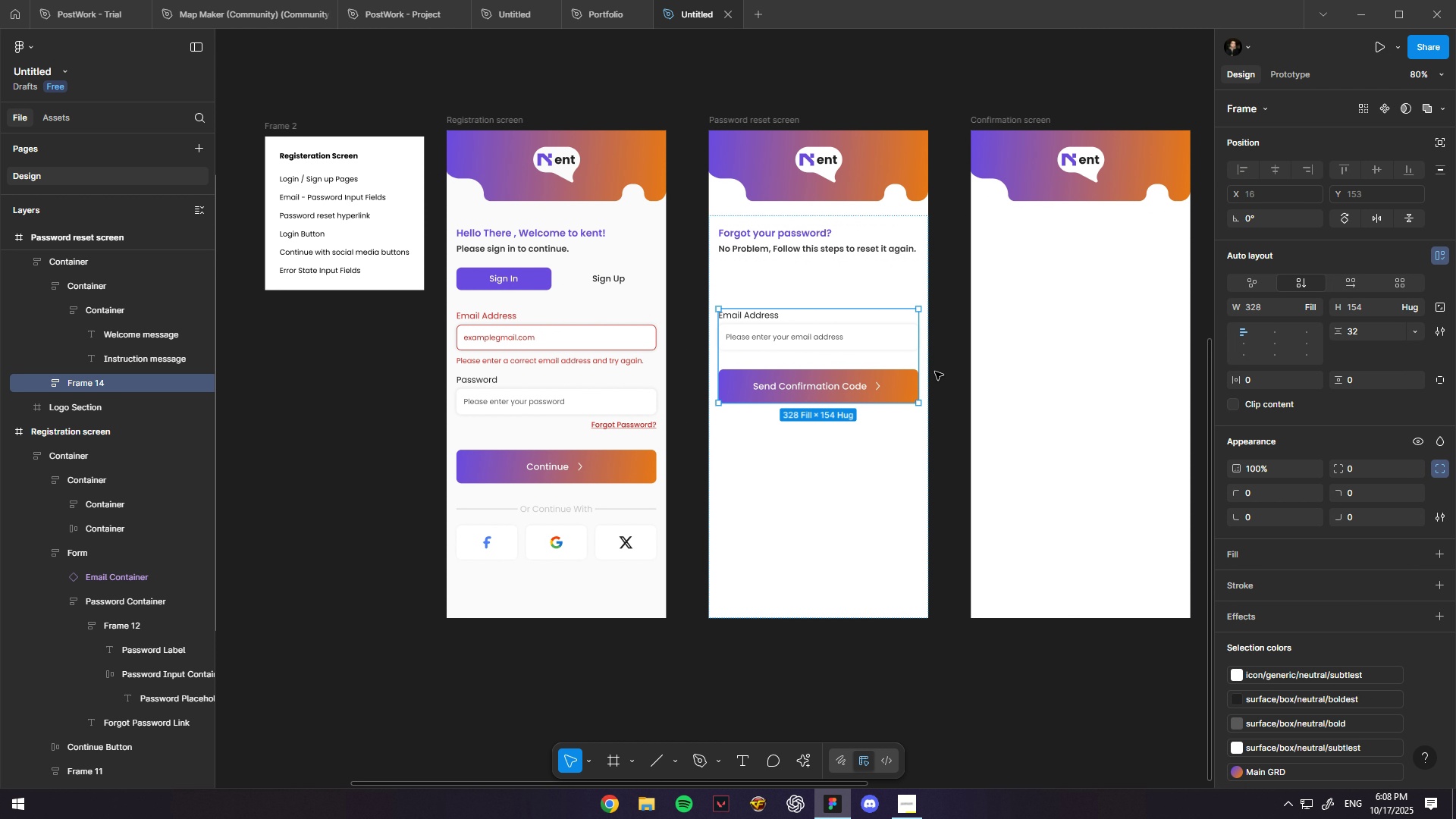 
key(Control+ControlLeft)
 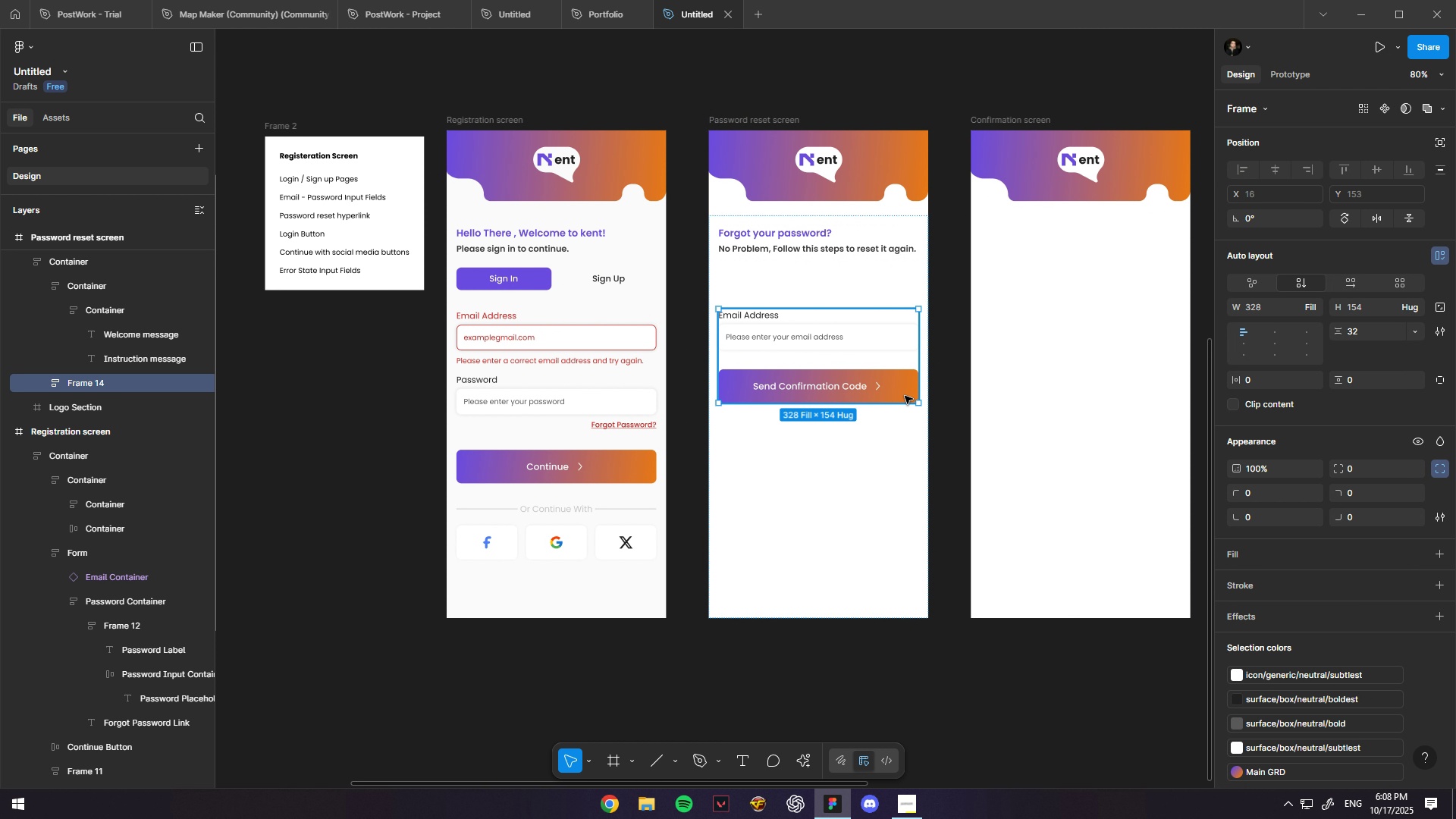 
hold_key(key=ControlLeft, duration=0.58)
 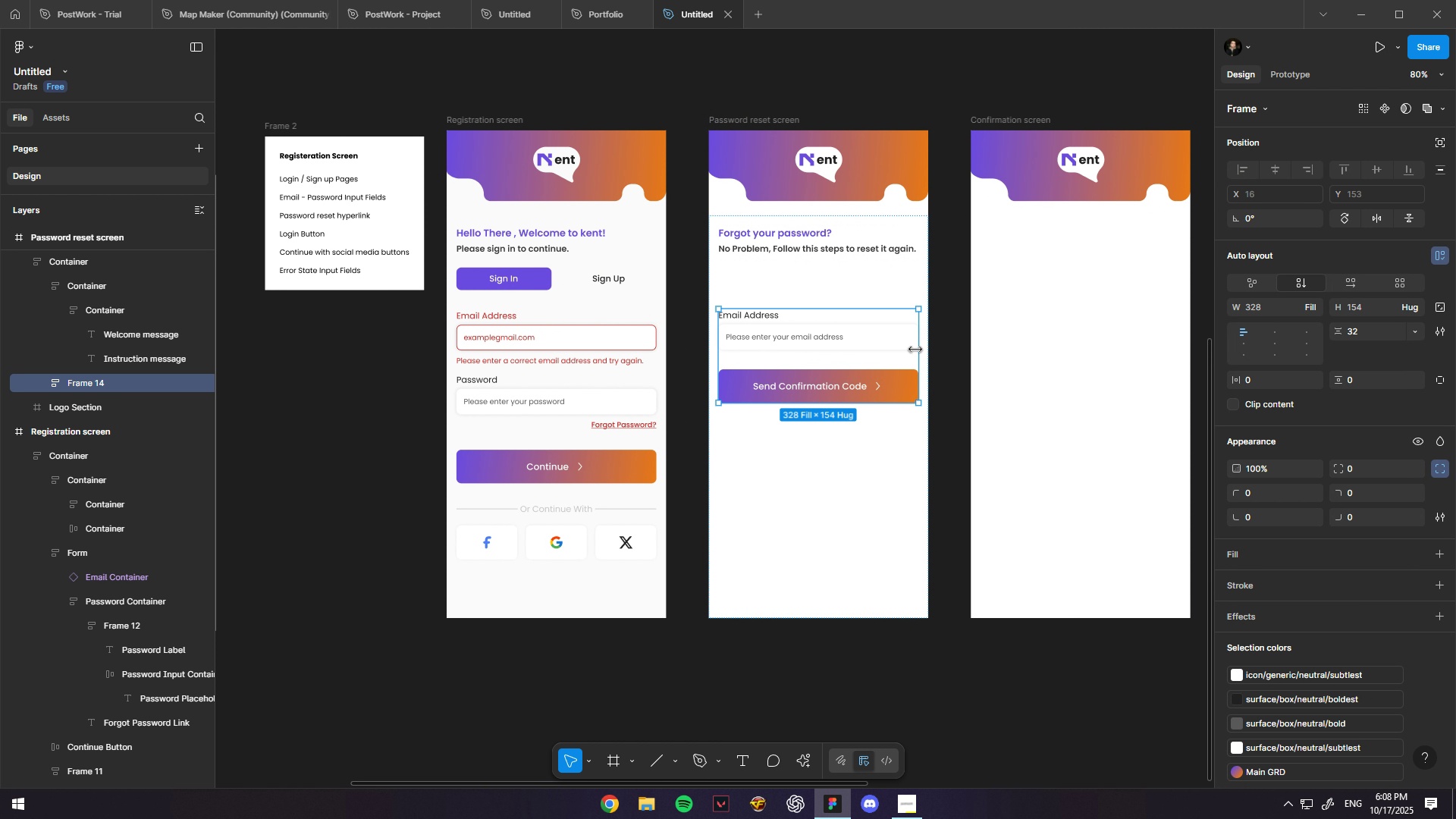 
hold_key(key=ShiftLeft, duration=0.51)
 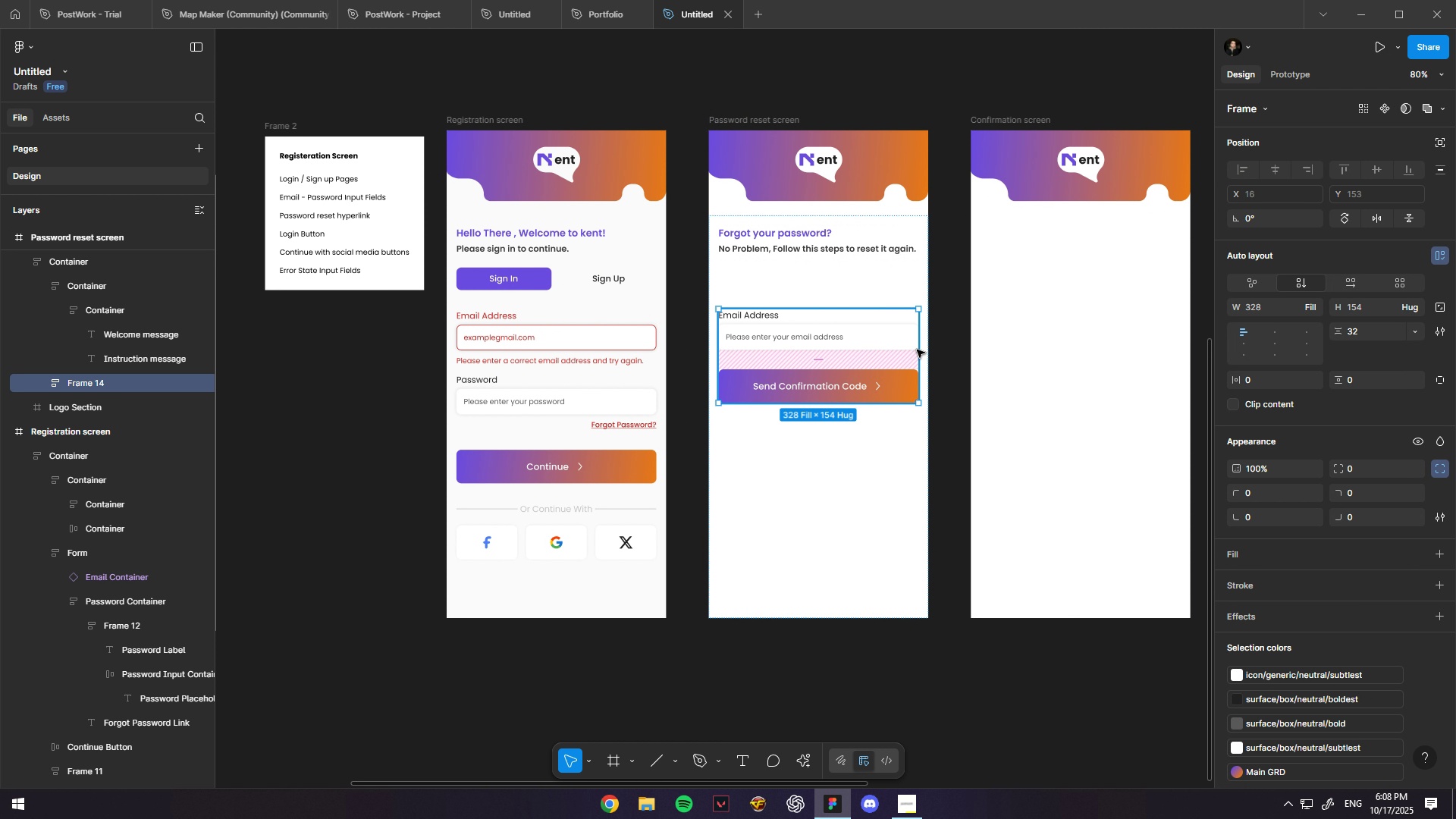 
key(Control+Shift+G)
 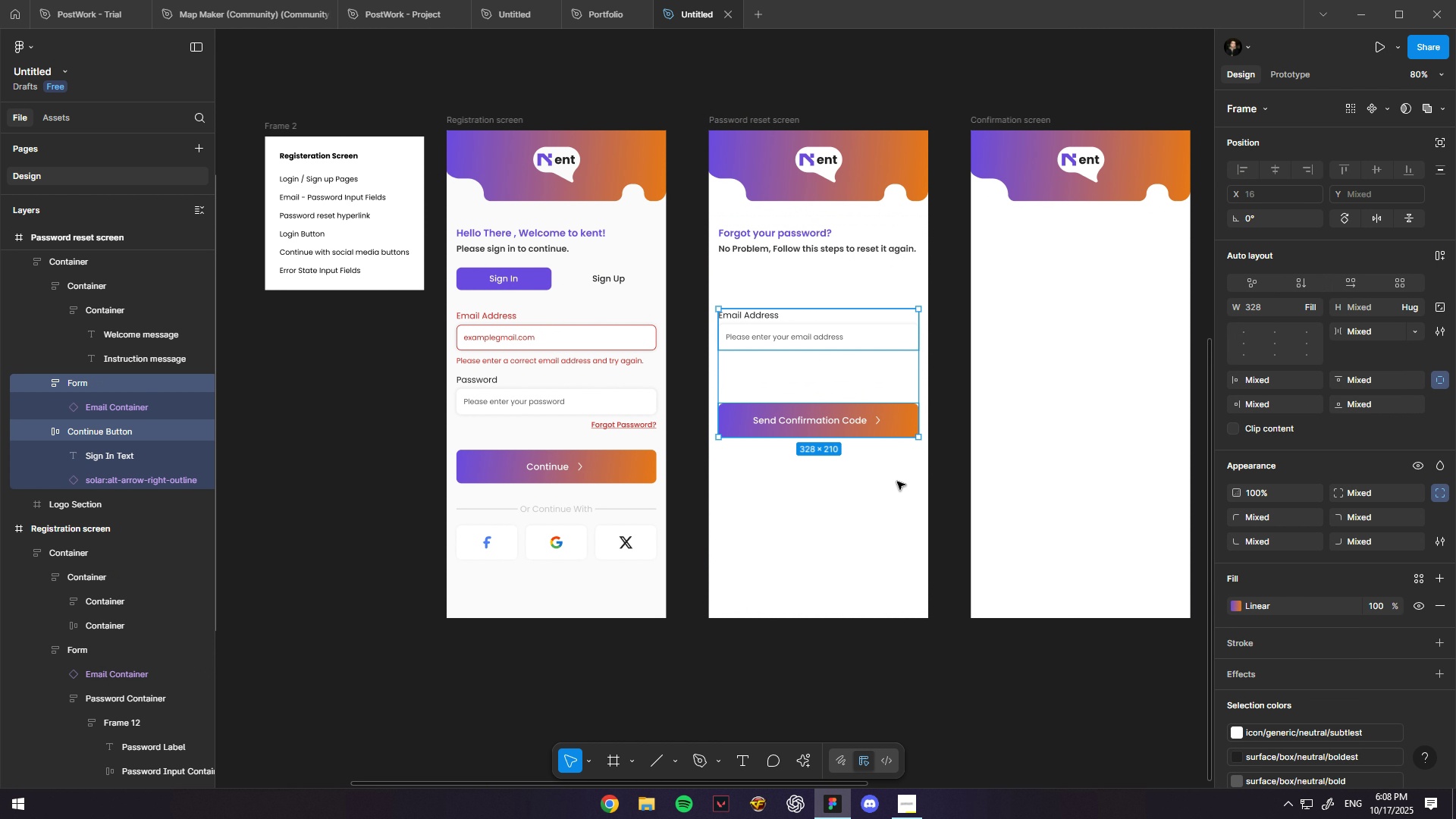 
left_click([868, 504])
 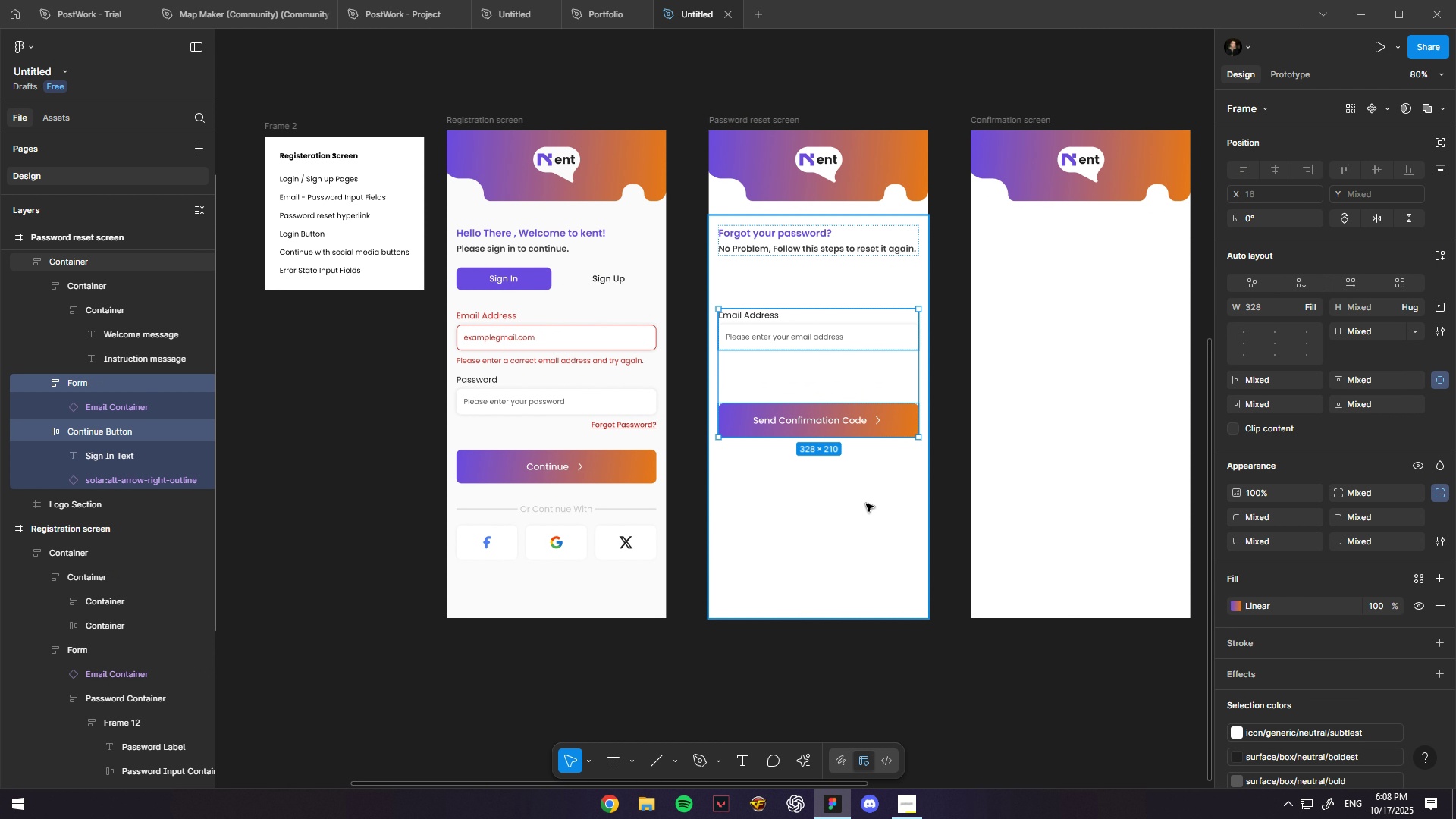 
hold_key(key=ControlLeft, duration=0.55)
 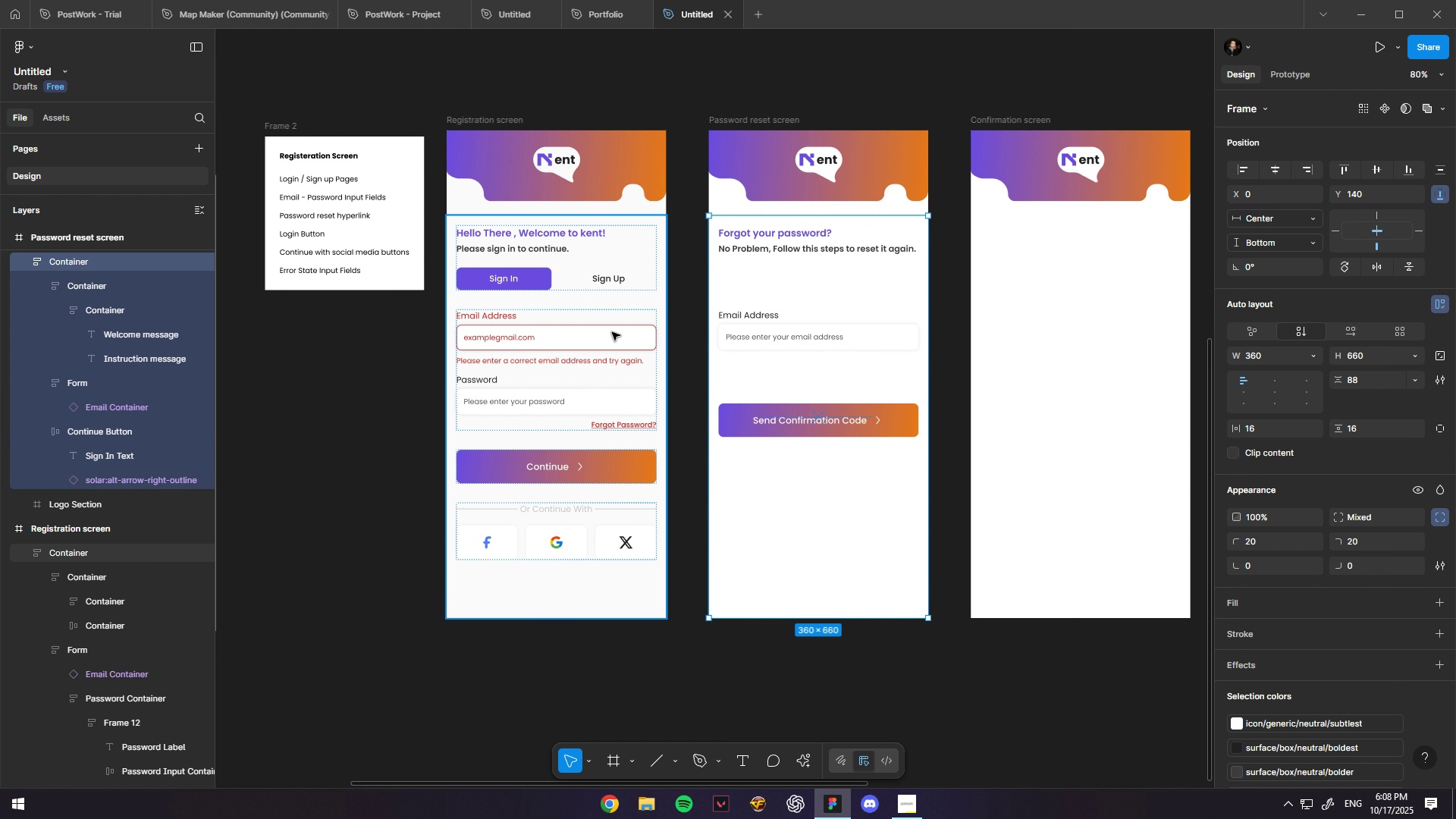 
left_click([612, 331])
 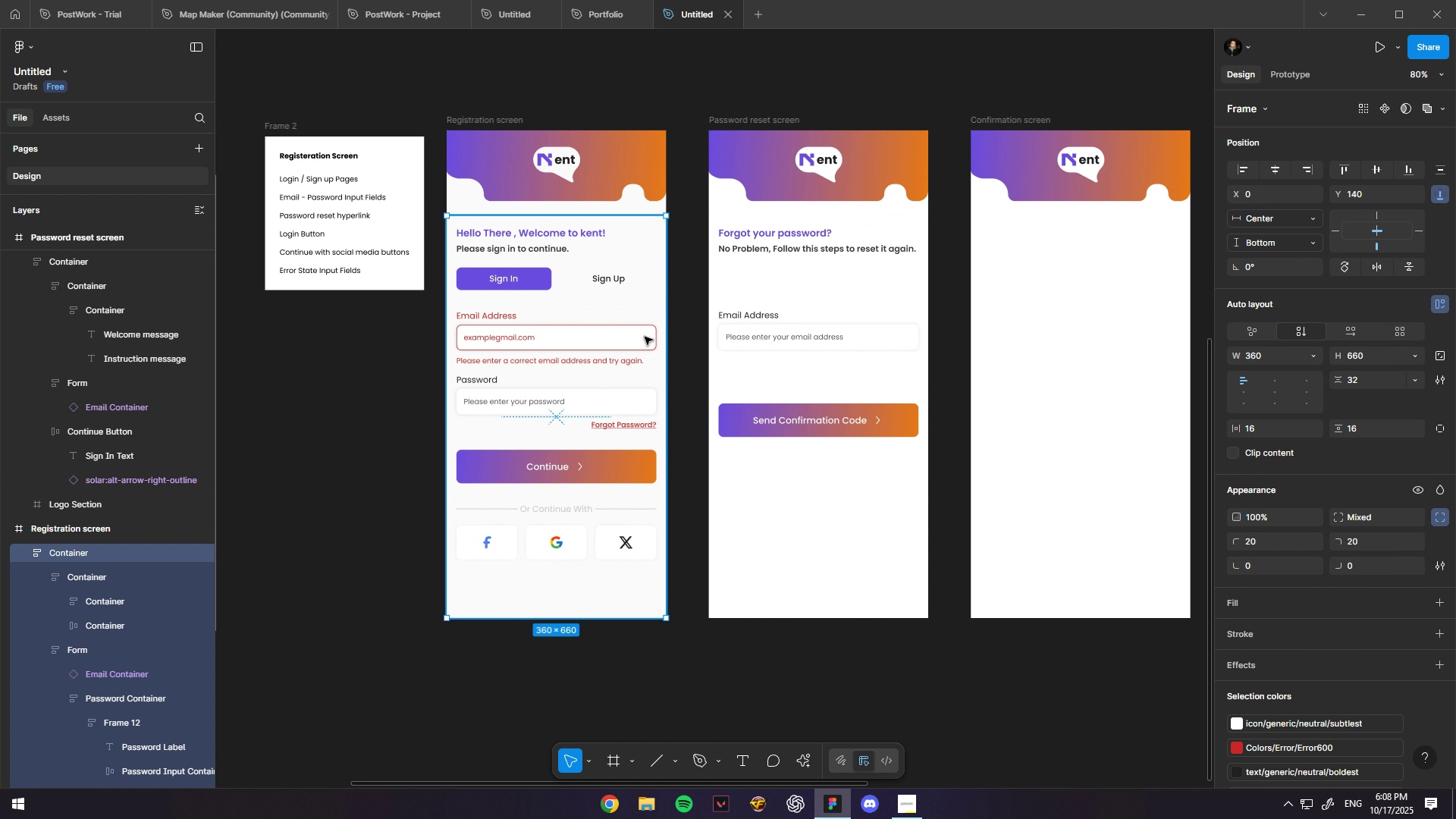 
key(Alt+Control+AltLeft)
 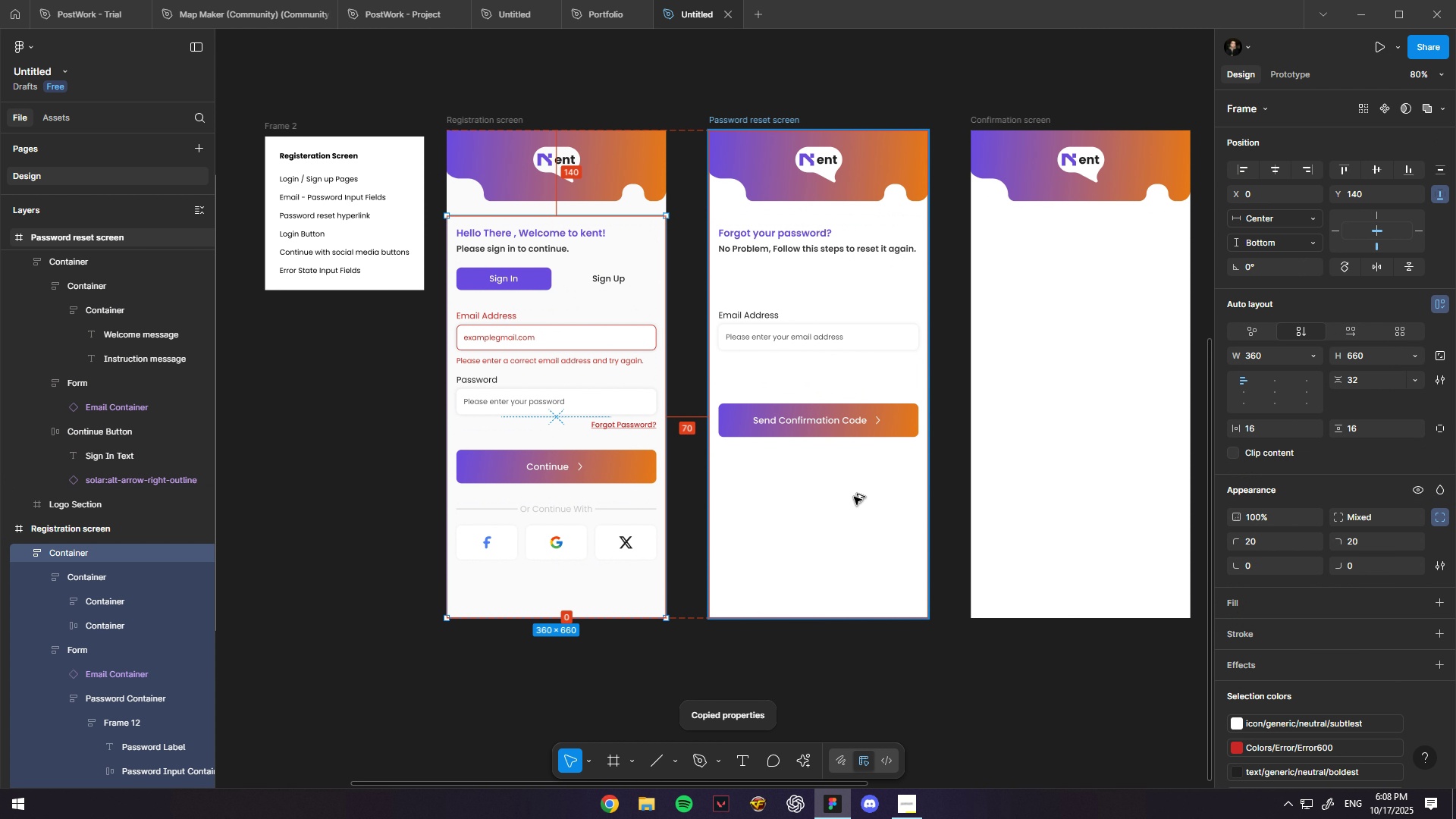 
key(Alt+Control+C)
 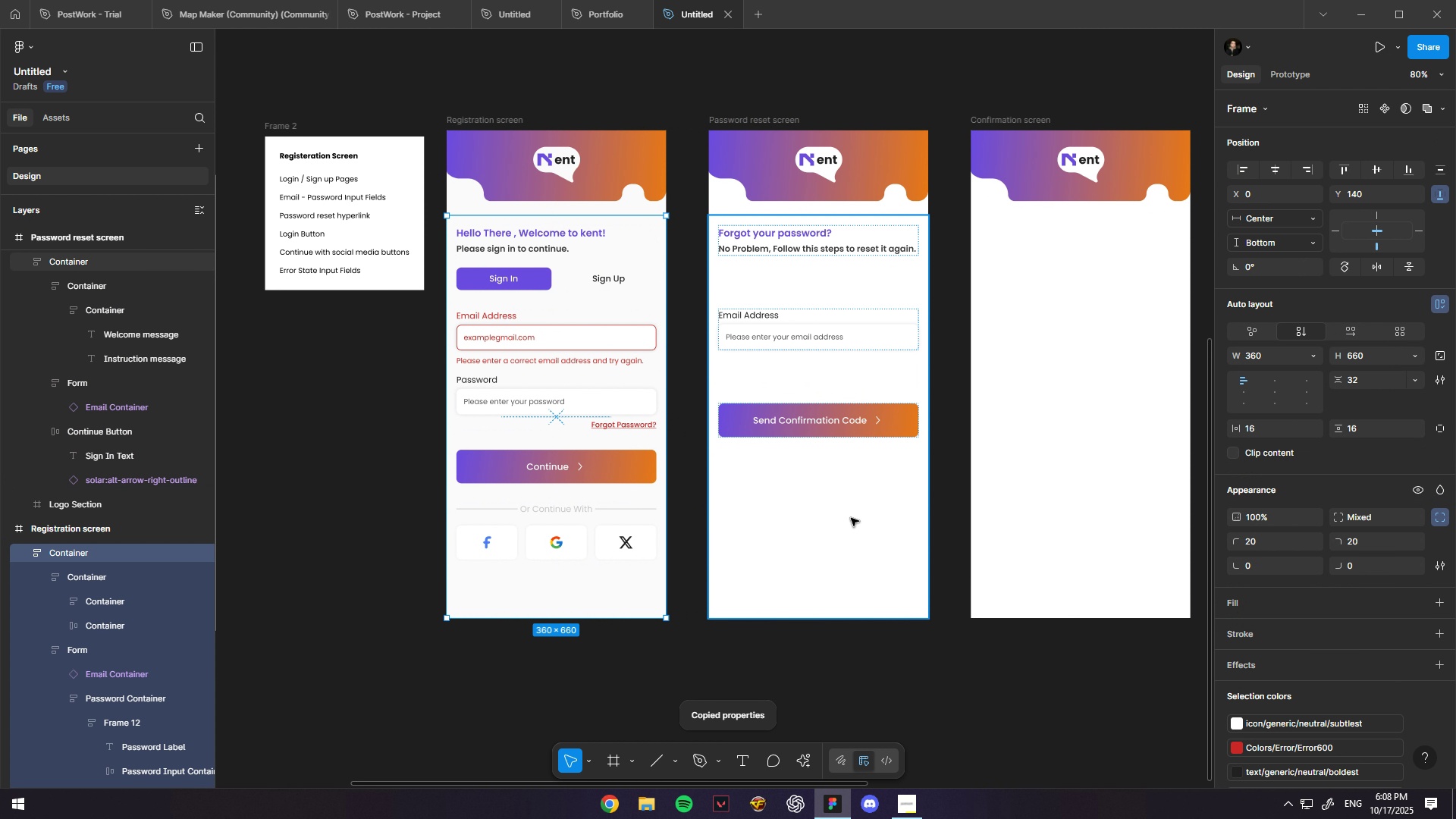 
left_click([851, 518])
 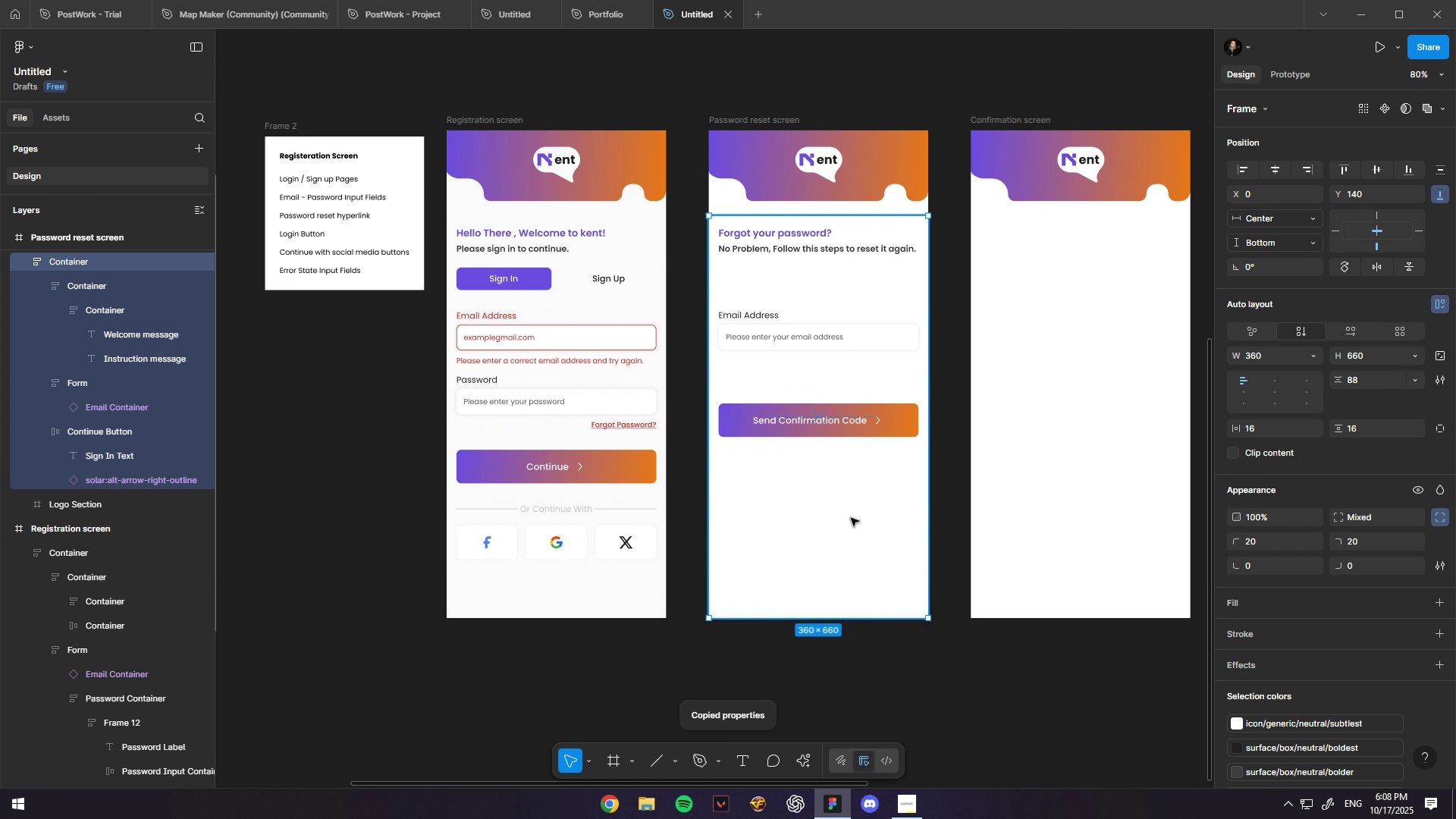 
key(Alt+Control+V)
 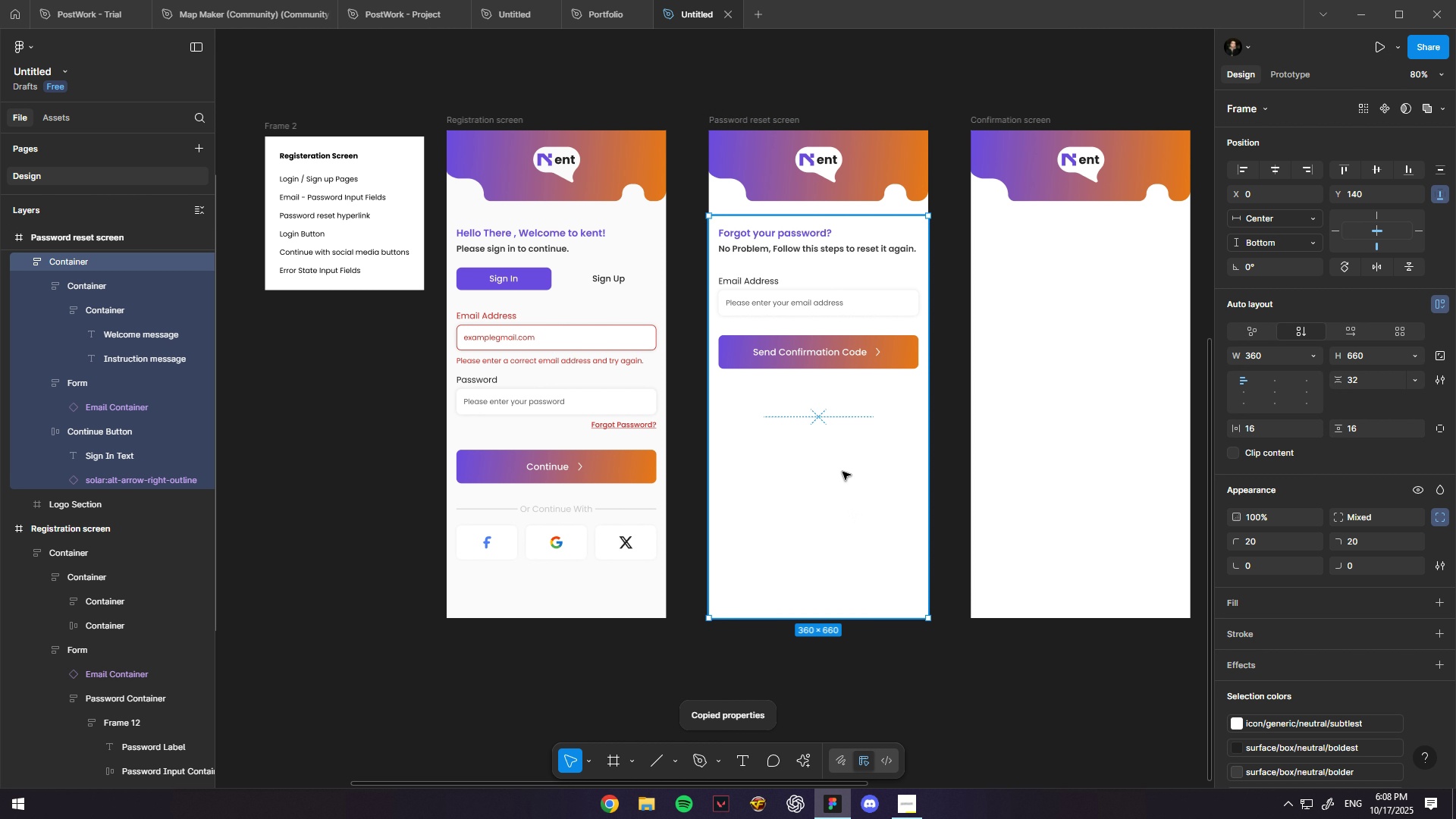 
key(Control+ControlLeft)
 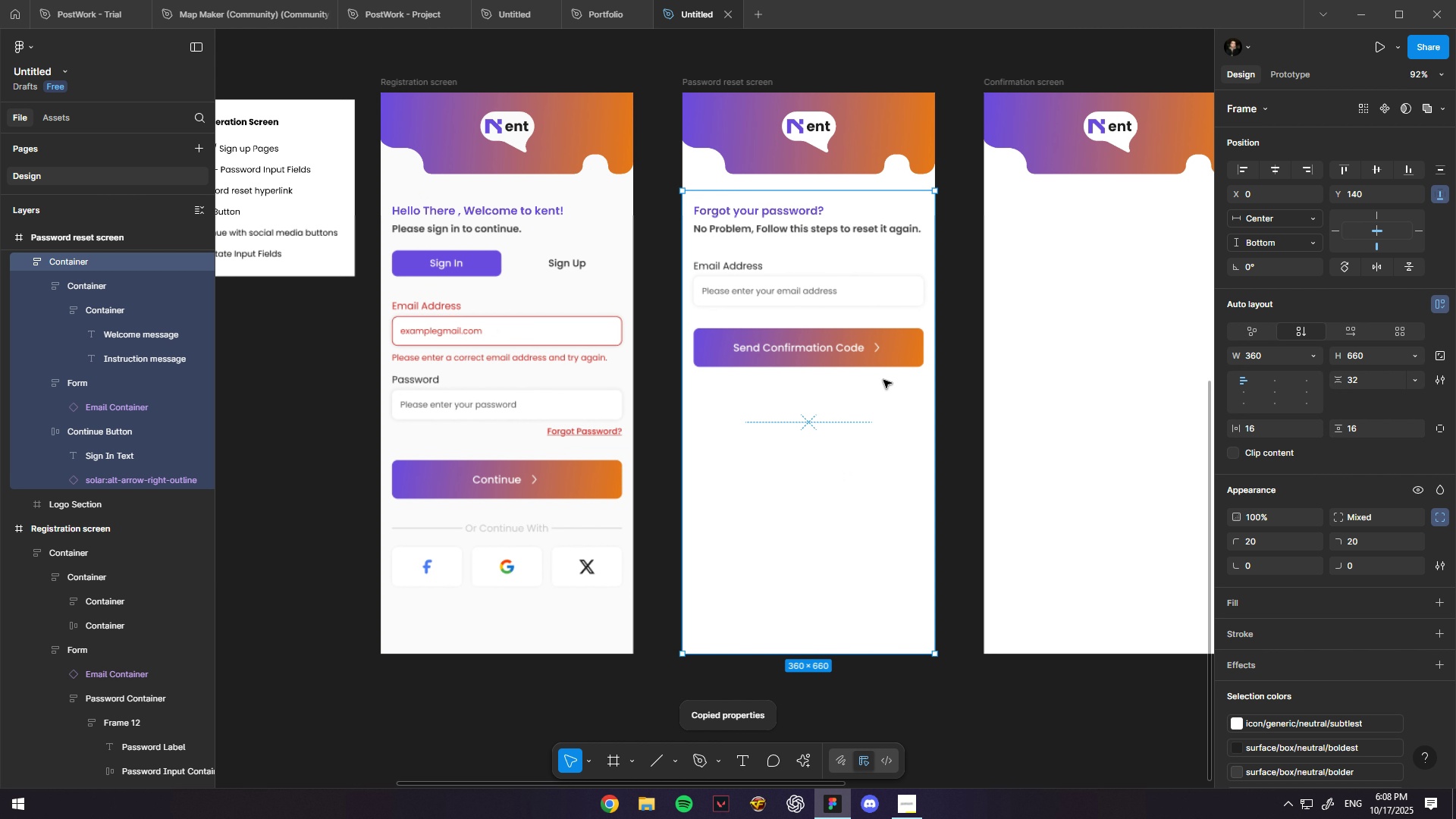 
scroll: coordinate [883, 380], scroll_direction: up, amount: 3.0
 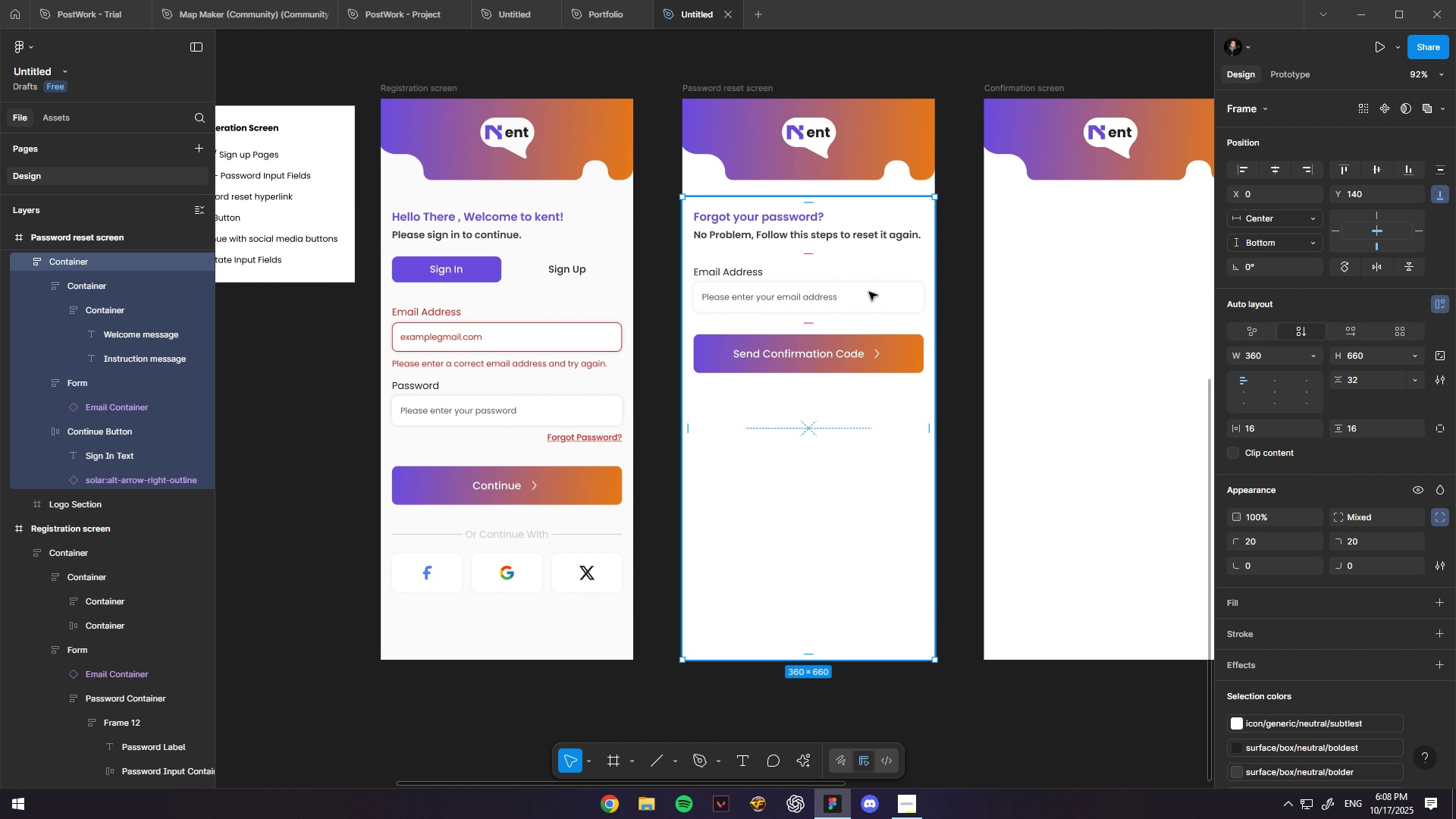 
double_click([869, 291])
 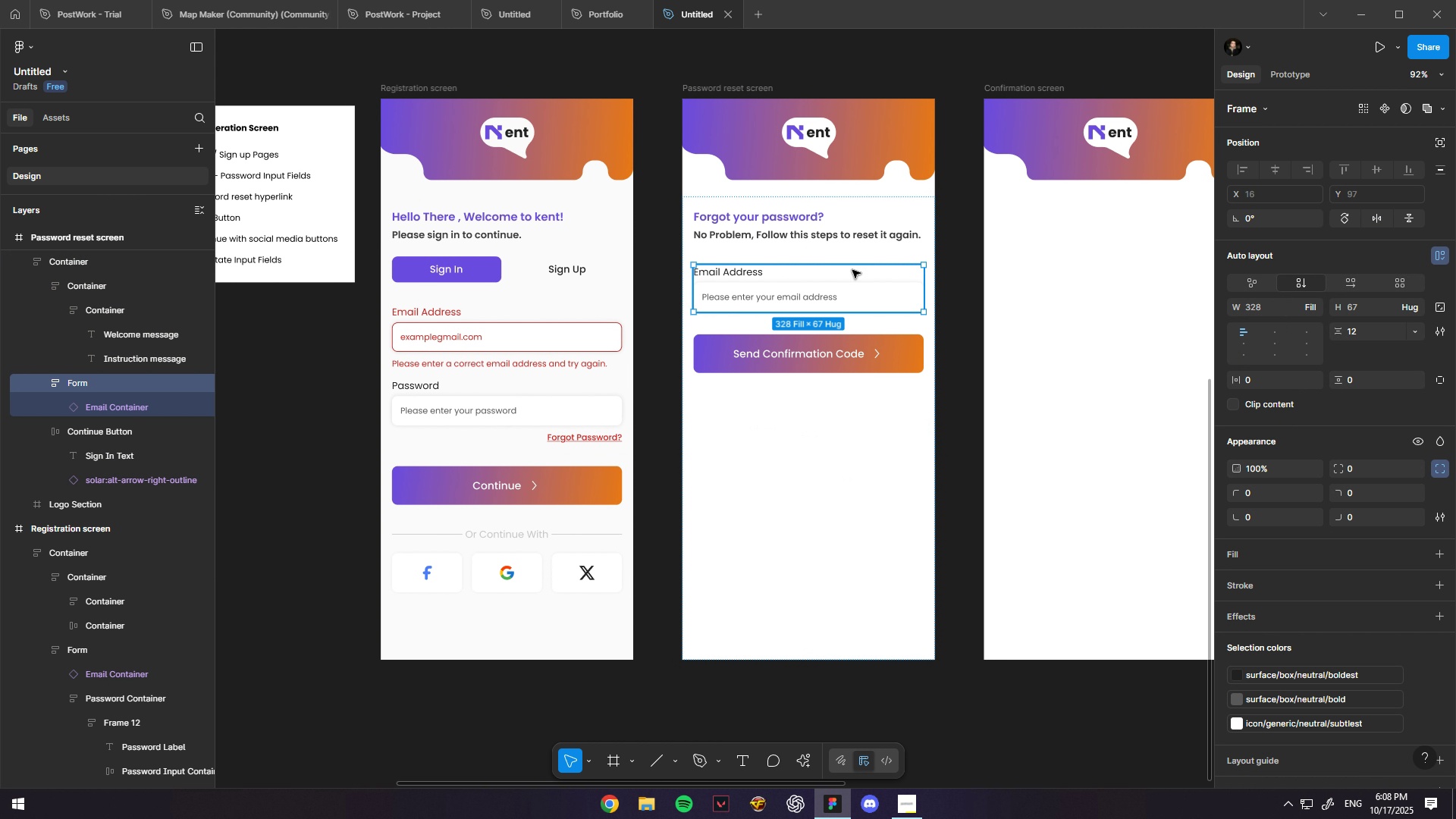 
key(Shift+A)
 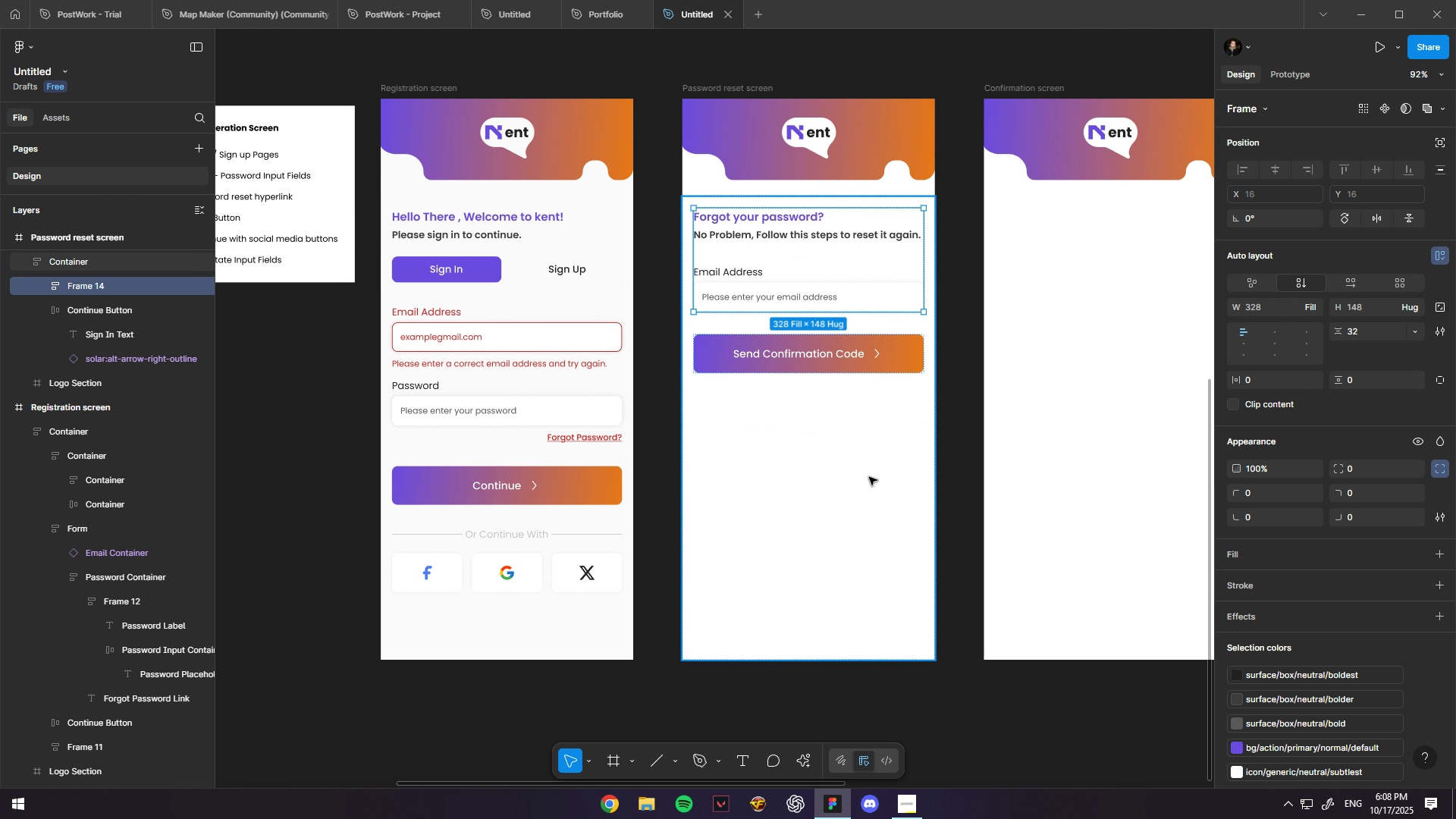 
hold_key(key=ControlLeft, duration=0.47)
left_click([869, 475])
 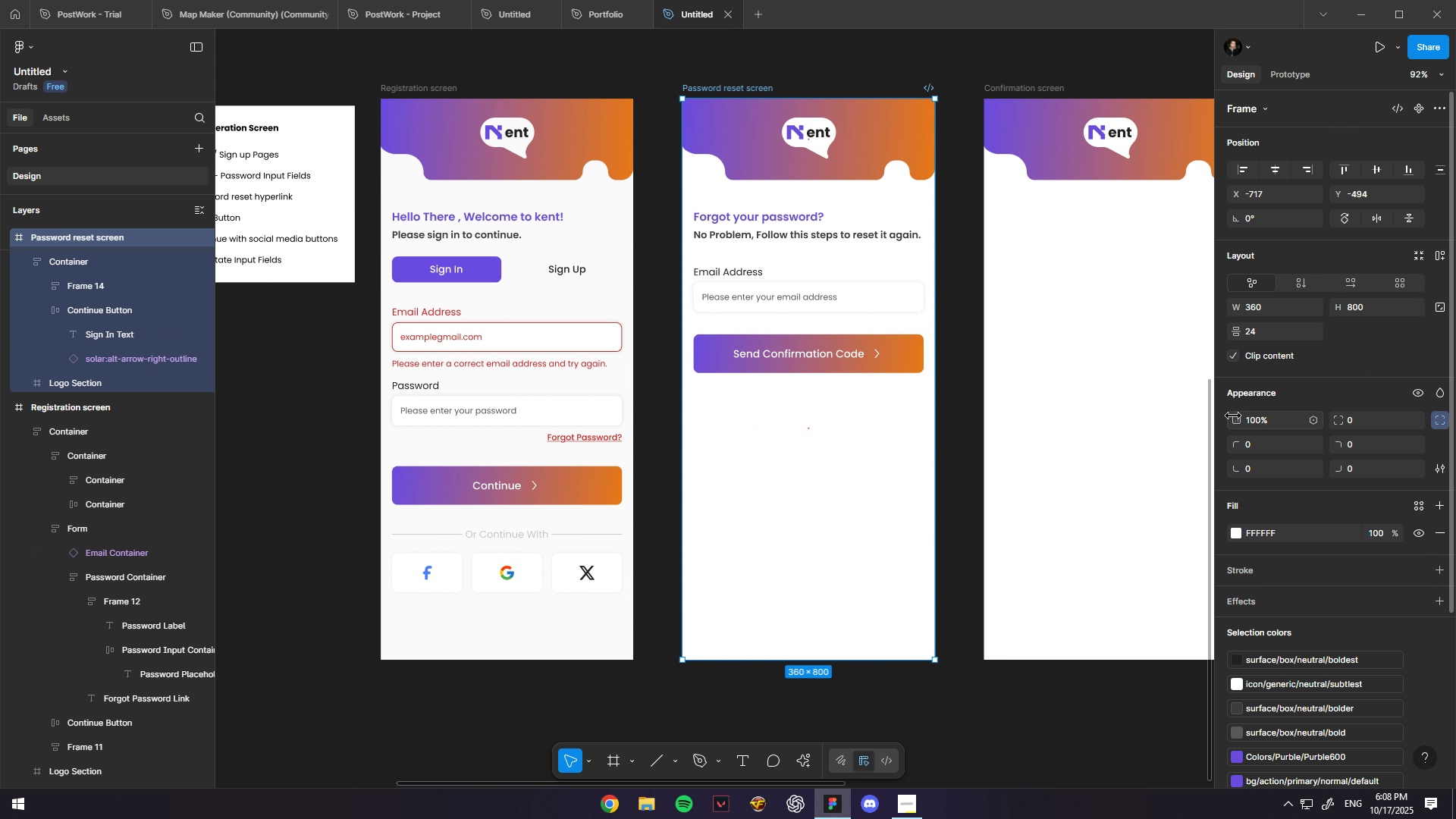 
hold_key(key=ControlLeft, duration=0.64)
left_click([780, 472])
 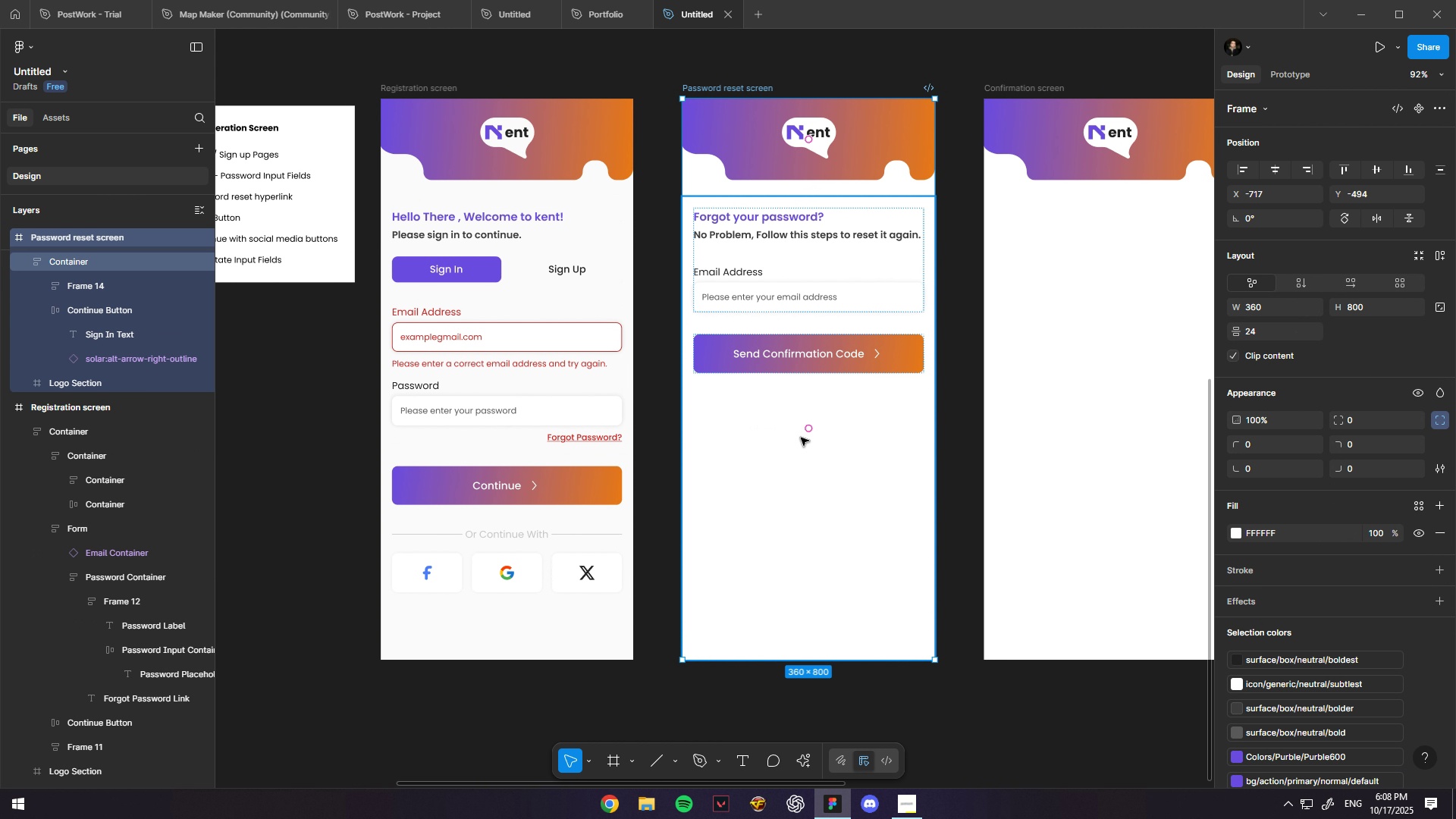 
double_click([801, 438])
 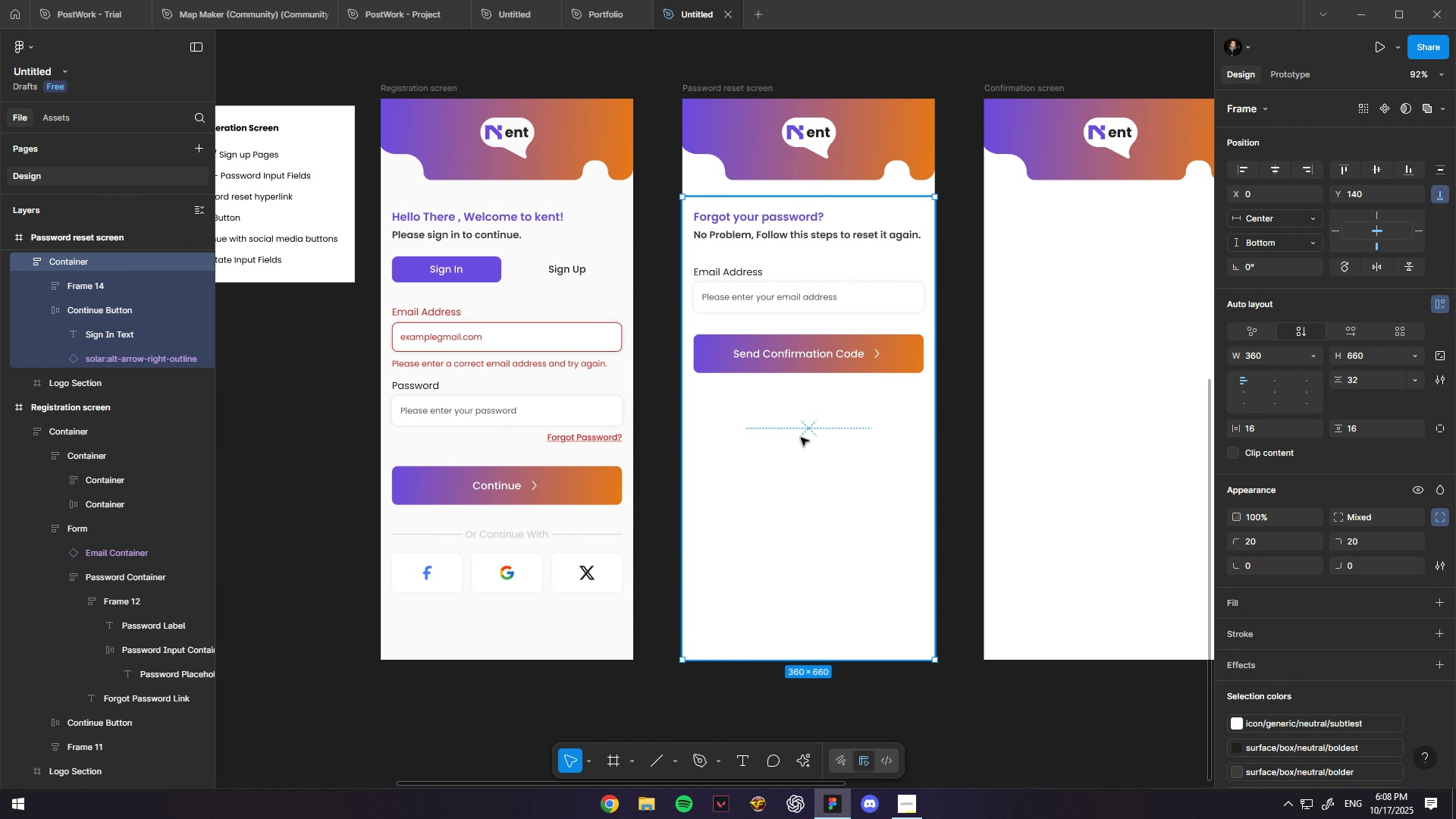 
hold_key(key=ControlLeft, duration=0.51)
scroll: coordinate [801, 438], scroll_direction: up, amount: 2.0
 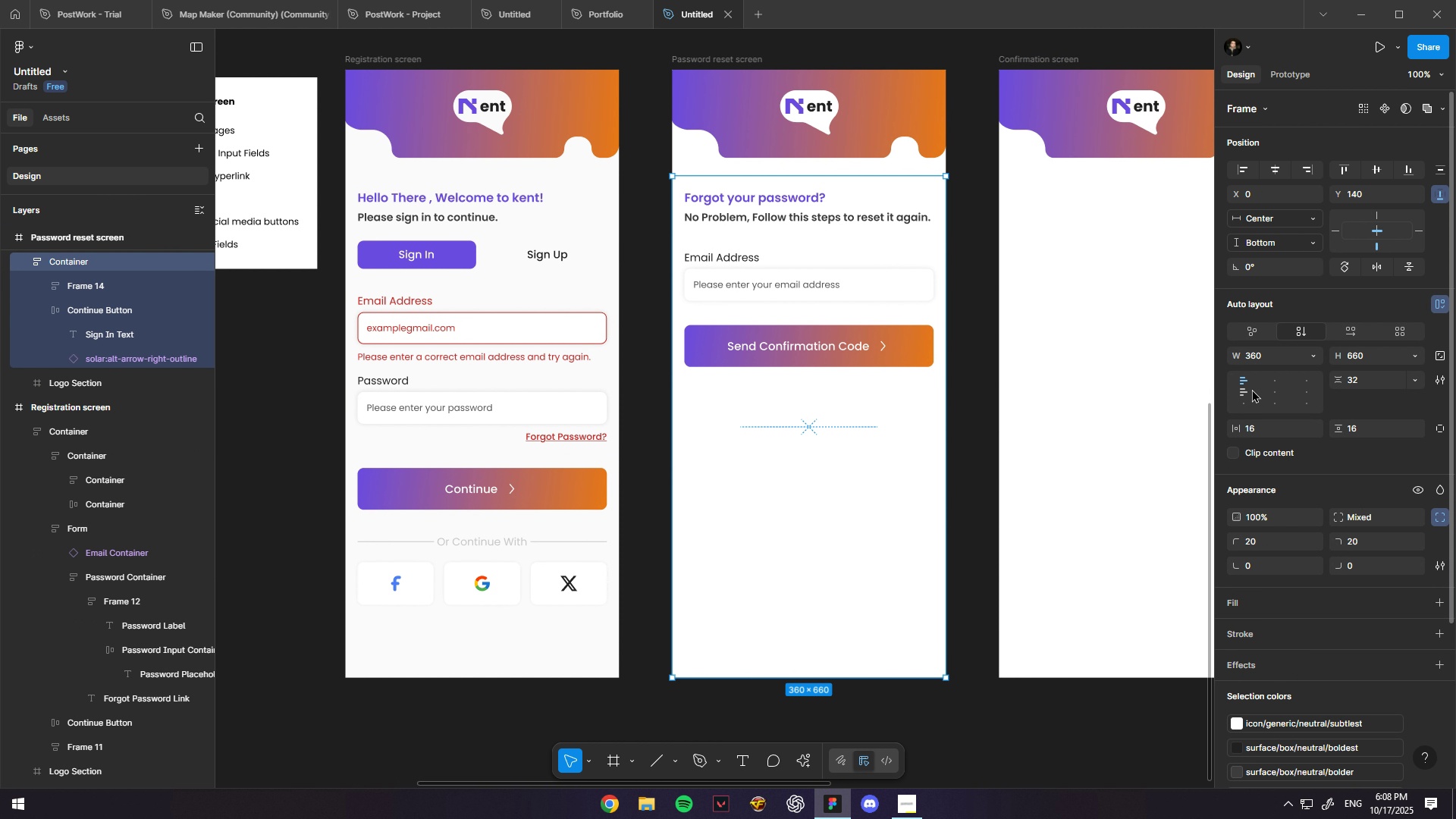 
double_click([1251, 388])
 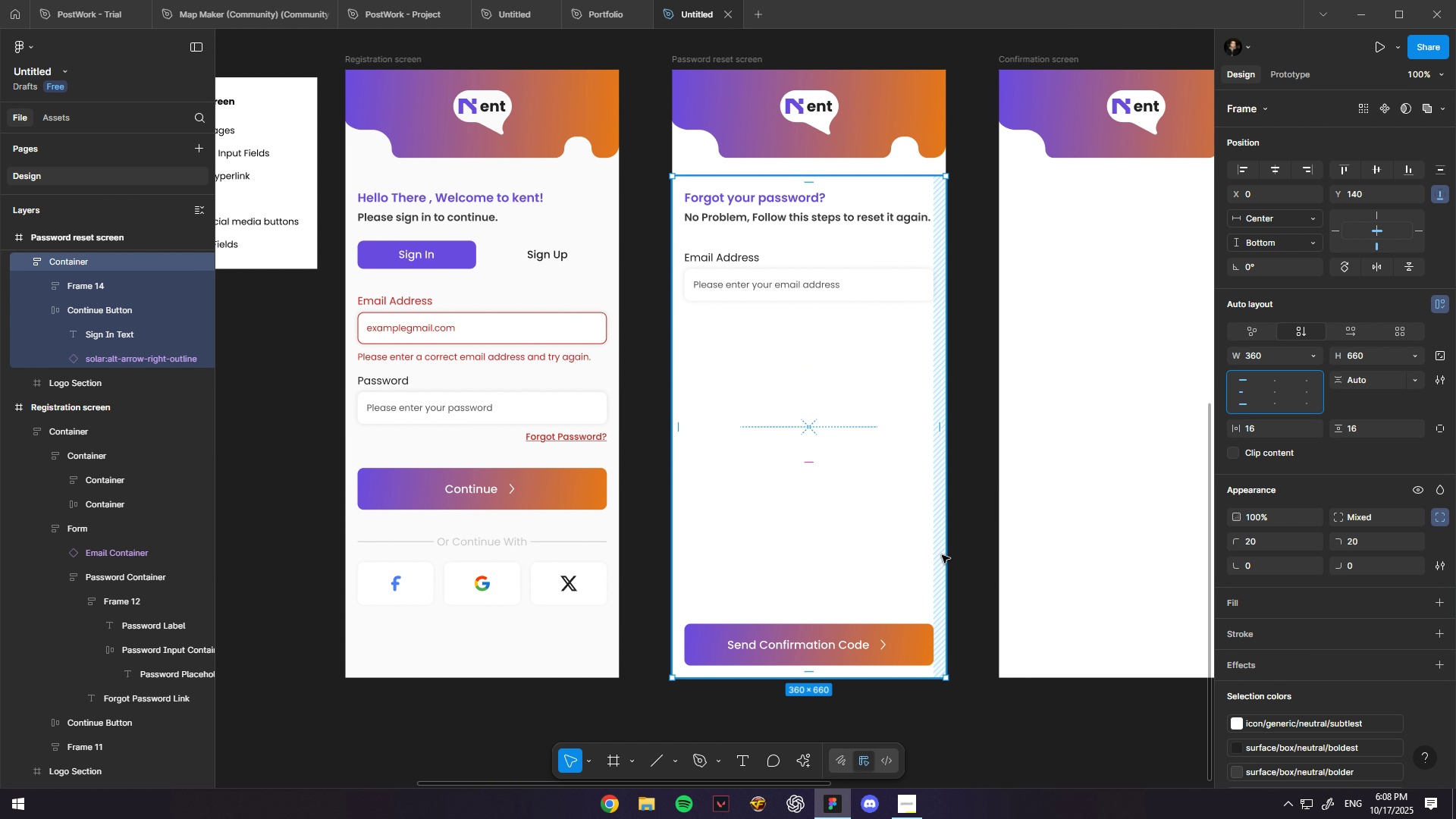 
hold_key(key=ControlLeft, duration=0.5)
left_click([875, 516])
 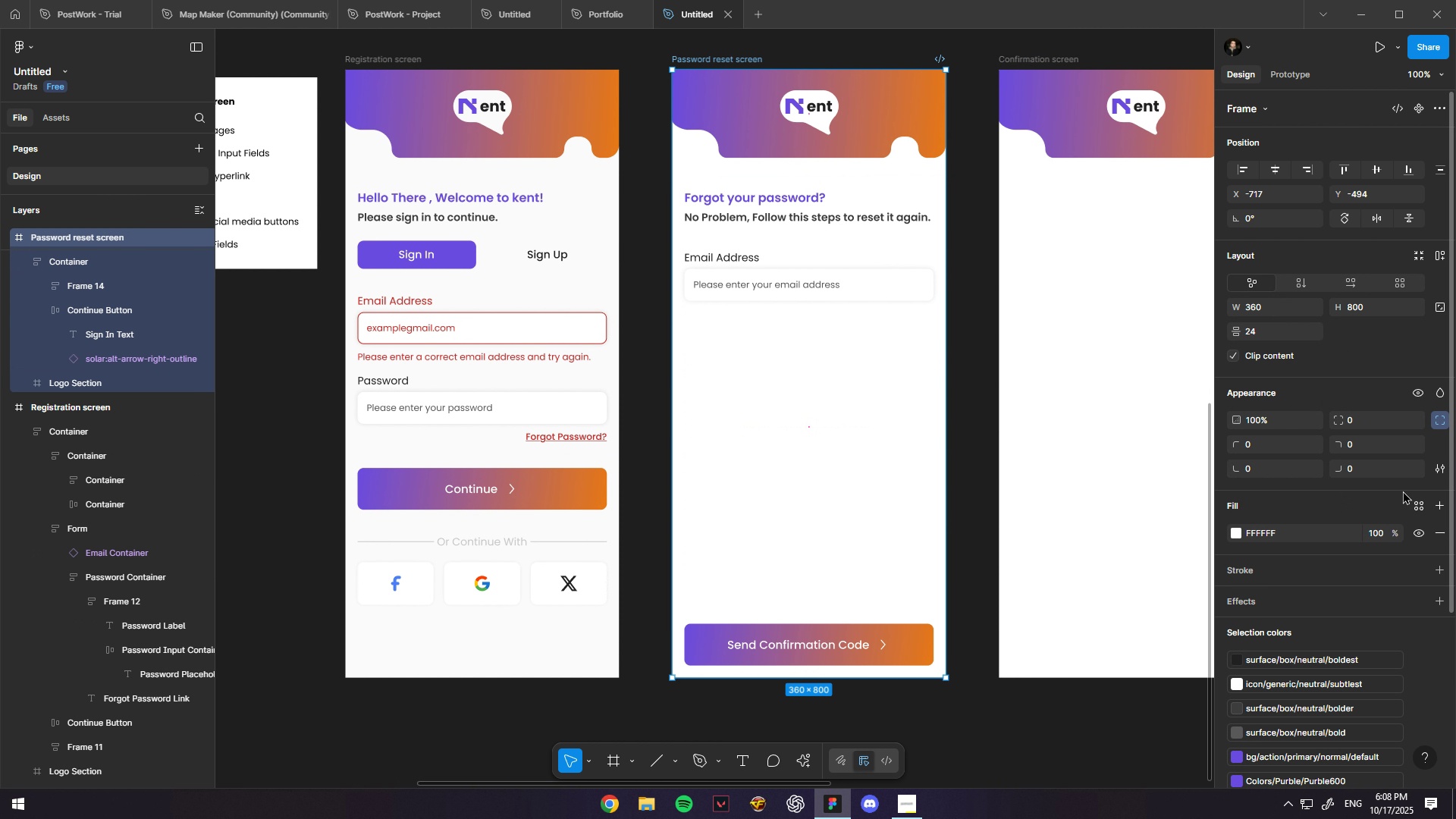 
key(V)
 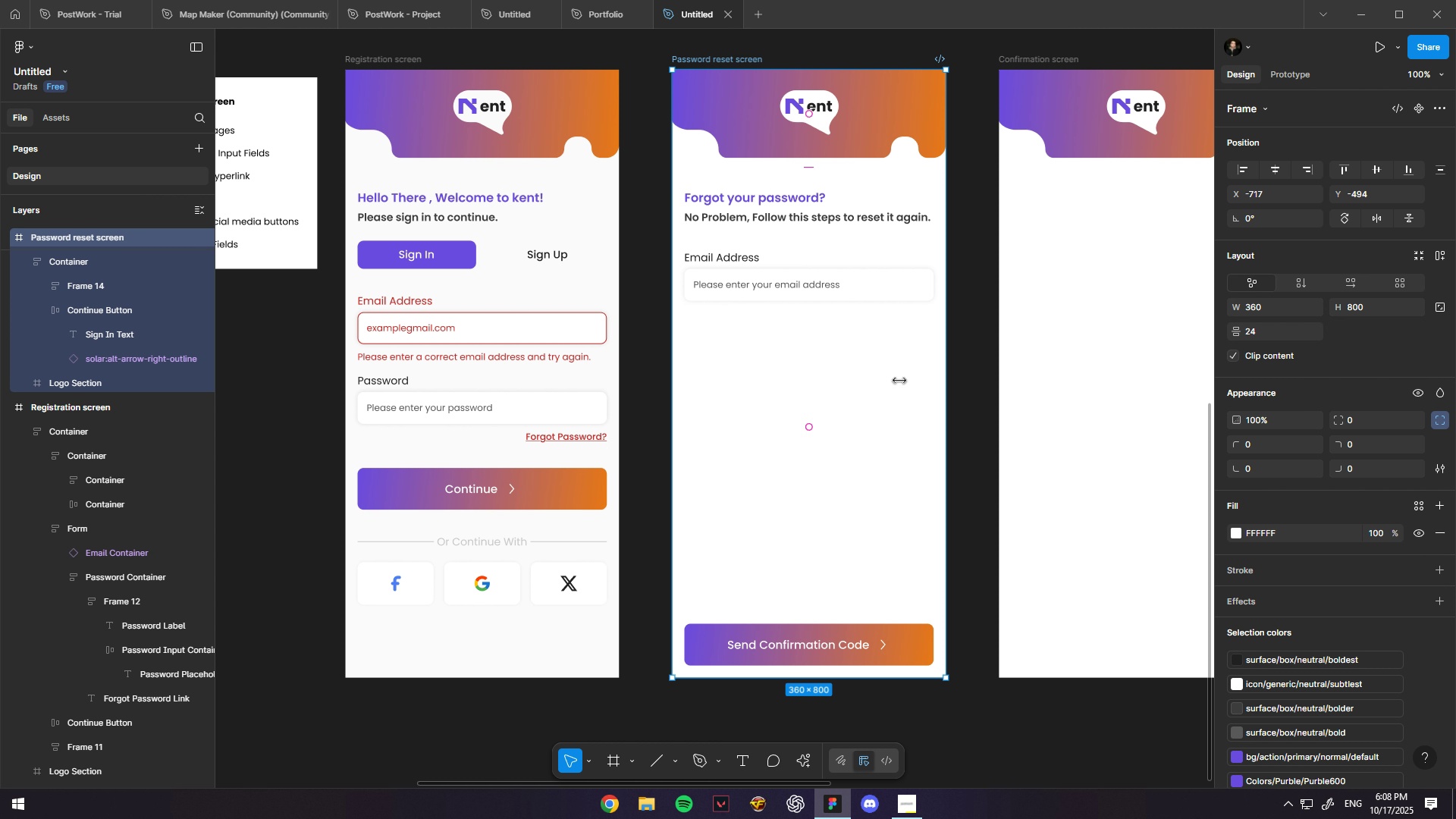 
left_click([874, 390])
 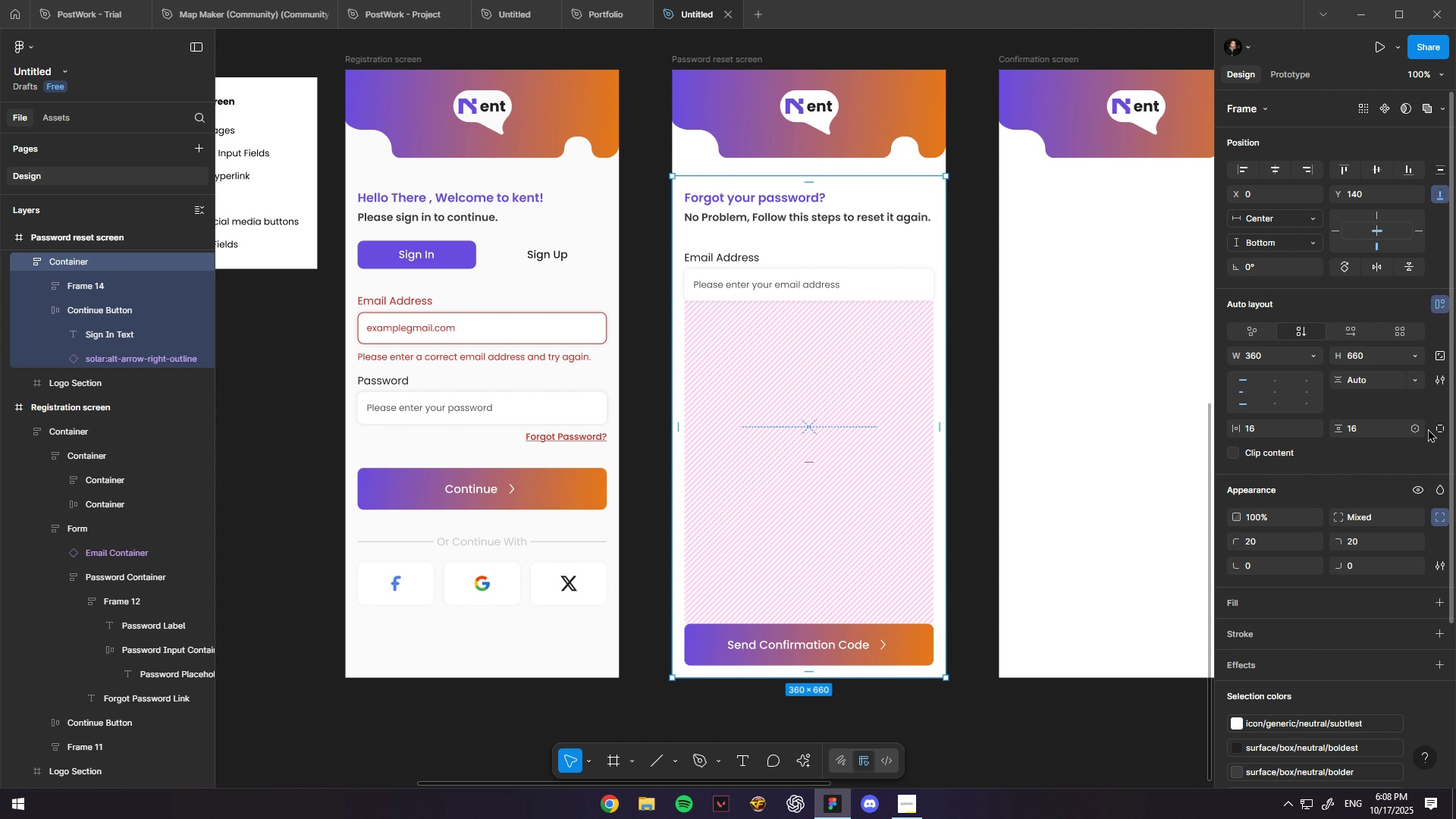 
left_click([1442, 428])
 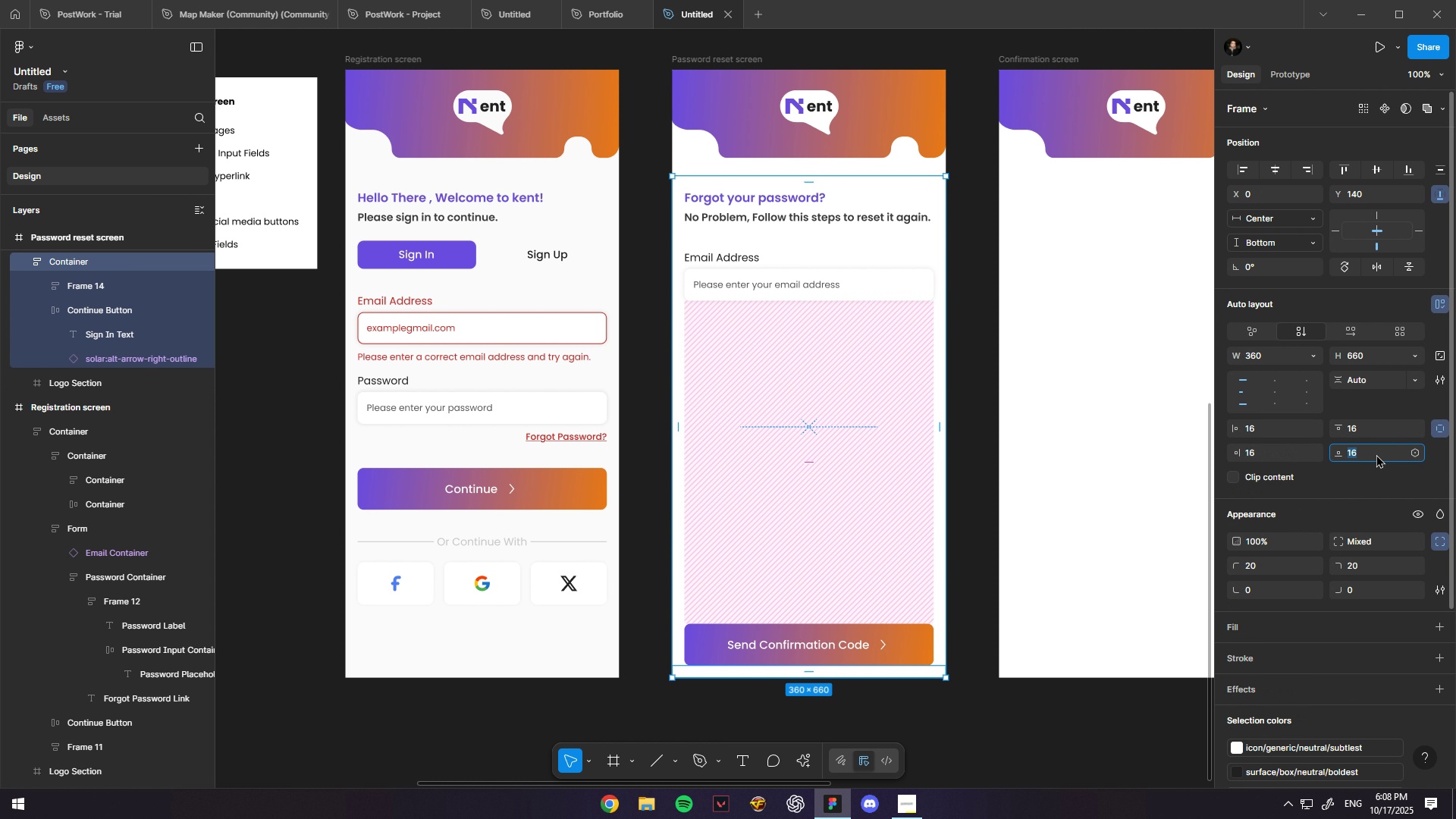 
left_click([1376, 454])
 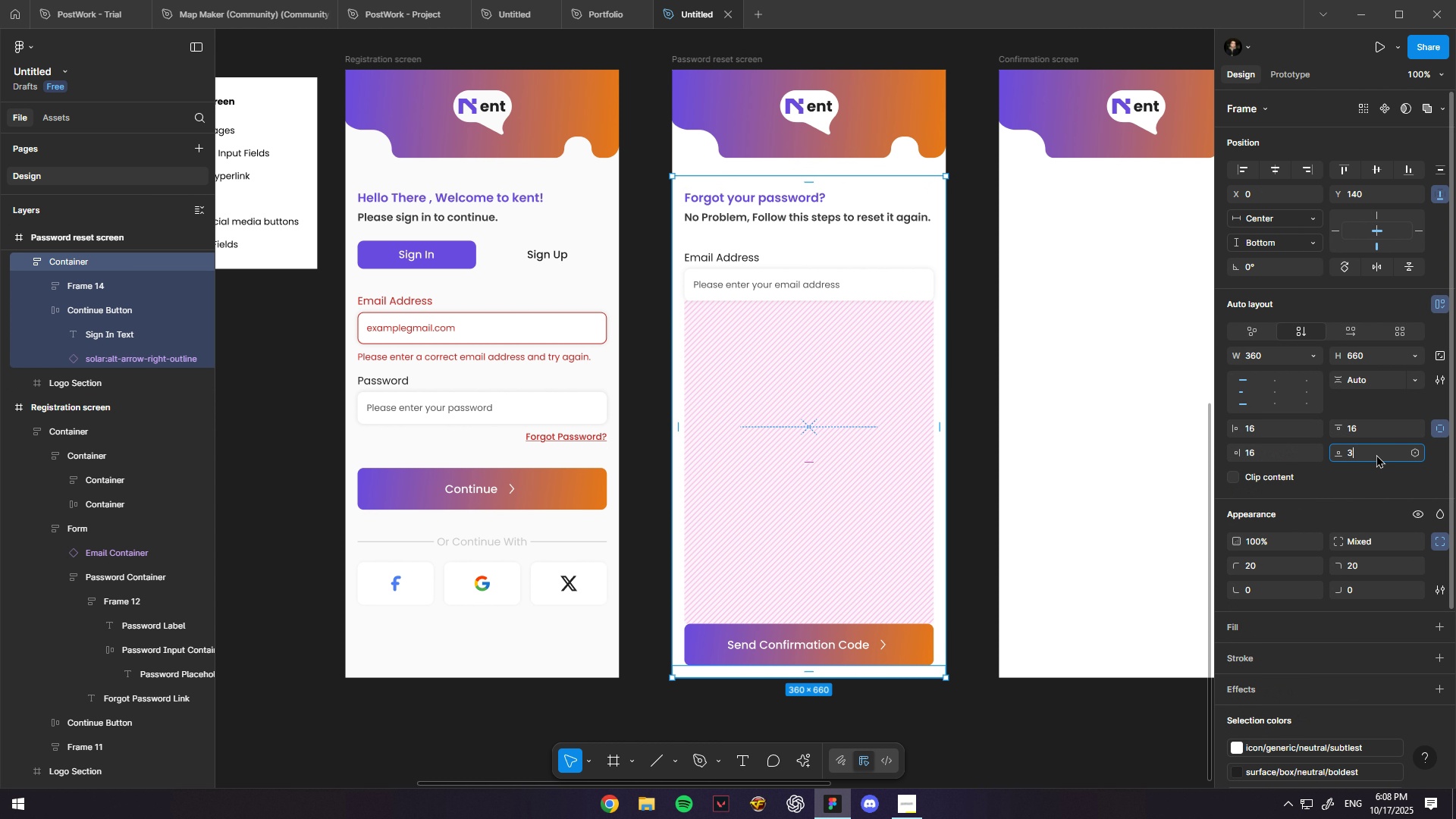 
key(Numpad3)
 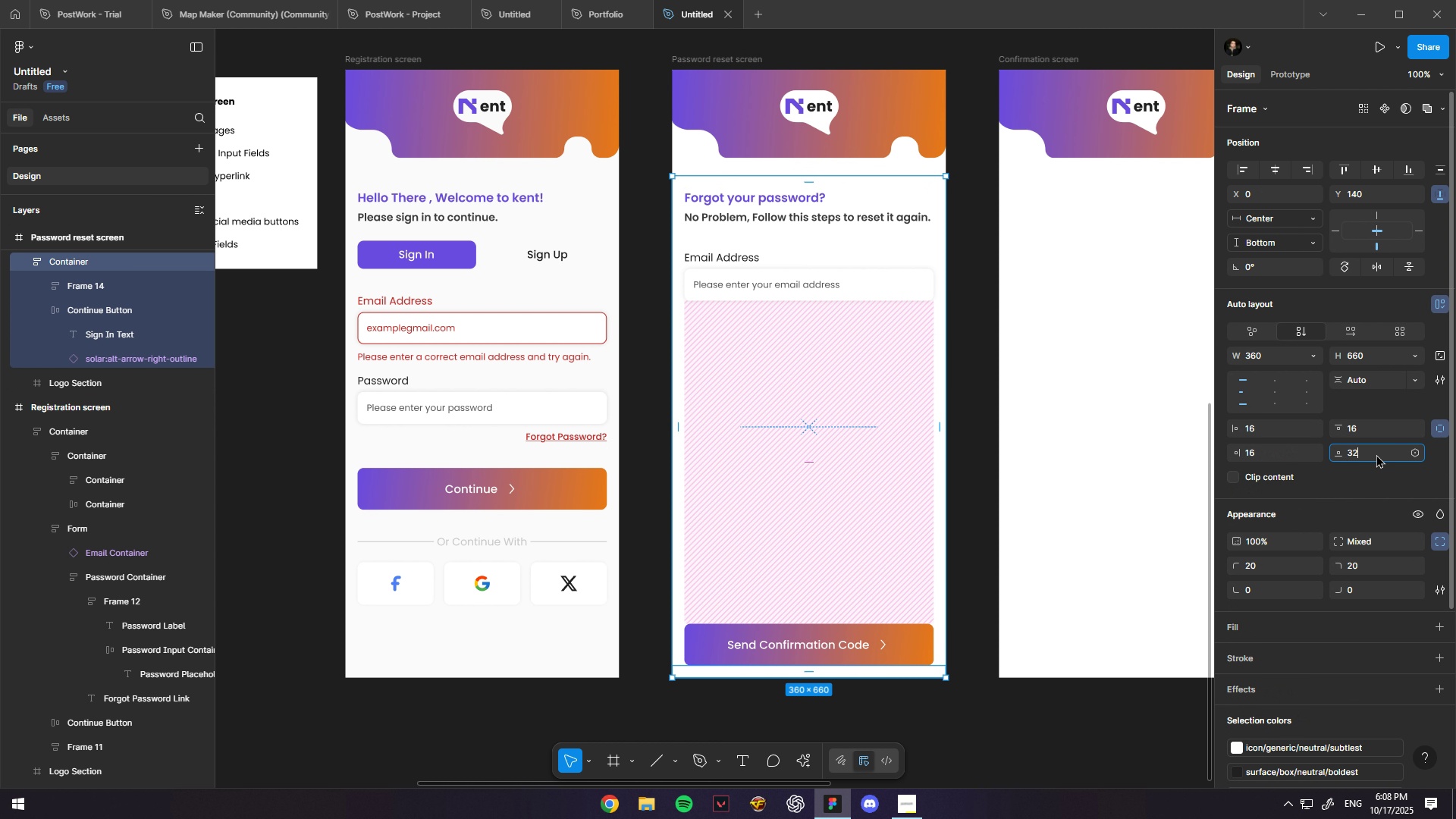 
key(Numpad2)
 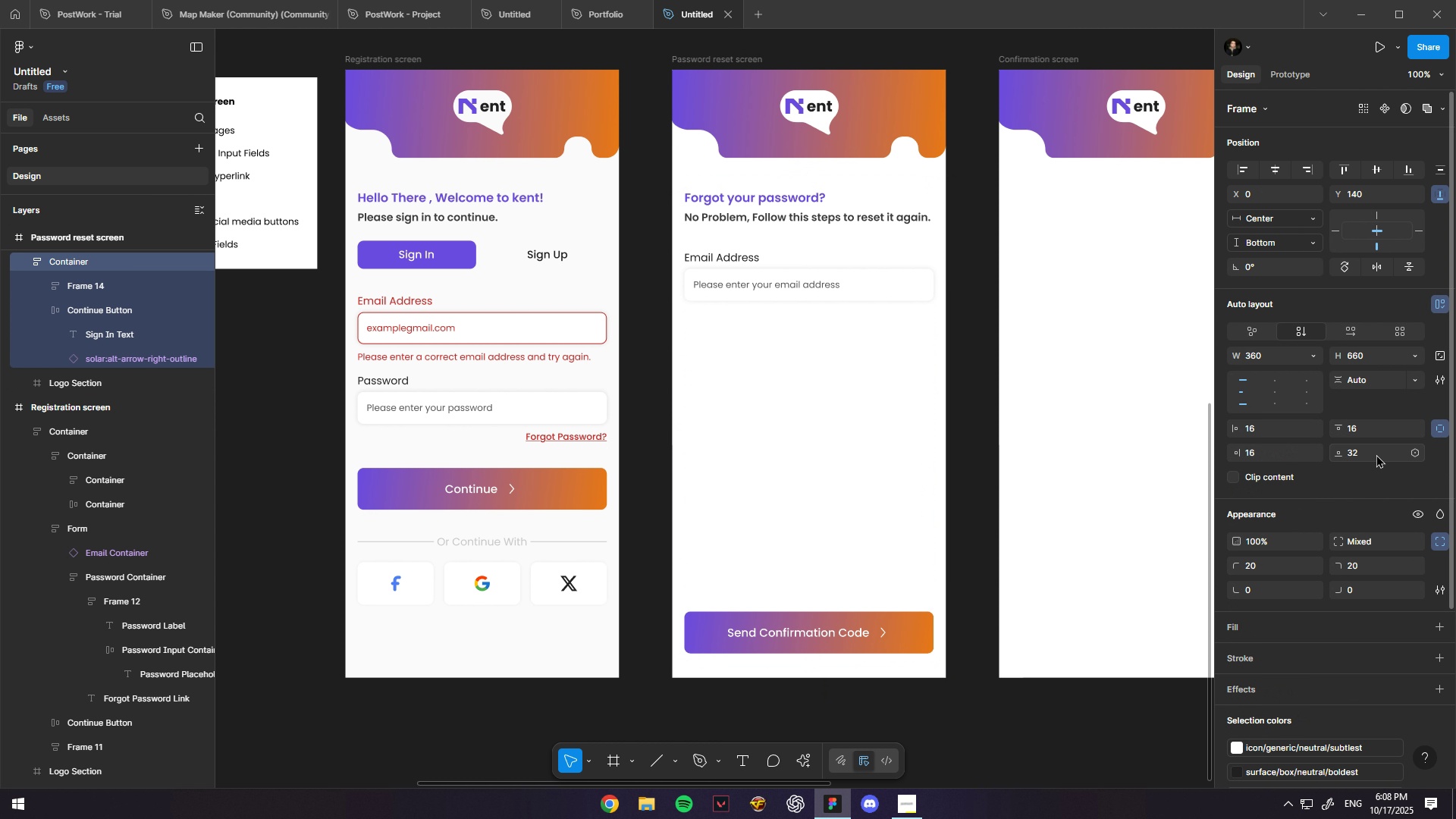 
key(NumpadEnter)
 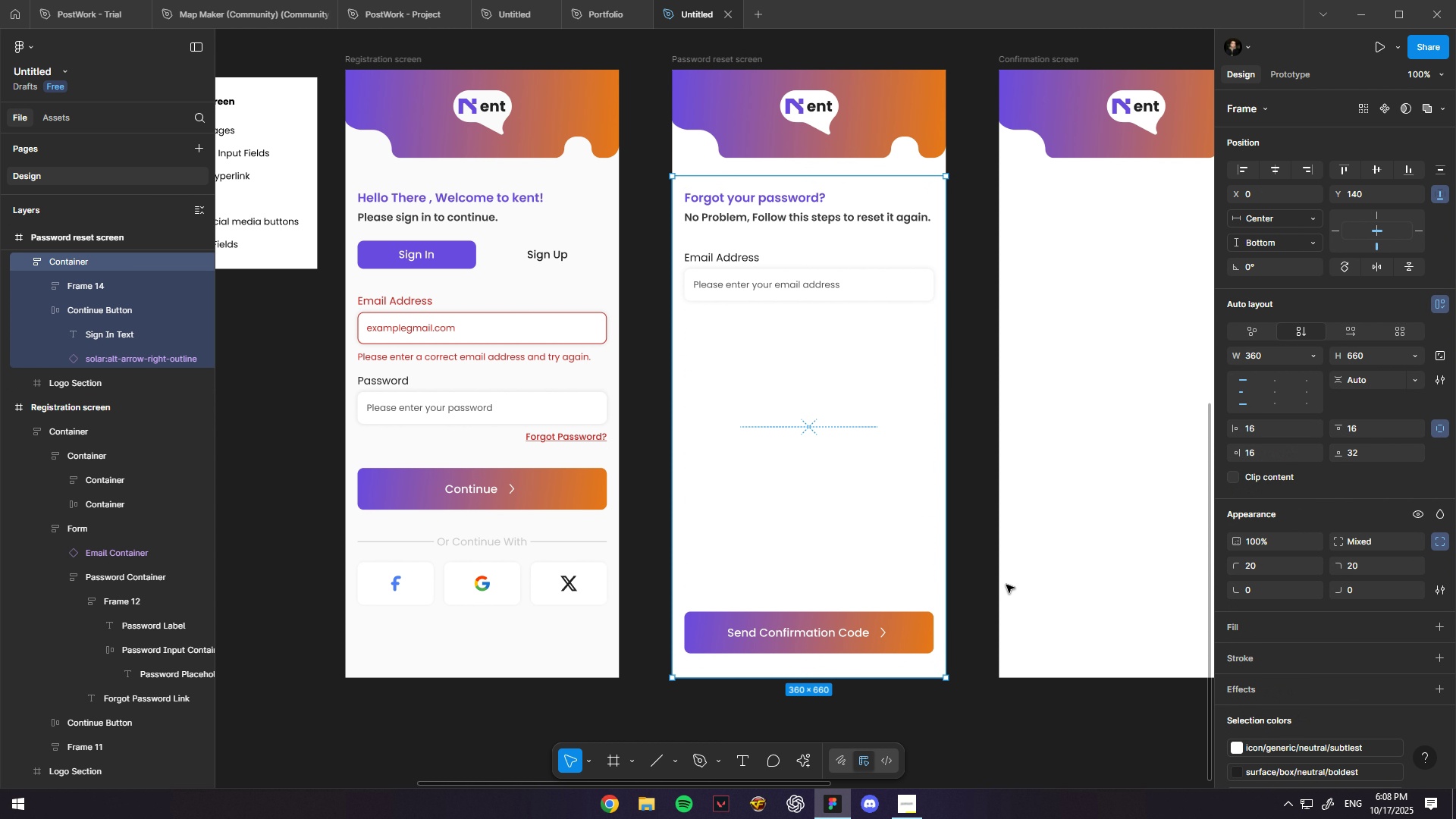 
hold_key(key=ControlLeft, duration=0.42)
scroll: coordinate [968, 582], scroll_direction: down, amount: 5.0
 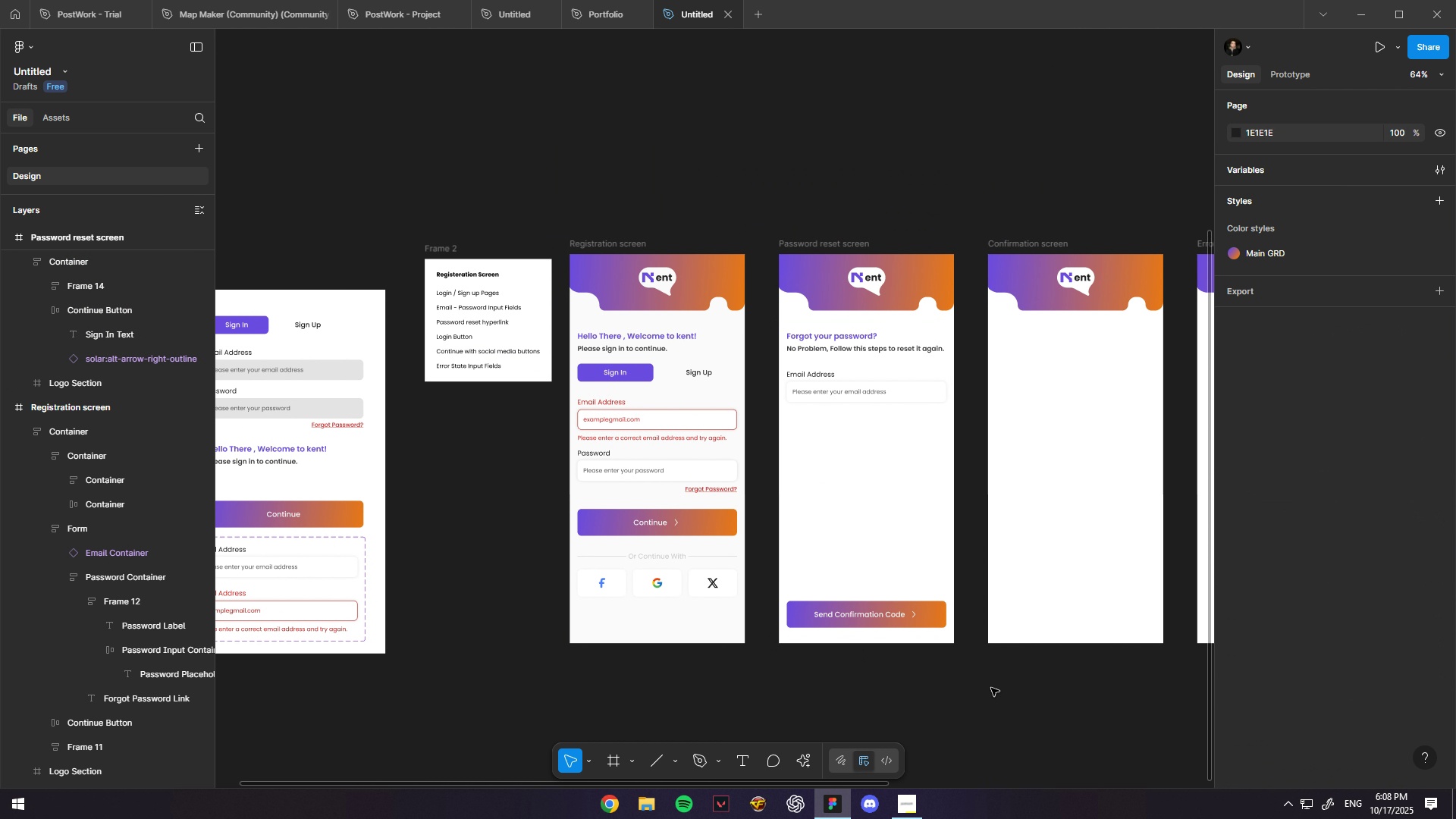 
hold_key(key=Space, duration=0.44)
 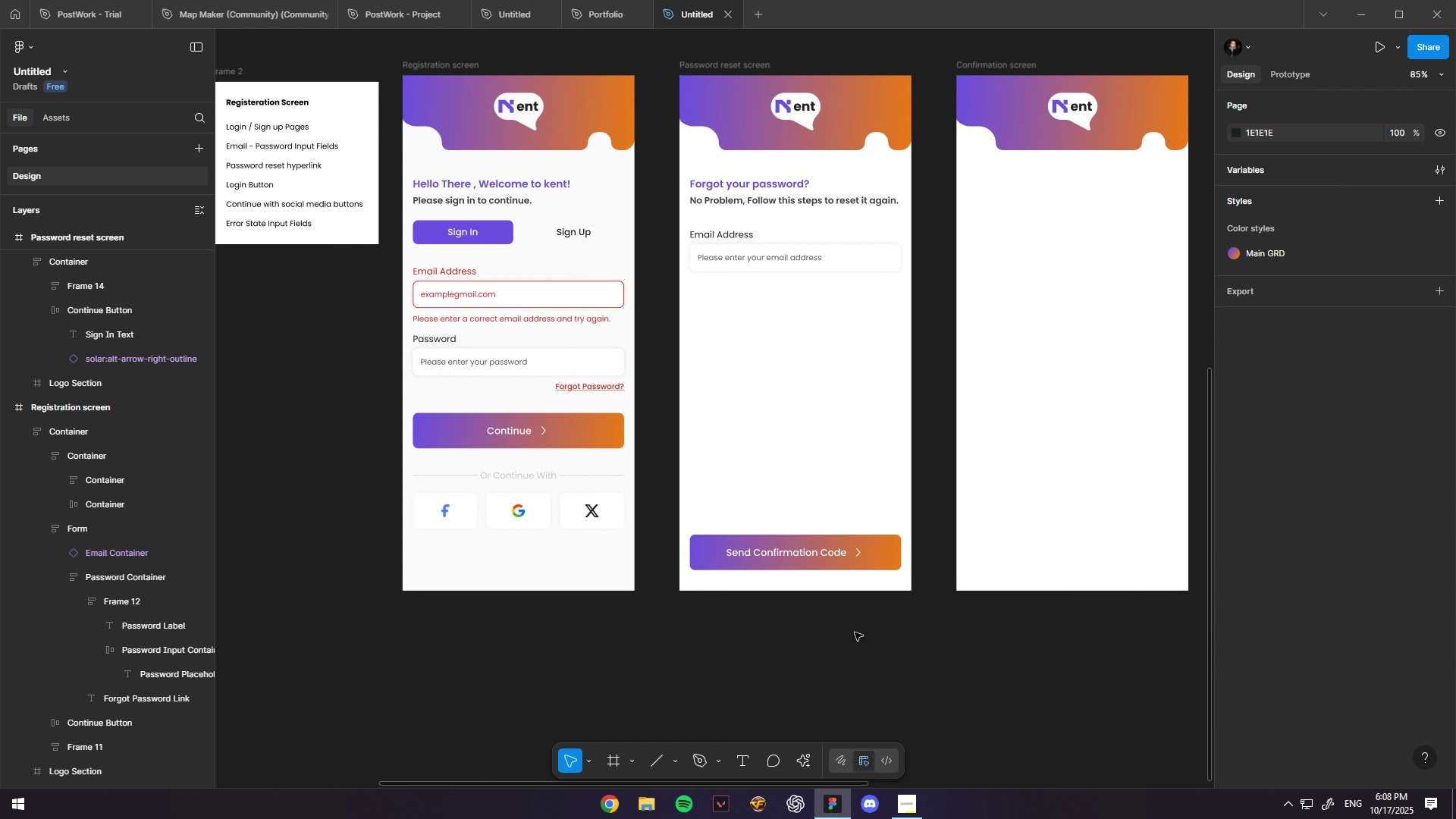 
hold_key(key=ControlLeft, duration=0.56)
scroll: coordinate [889, 621], scroll_direction: up, amount: 4.0
 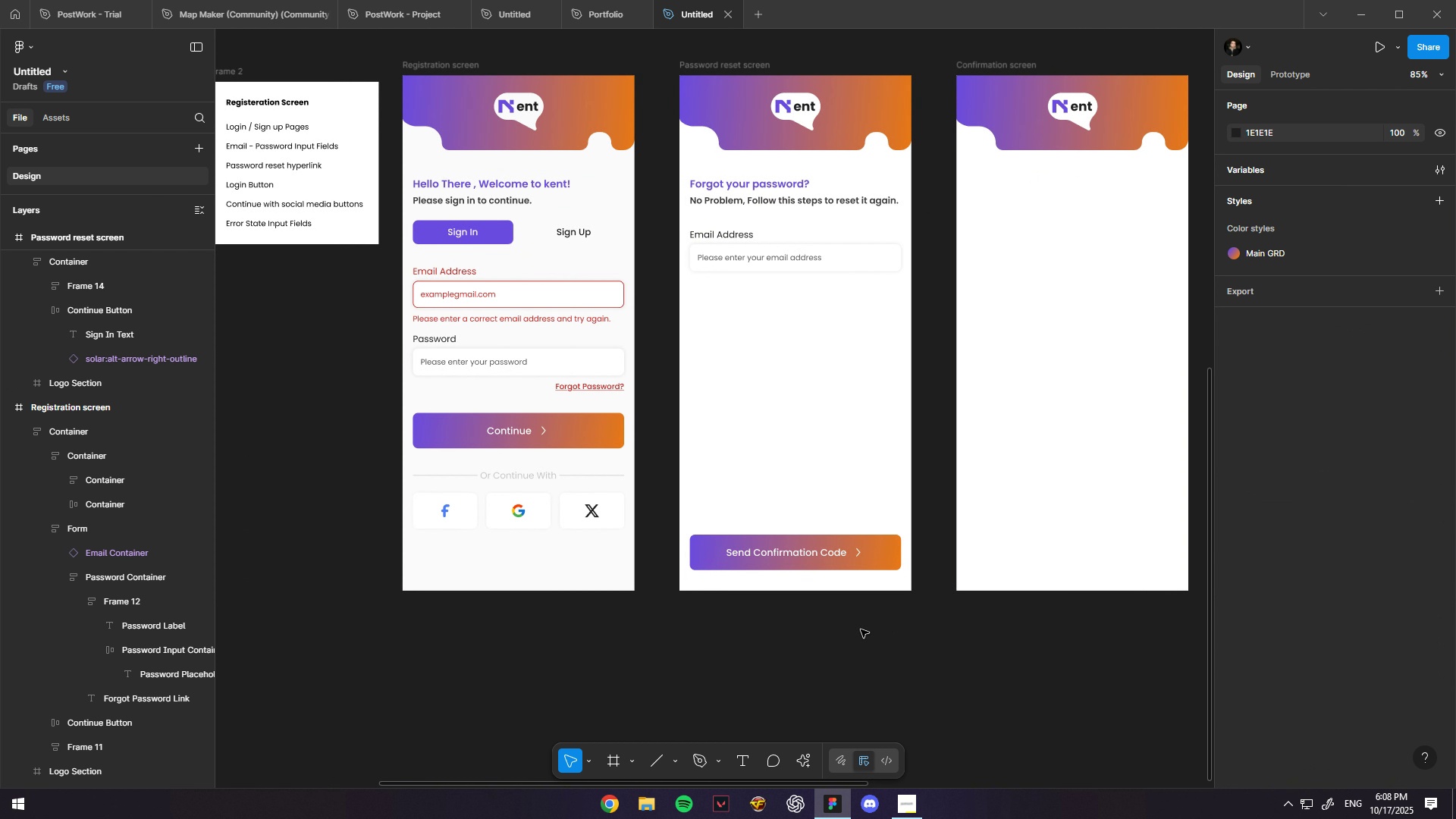 
hold_key(key=Space, duration=0.47)
 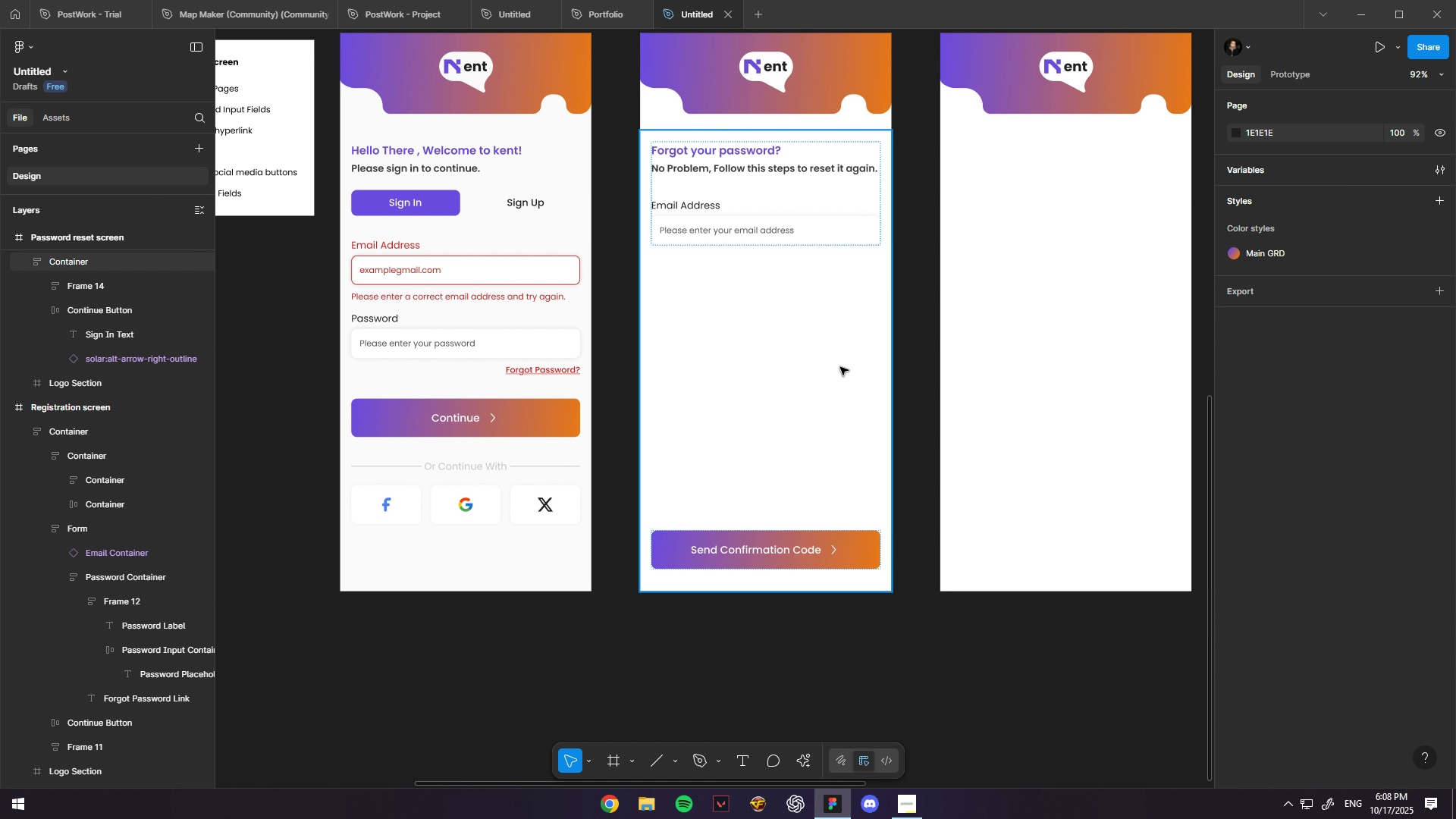 
key(Control+ControlLeft)
 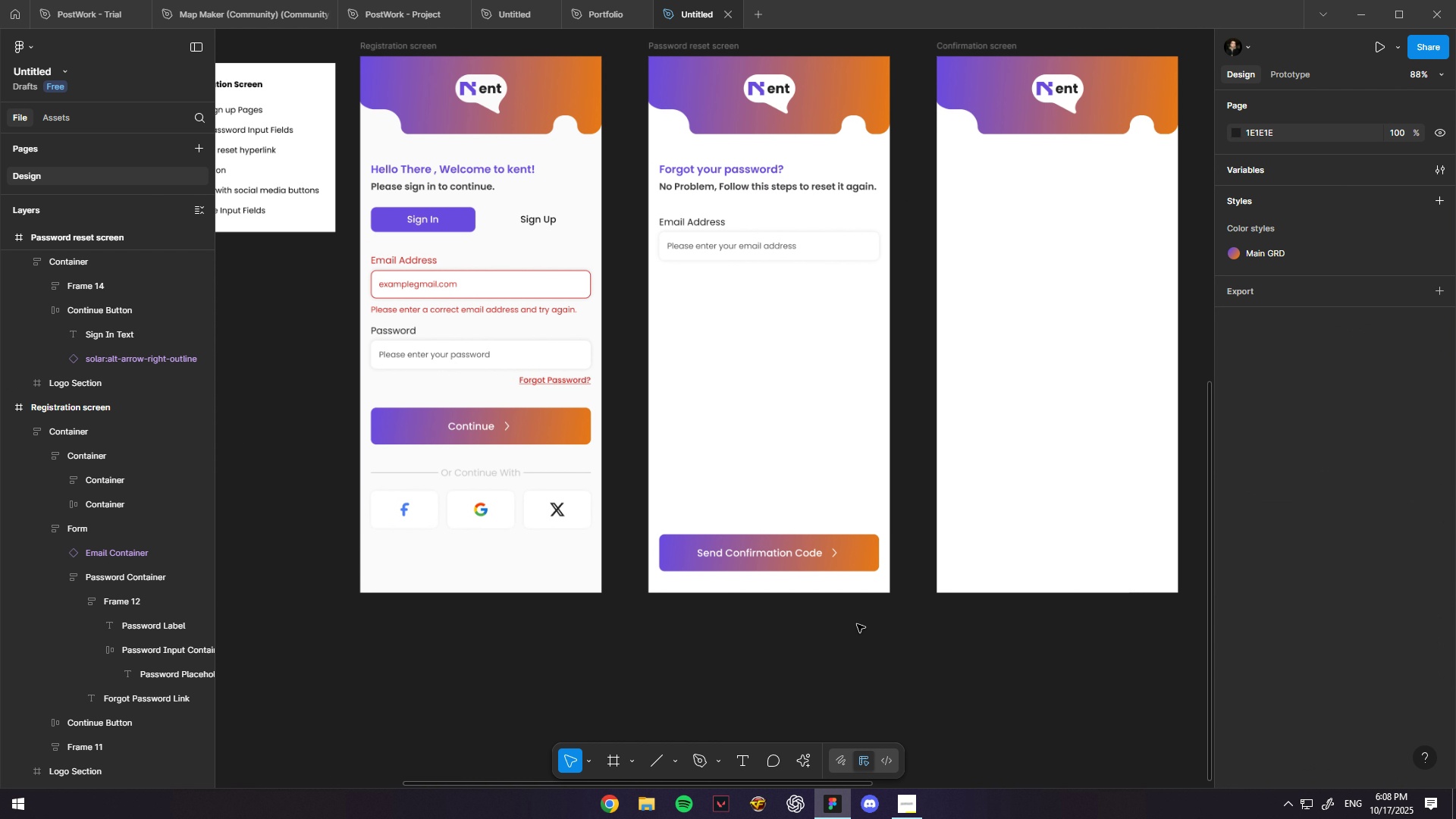 
scroll: coordinate [857, 624], scroll_direction: up, amount: 2.0
 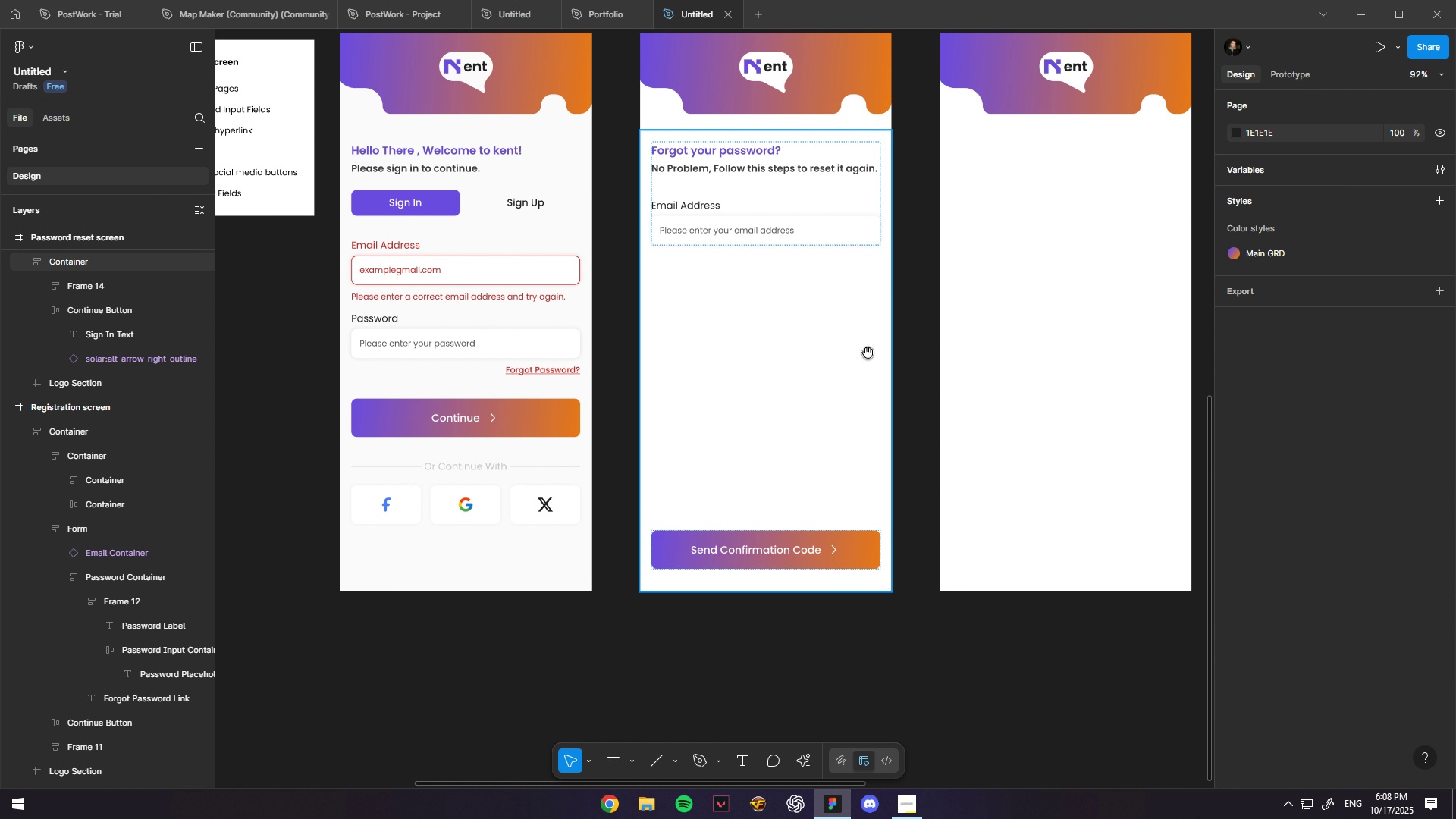 
hold_key(key=Space, duration=0.59)
 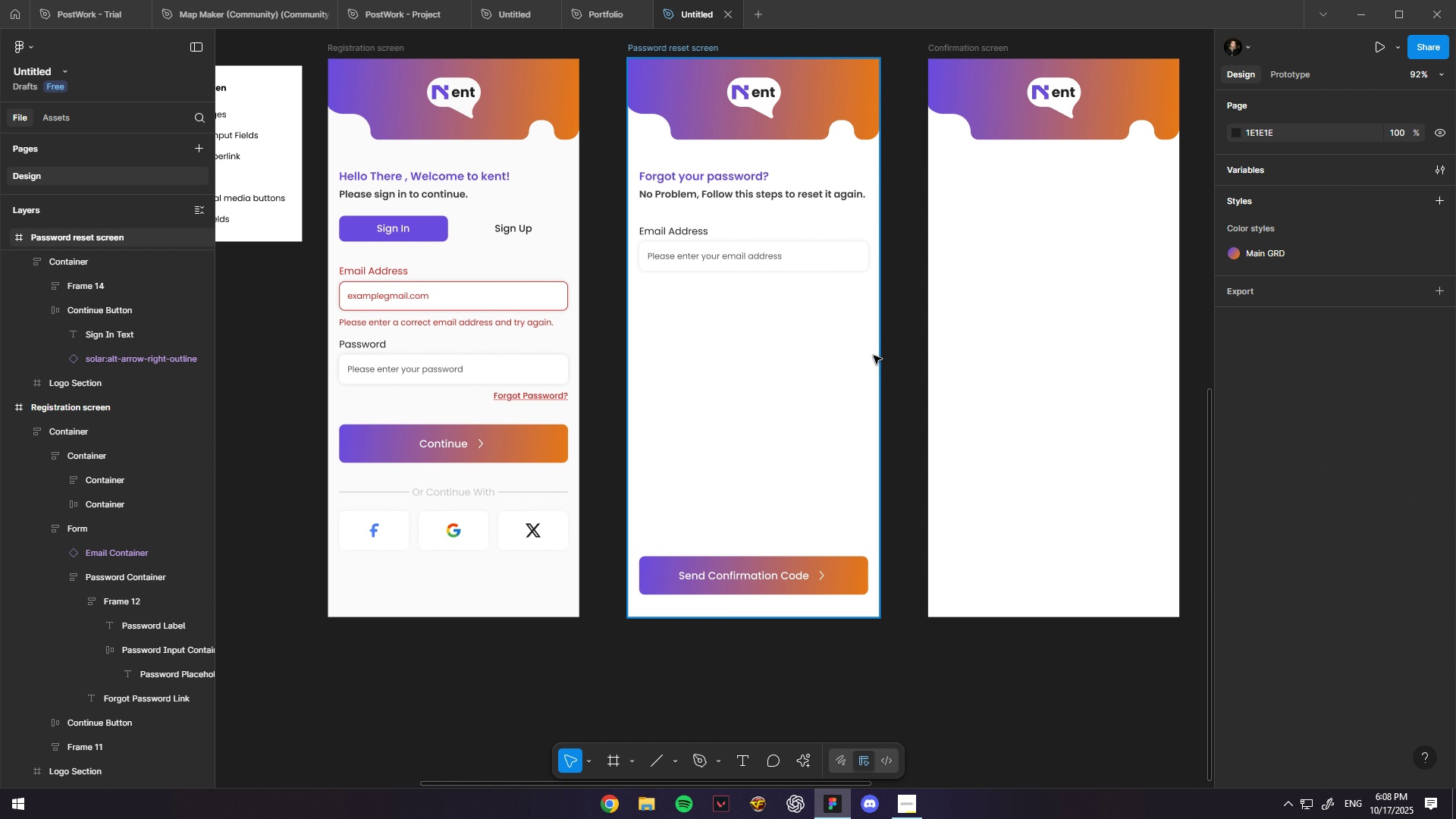 
hold_key(key=ControlLeft, duration=0.44)
scroll: coordinate [874, 356], scroll_direction: down, amount: 3.0
 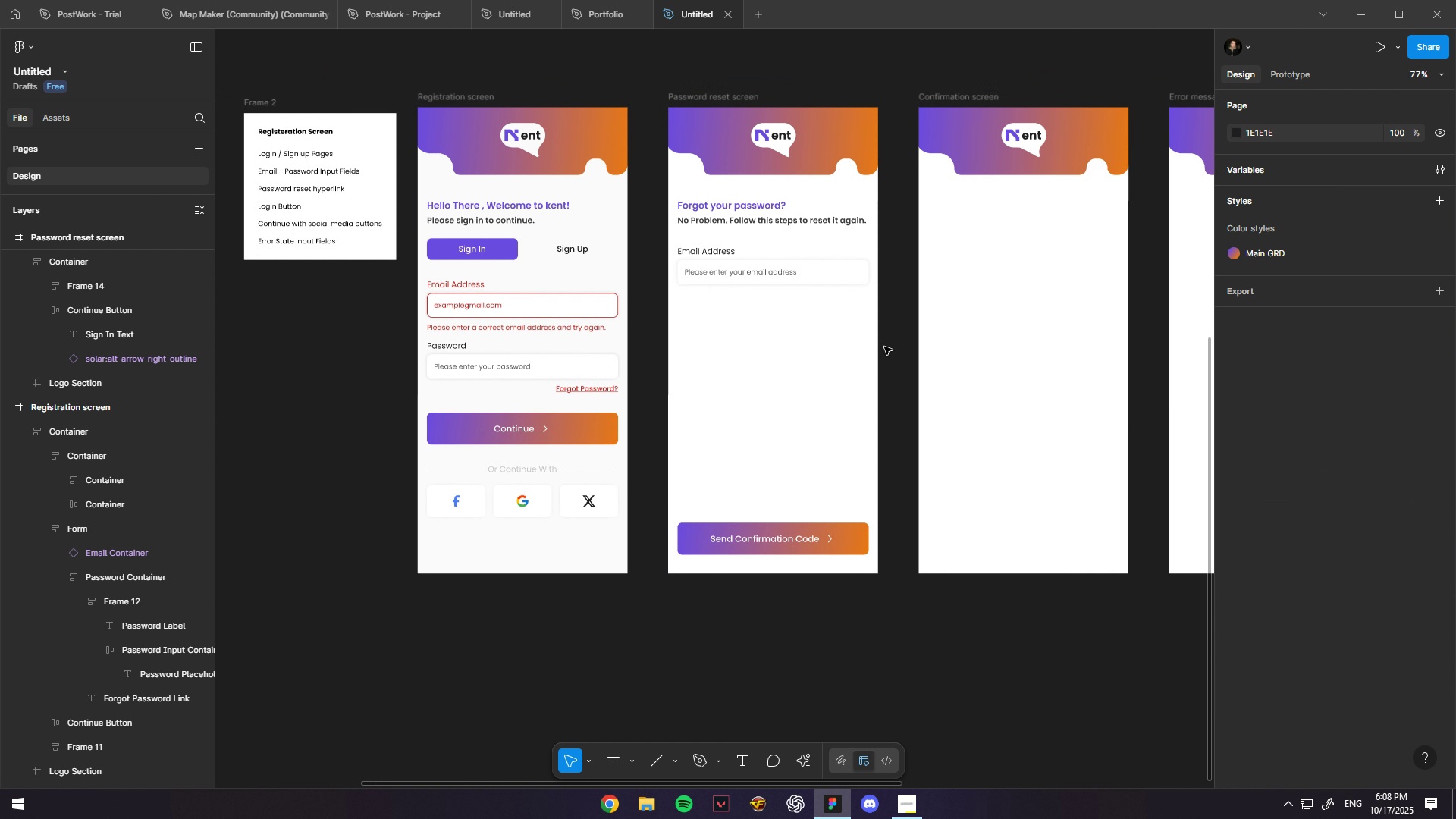 
hold_key(key=Space, duration=0.88)
 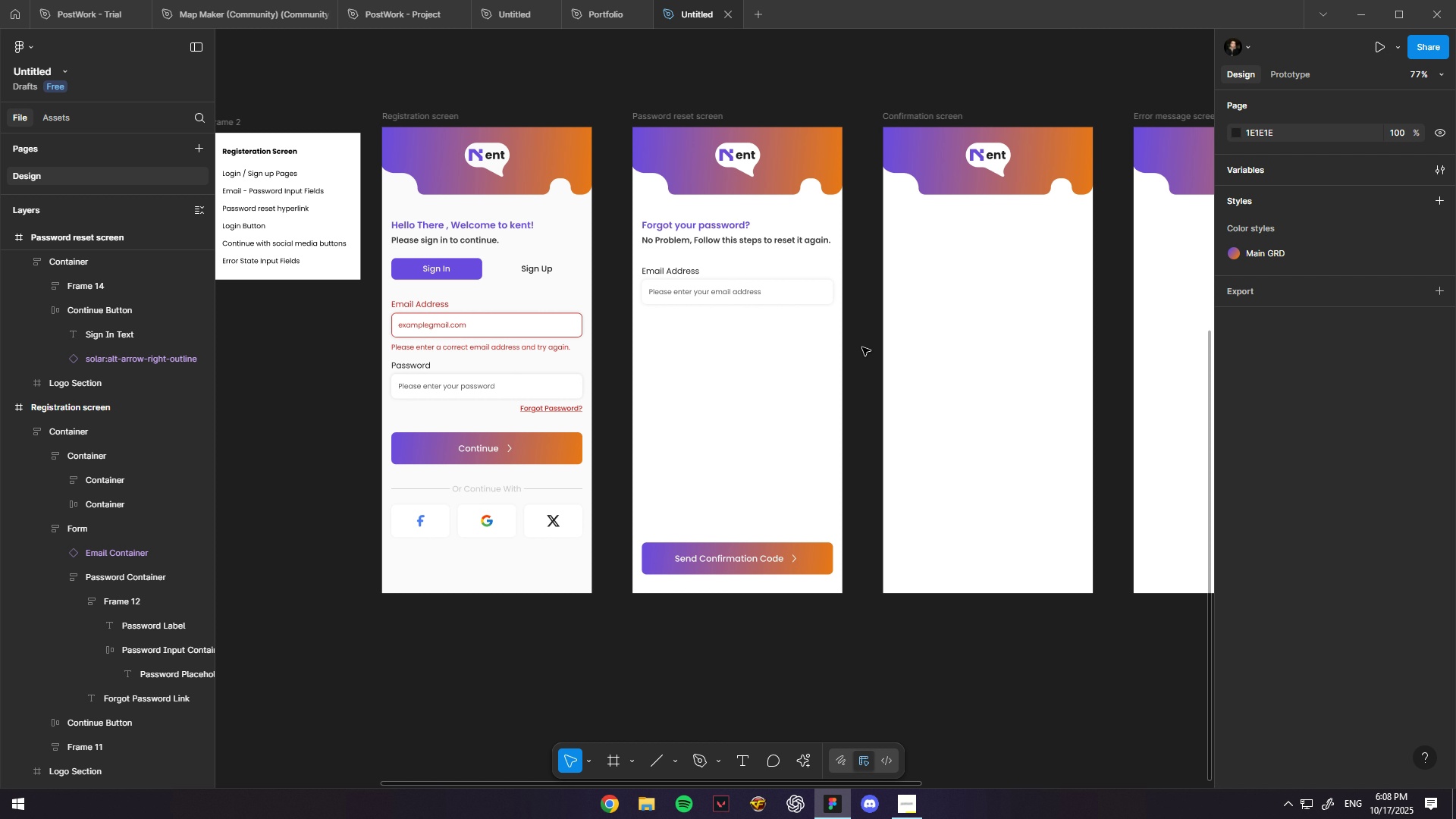 
hold_key(key=Space, duration=0.48)
 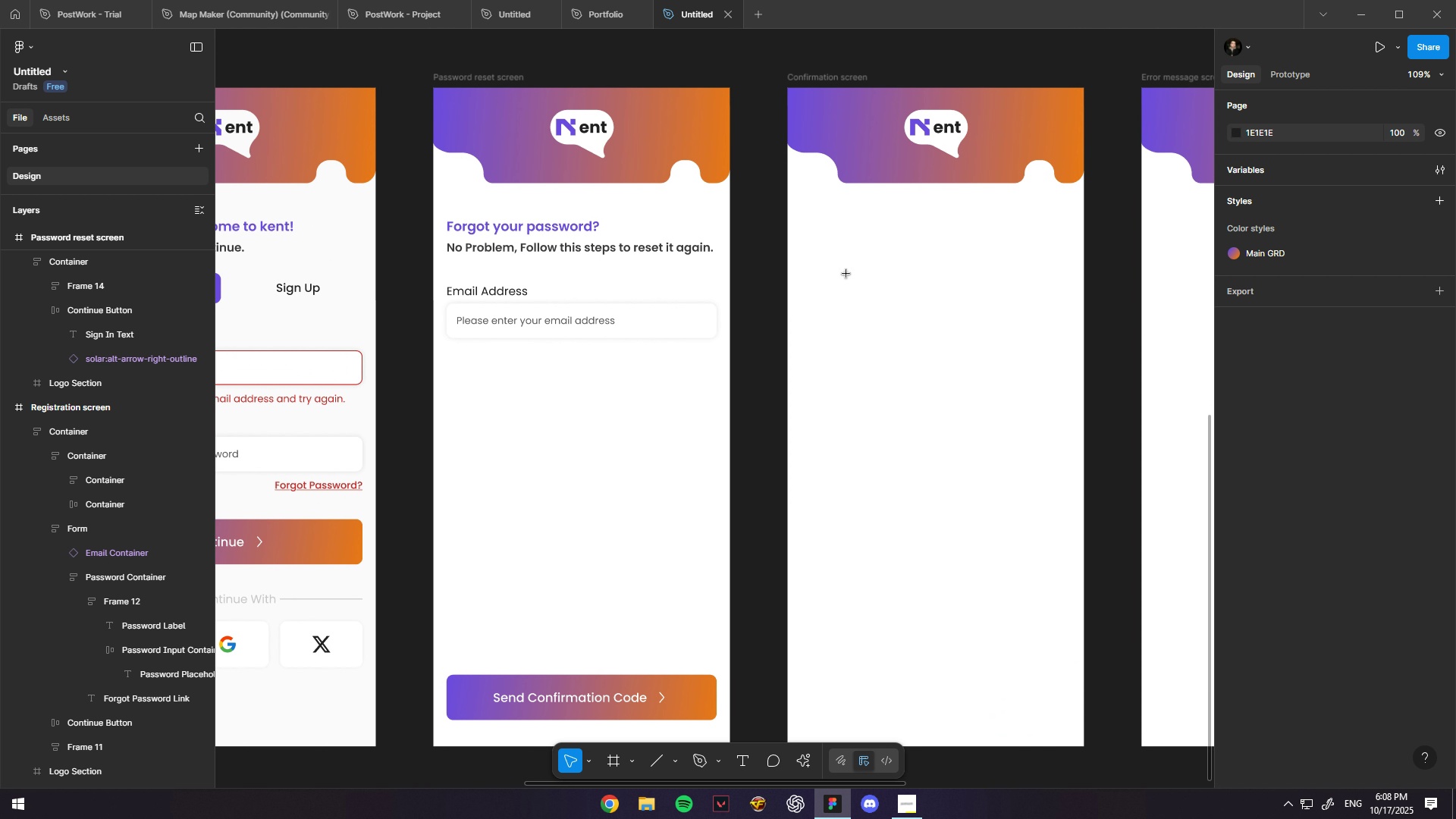 
hold_key(key=ControlLeft, duration=0.32)
scroll: coordinate [903, 288], scroll_direction: up, amount: 4.0
 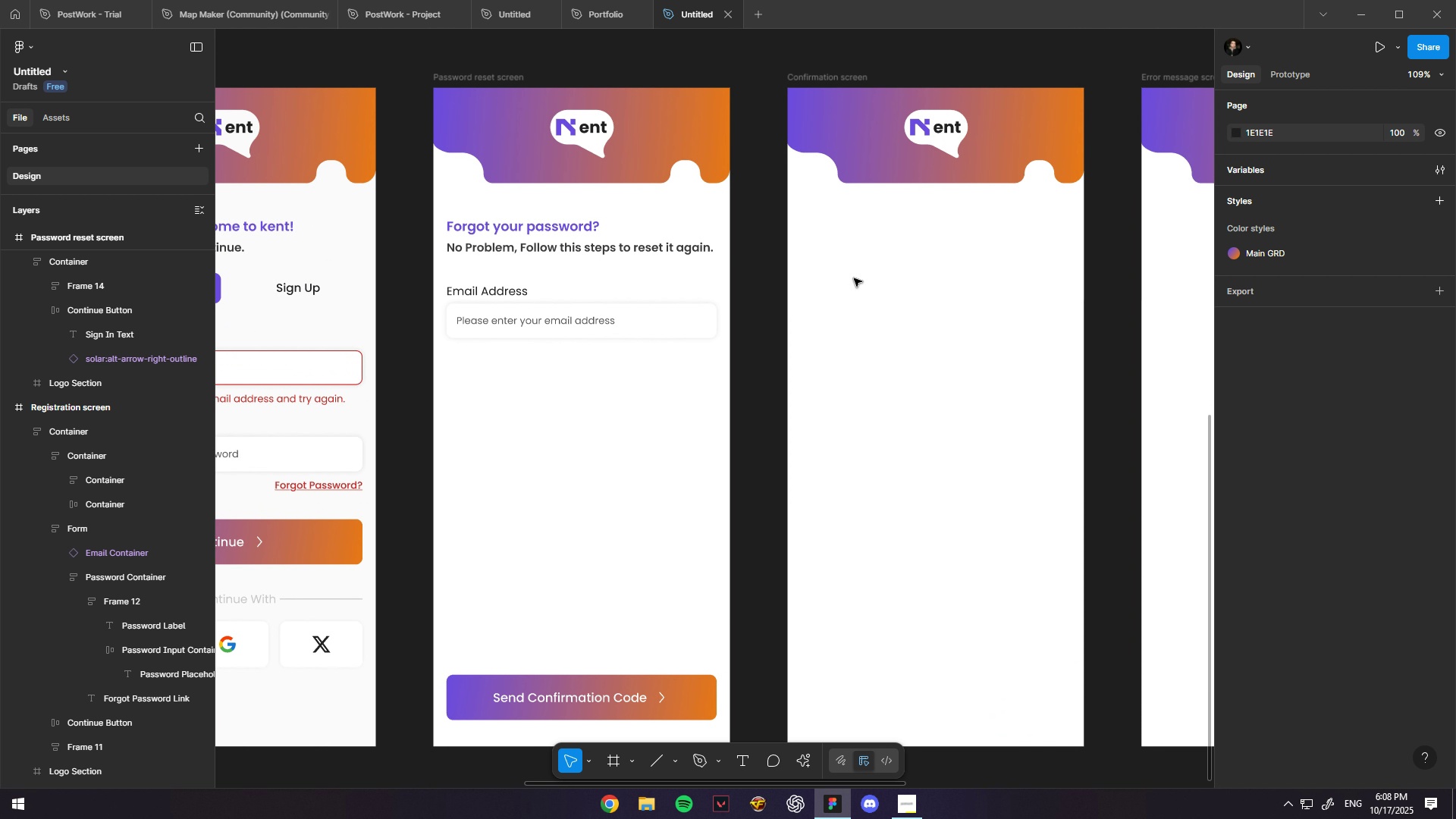 
key(T)
 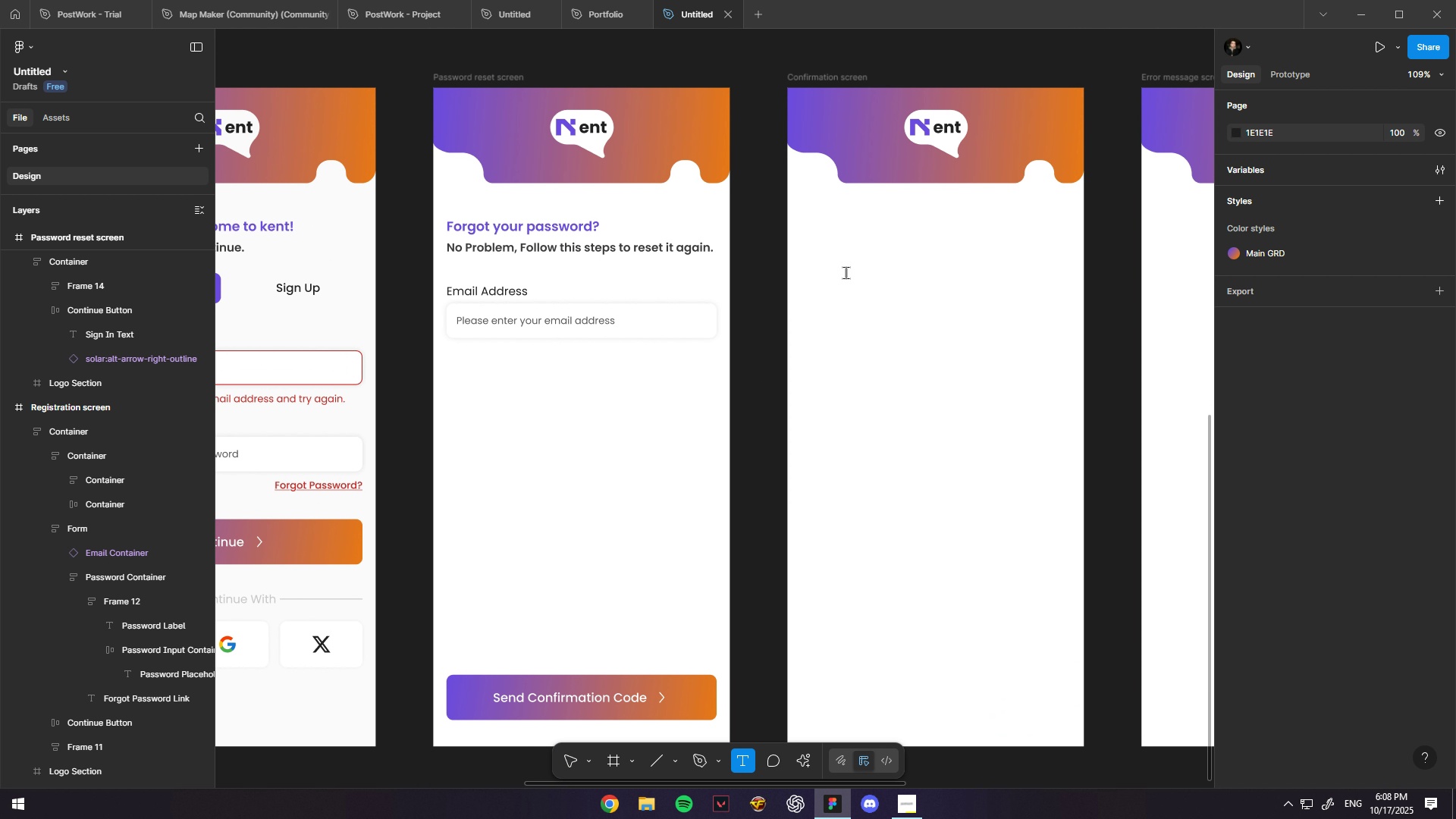 
left_click([846, 272])
 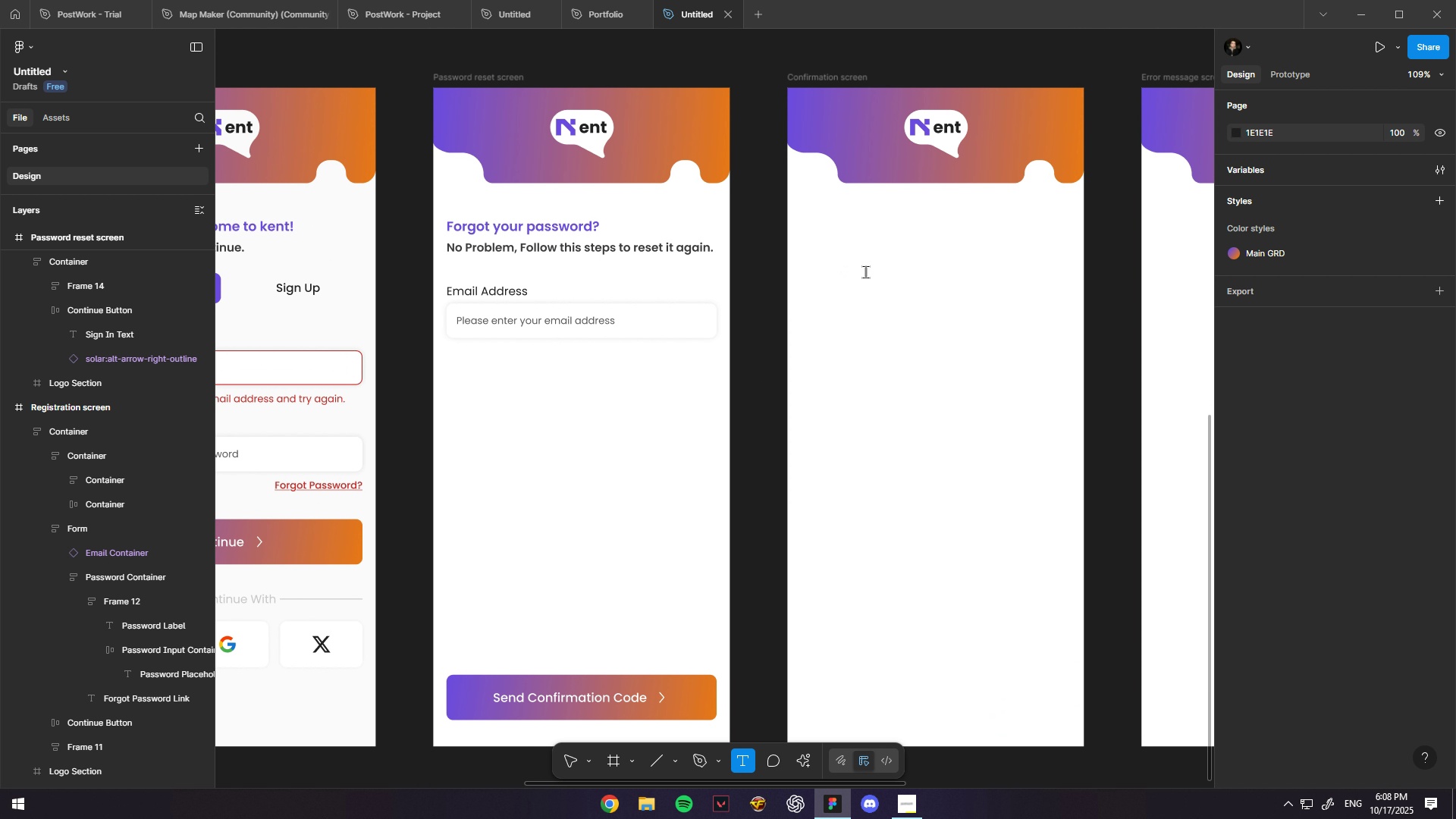 
hold_key(key=ControlLeft, duration=0.92)
scroll: coordinate [890, 285], scroll_direction: up, amount: 2.0
 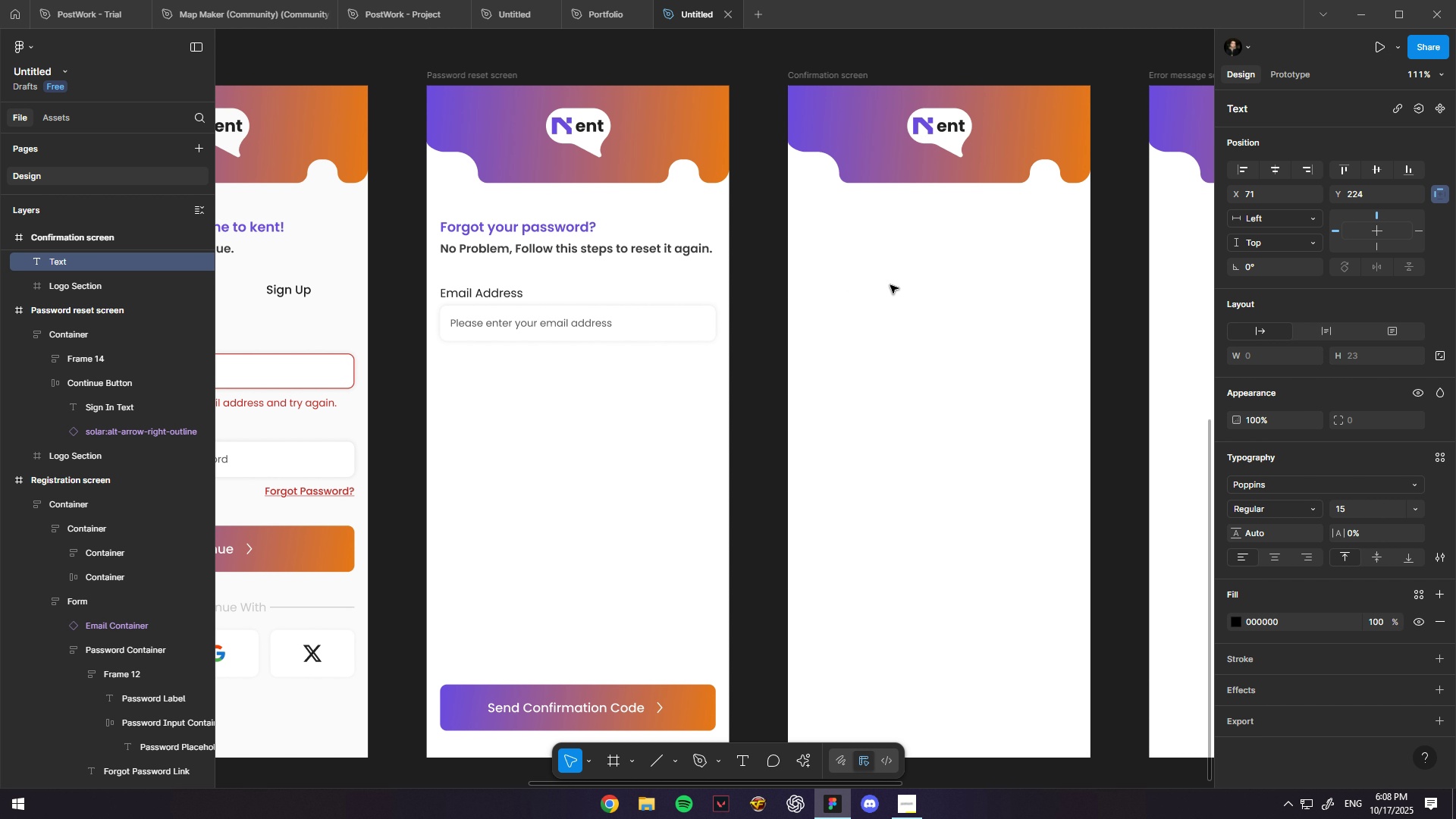 
key(Numpad1)
 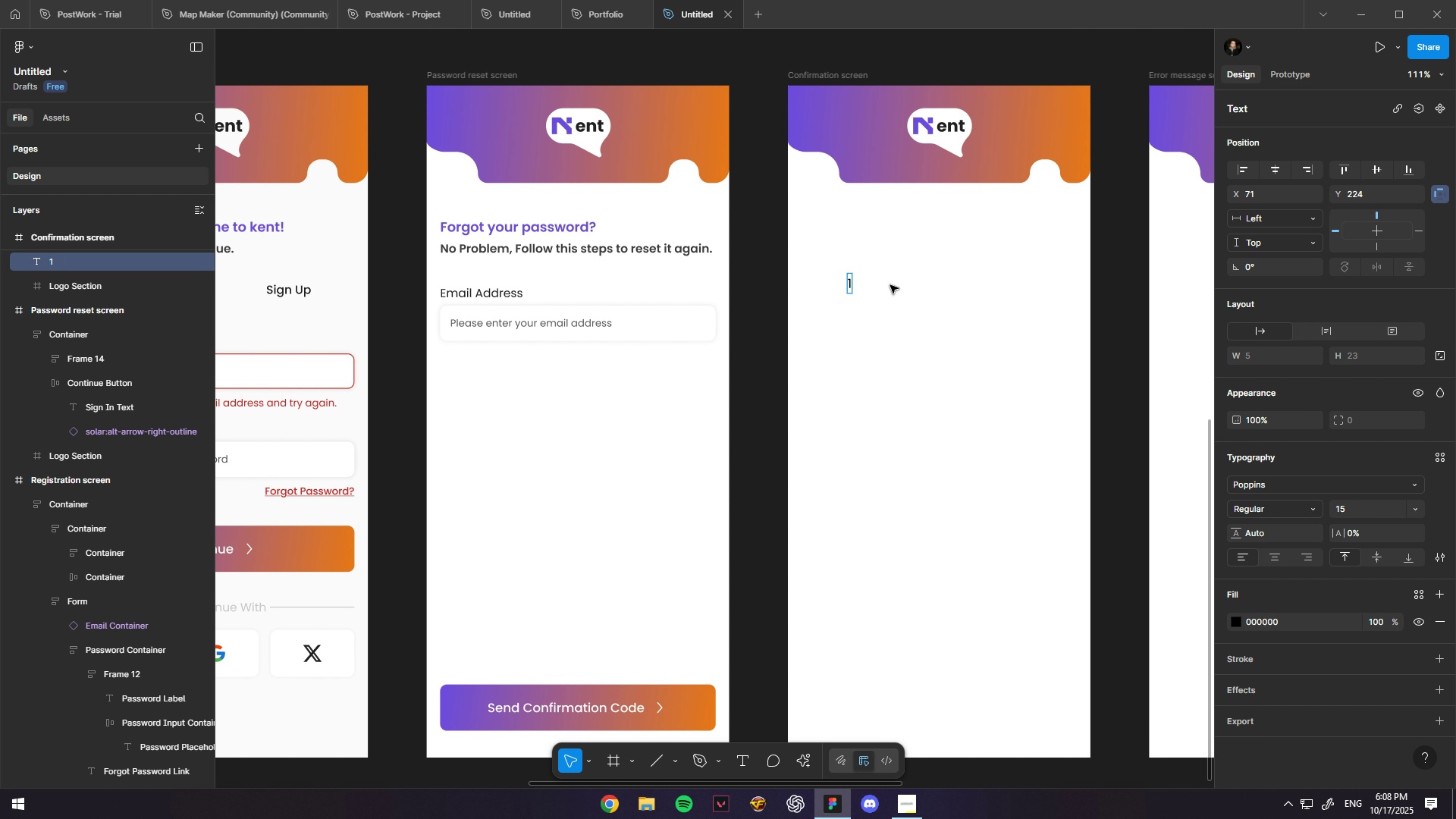 
key(Escape)
 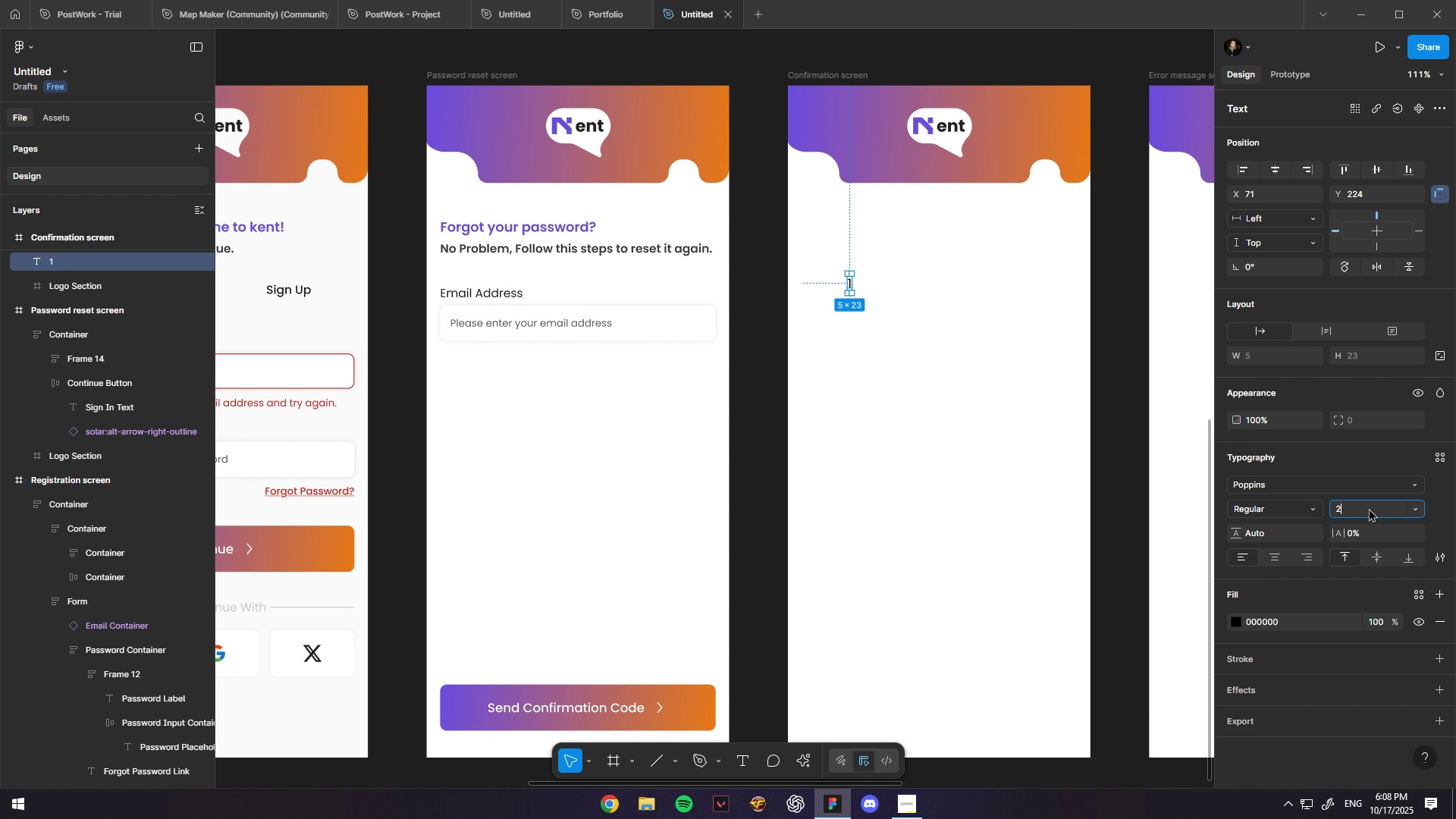 
key(Numpad2)
 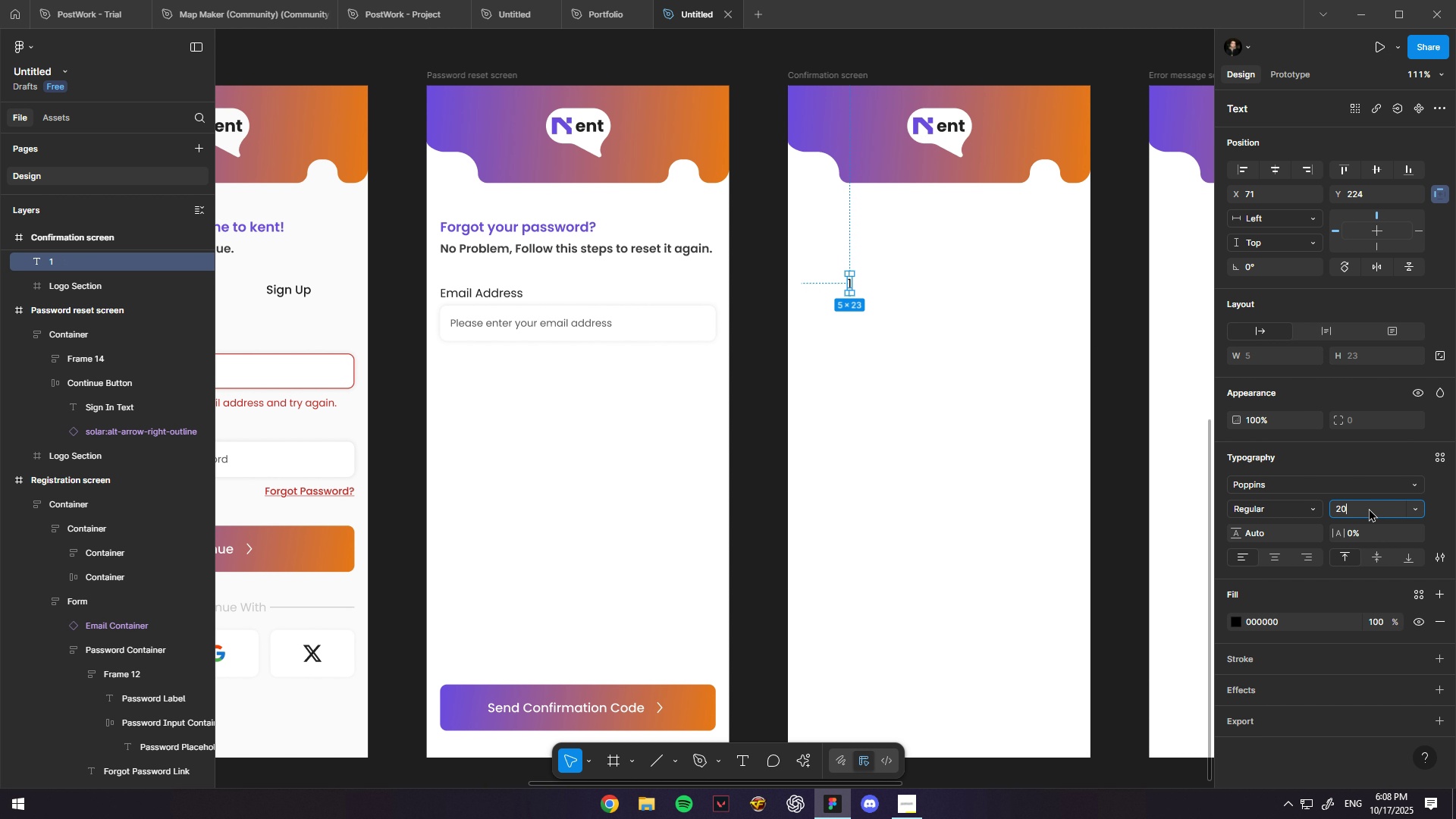 
key(Numpad0)
 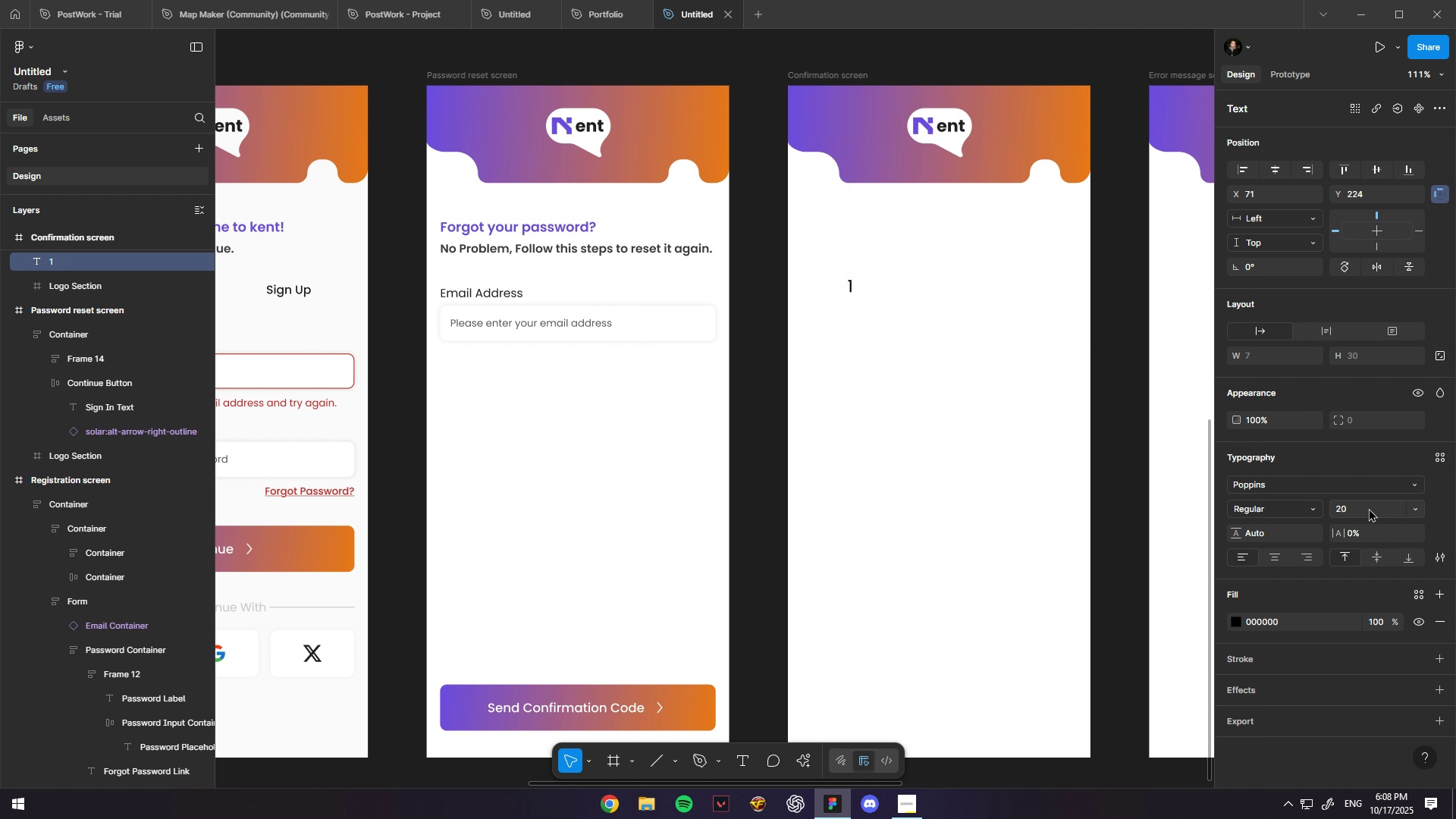 
key(NumpadEnter)
 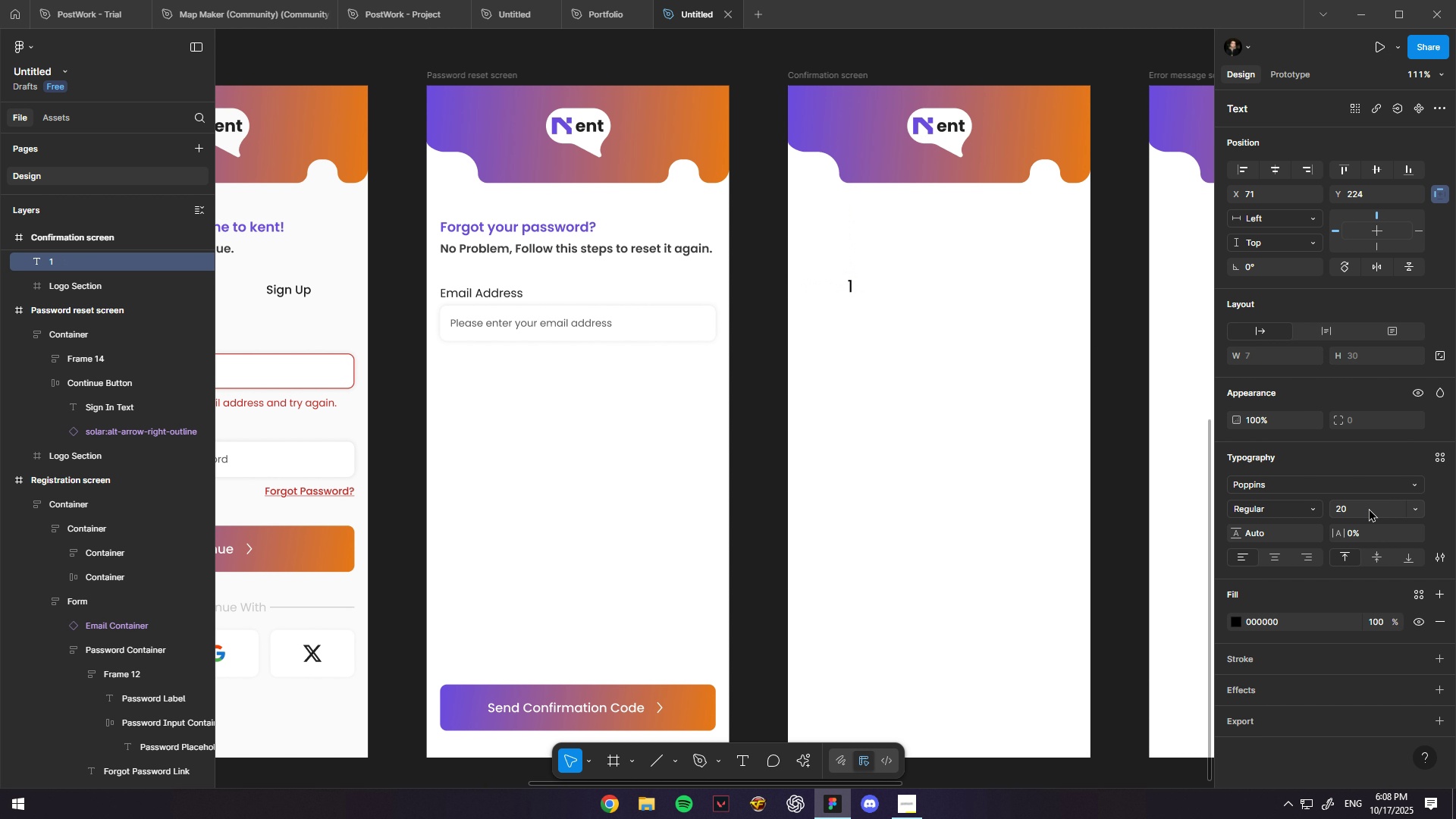 
hold_key(key=ControlLeft, duration=0.77)
scroll: coordinate [933, 278], scroll_direction: up, amount: 4.0
 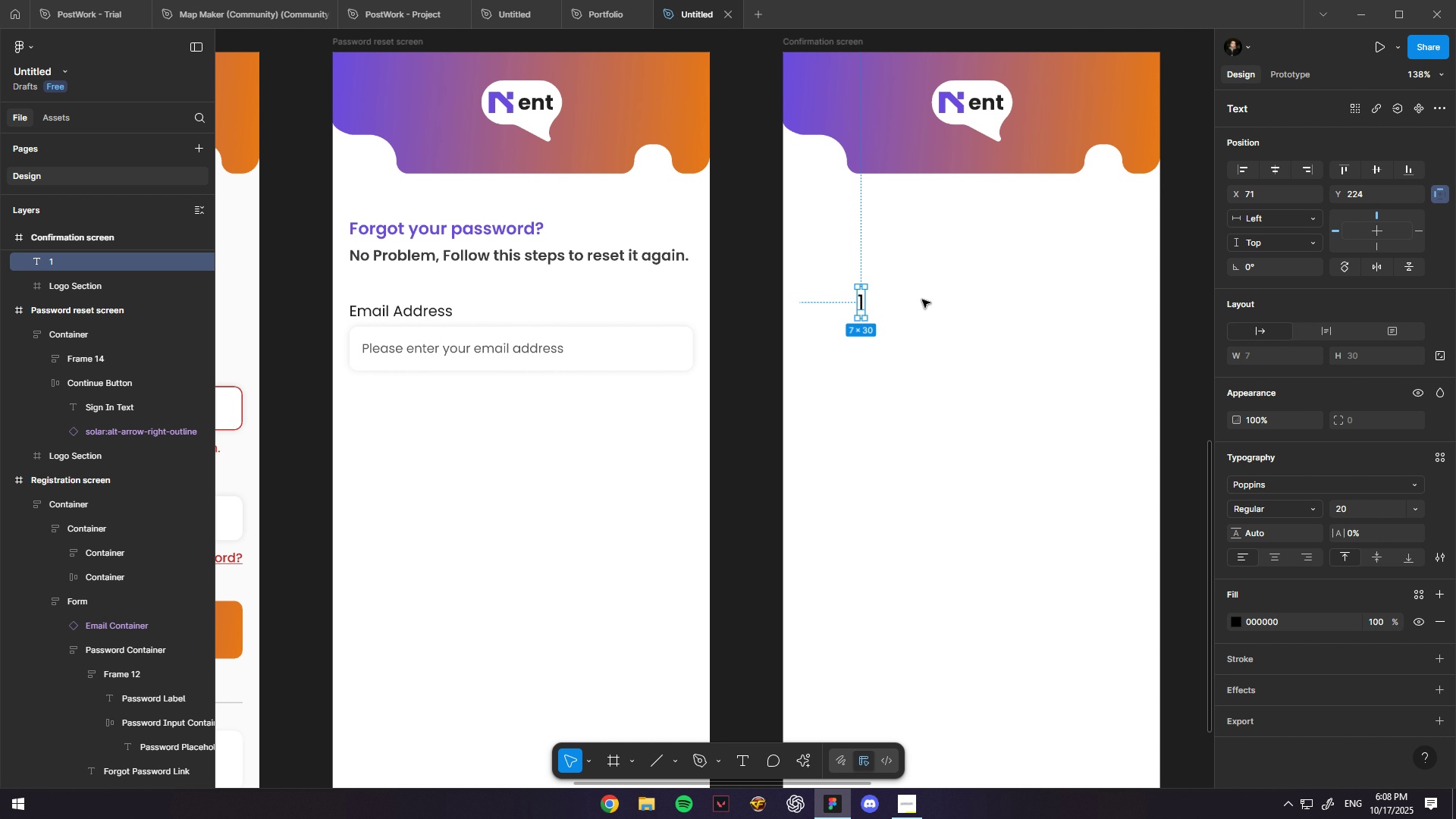 
key(Shift+A)
 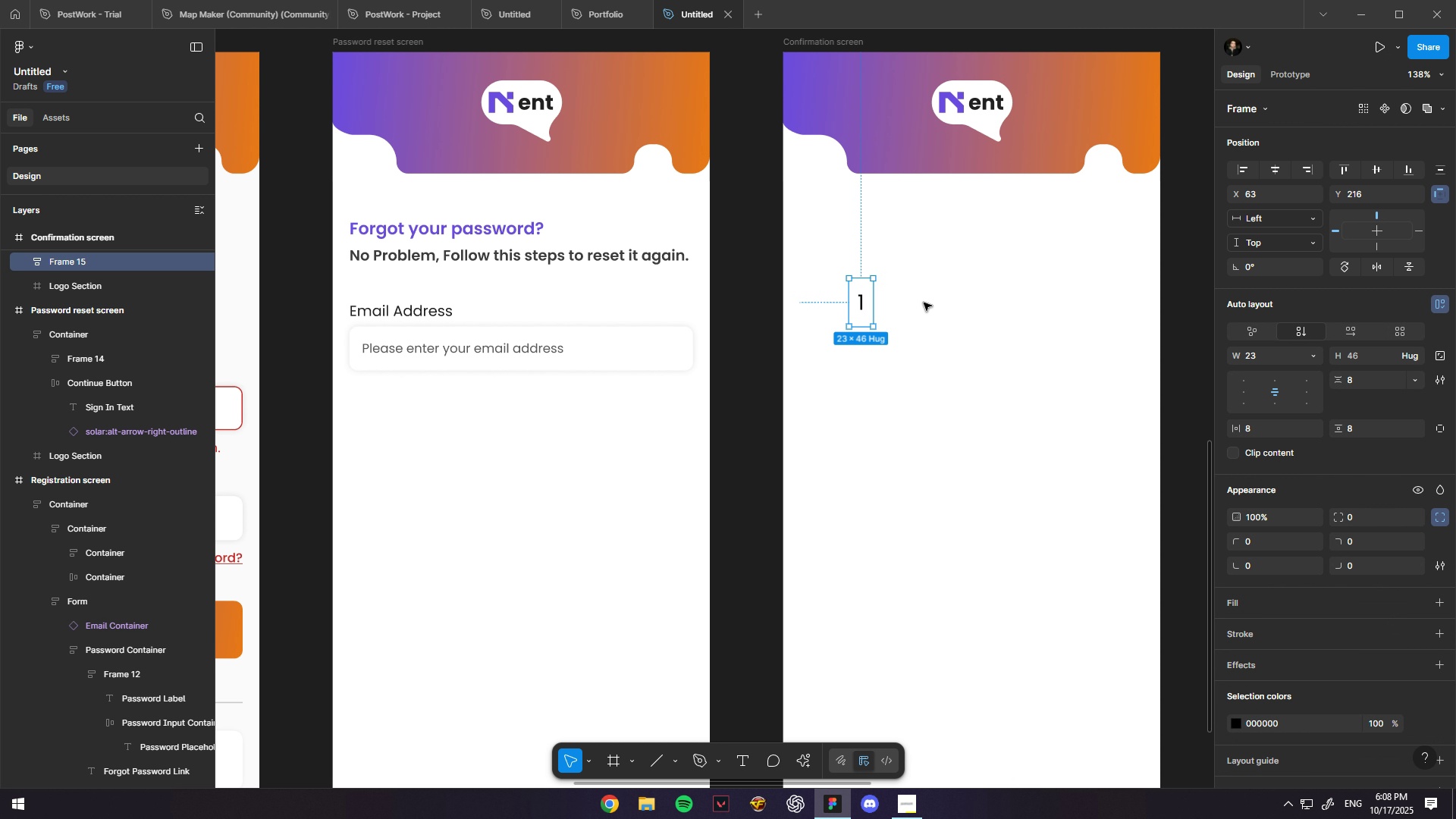 
hold_key(key=ControlLeft, duration=0.56)
scroll: coordinate [930, 302], scroll_direction: up, amount: 5.0
 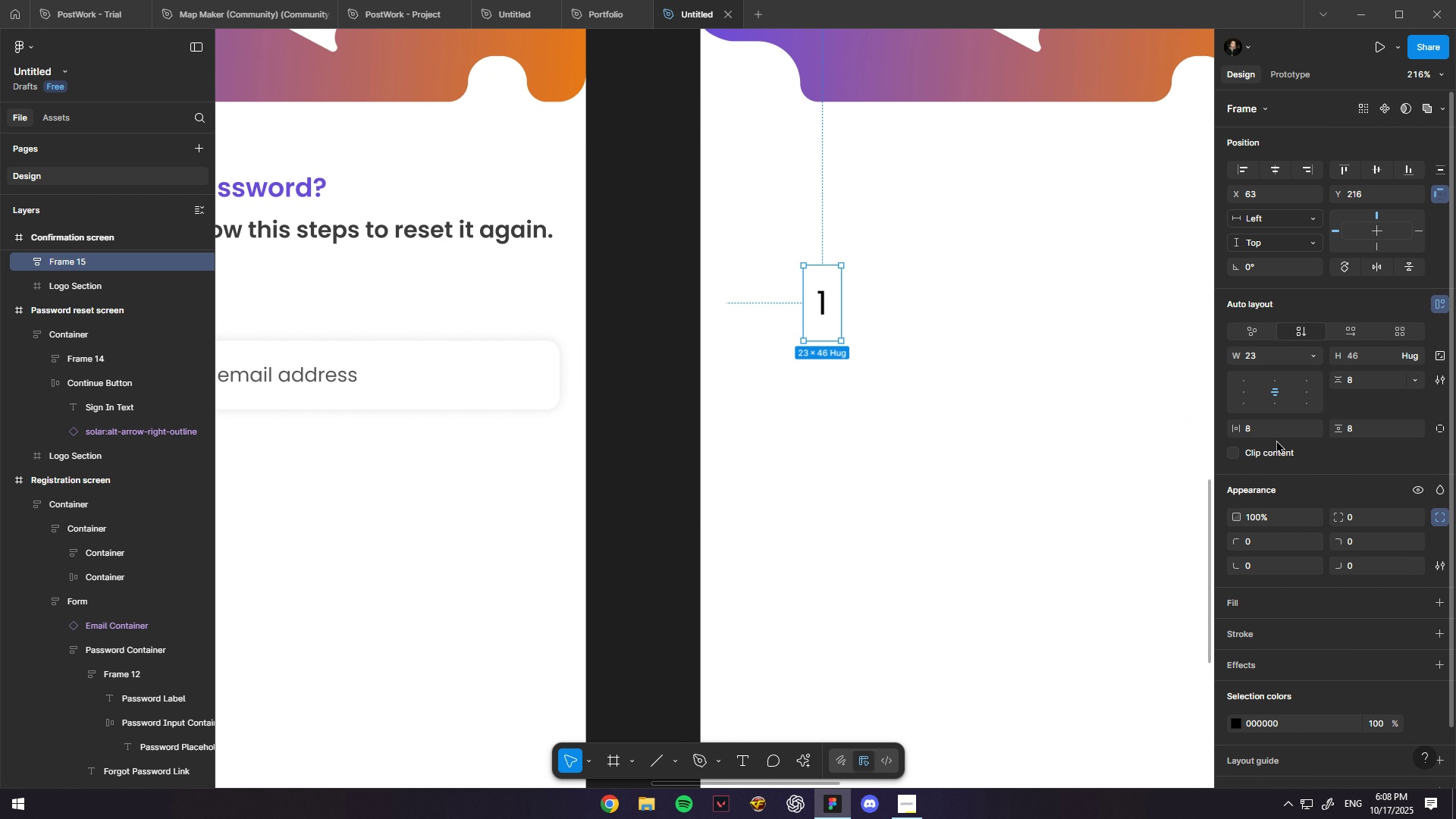 
left_click([1439, 519])
 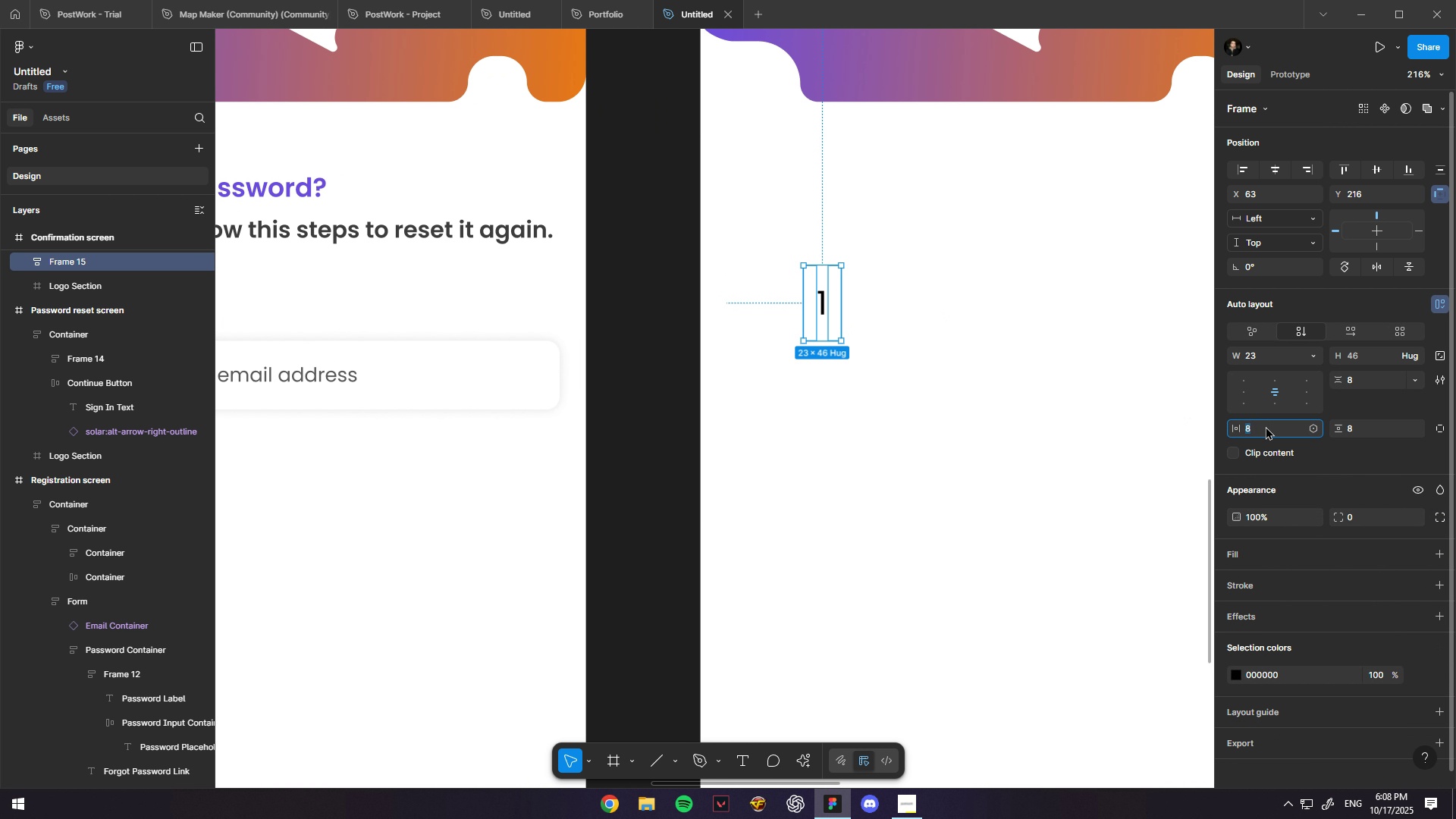 
left_click([1265, 426])
 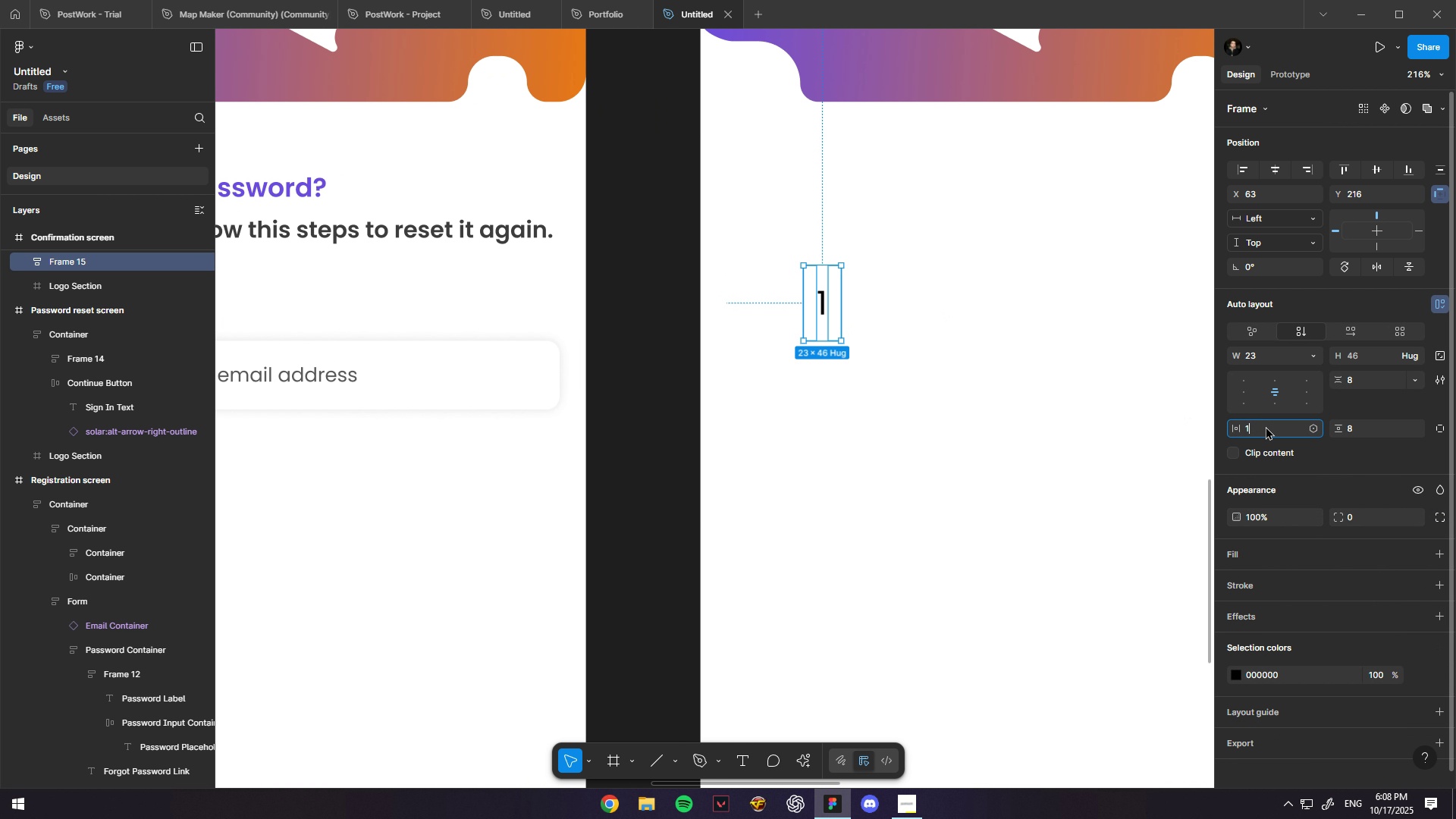 
key(Numpad1)
 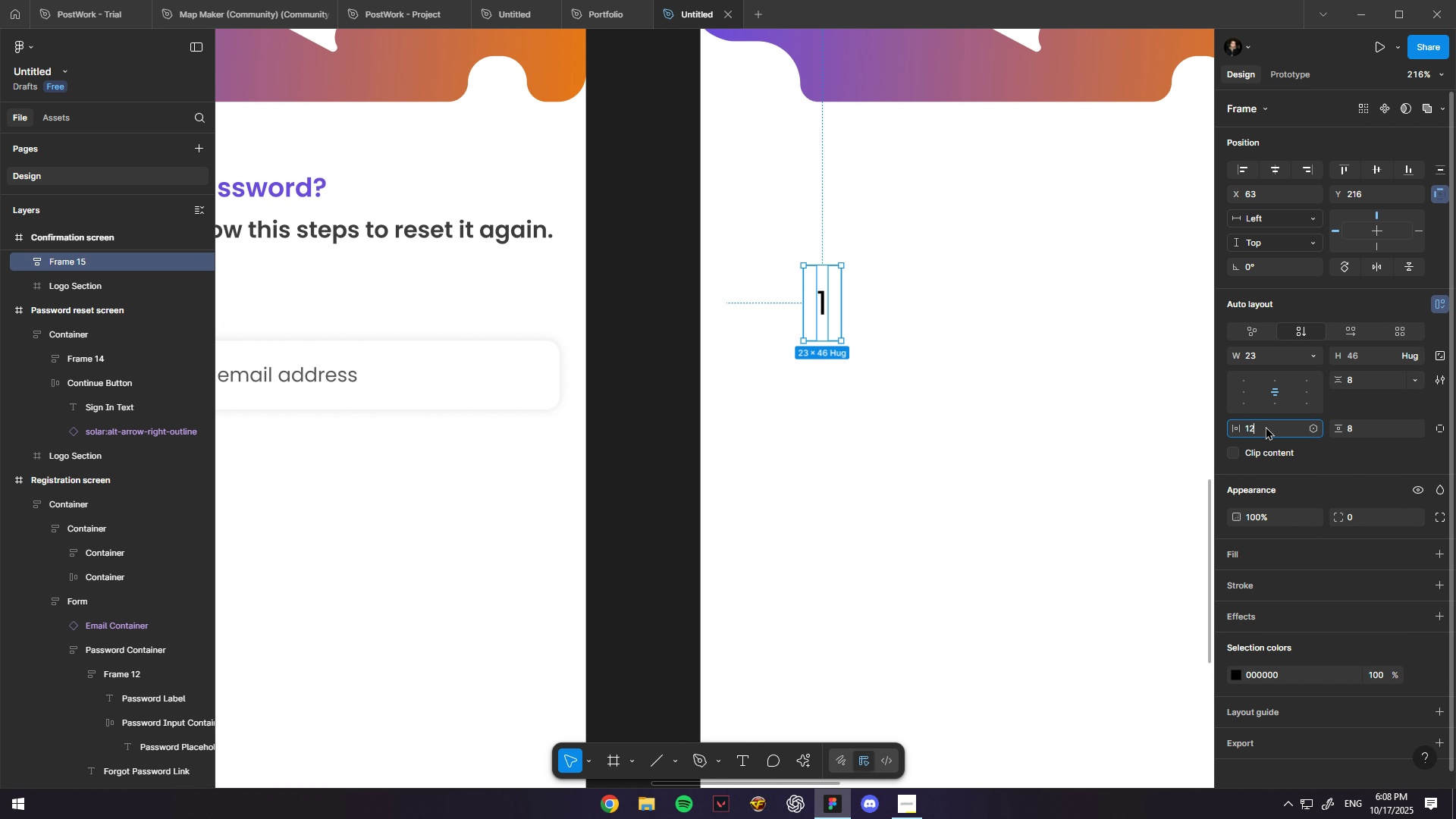 
key(Numpad2)
 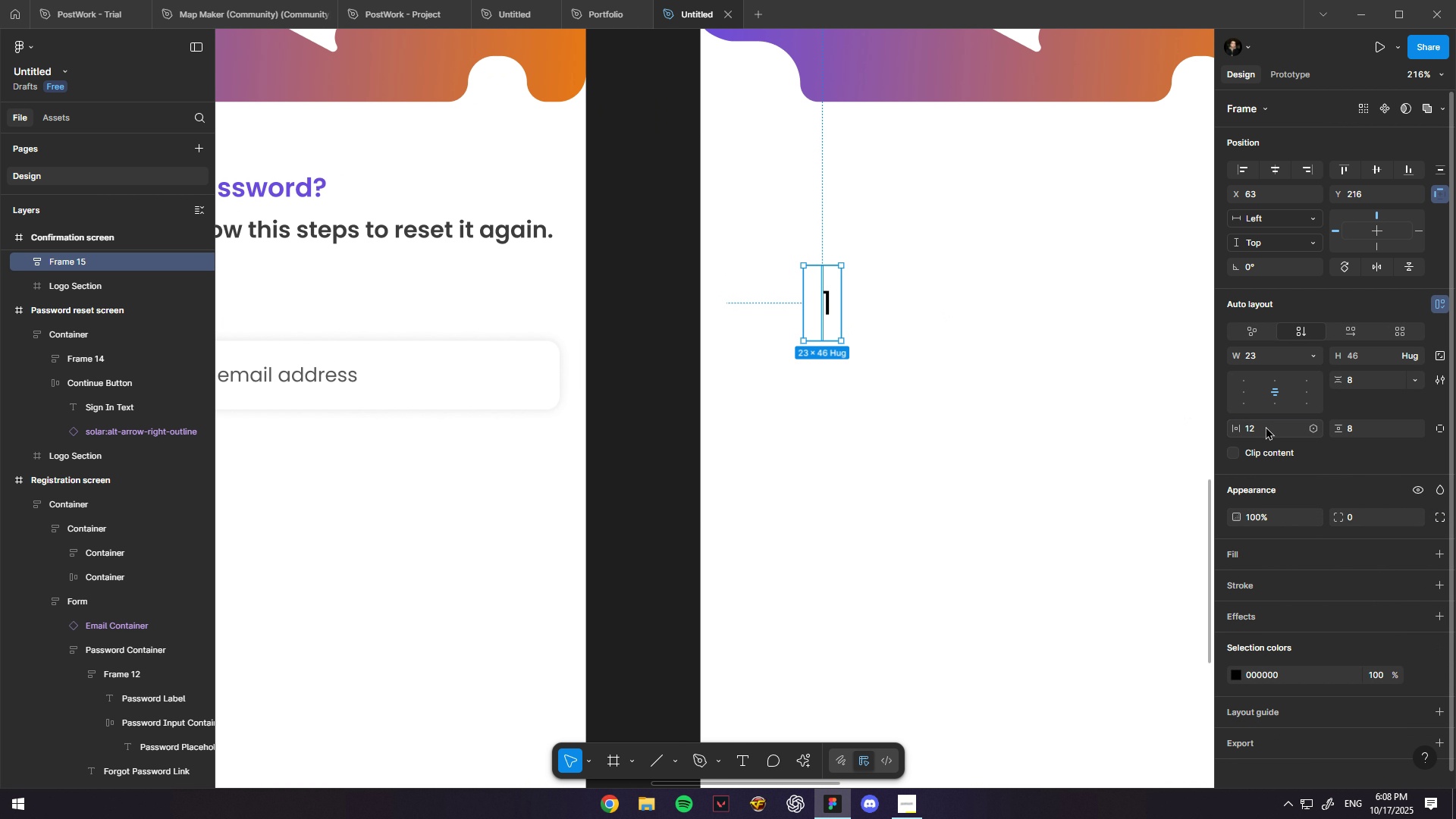 
key(NumpadEnter)
 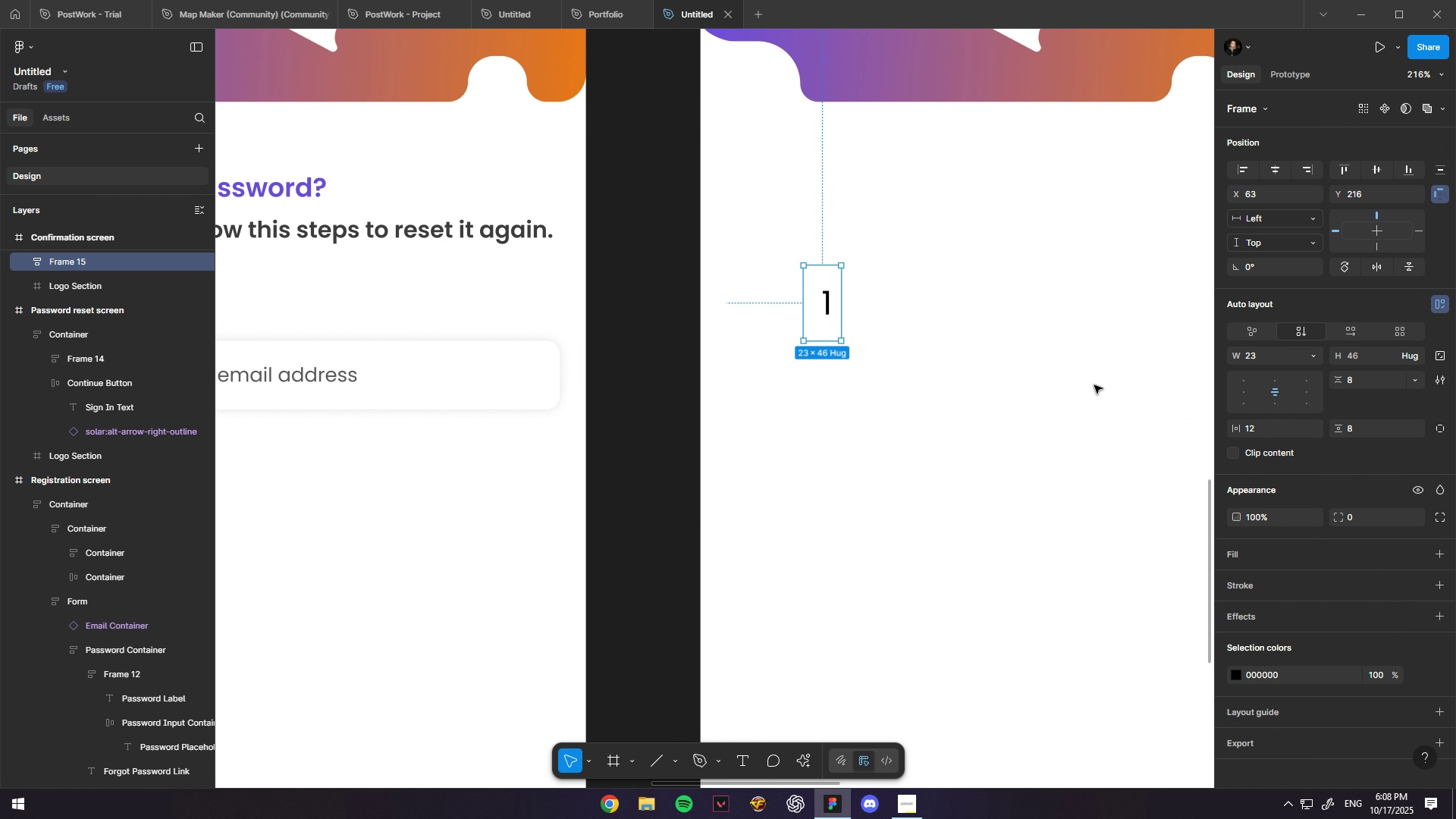 
hold_key(key=ControlLeft, duration=1.53)
left_click([840, 296])
 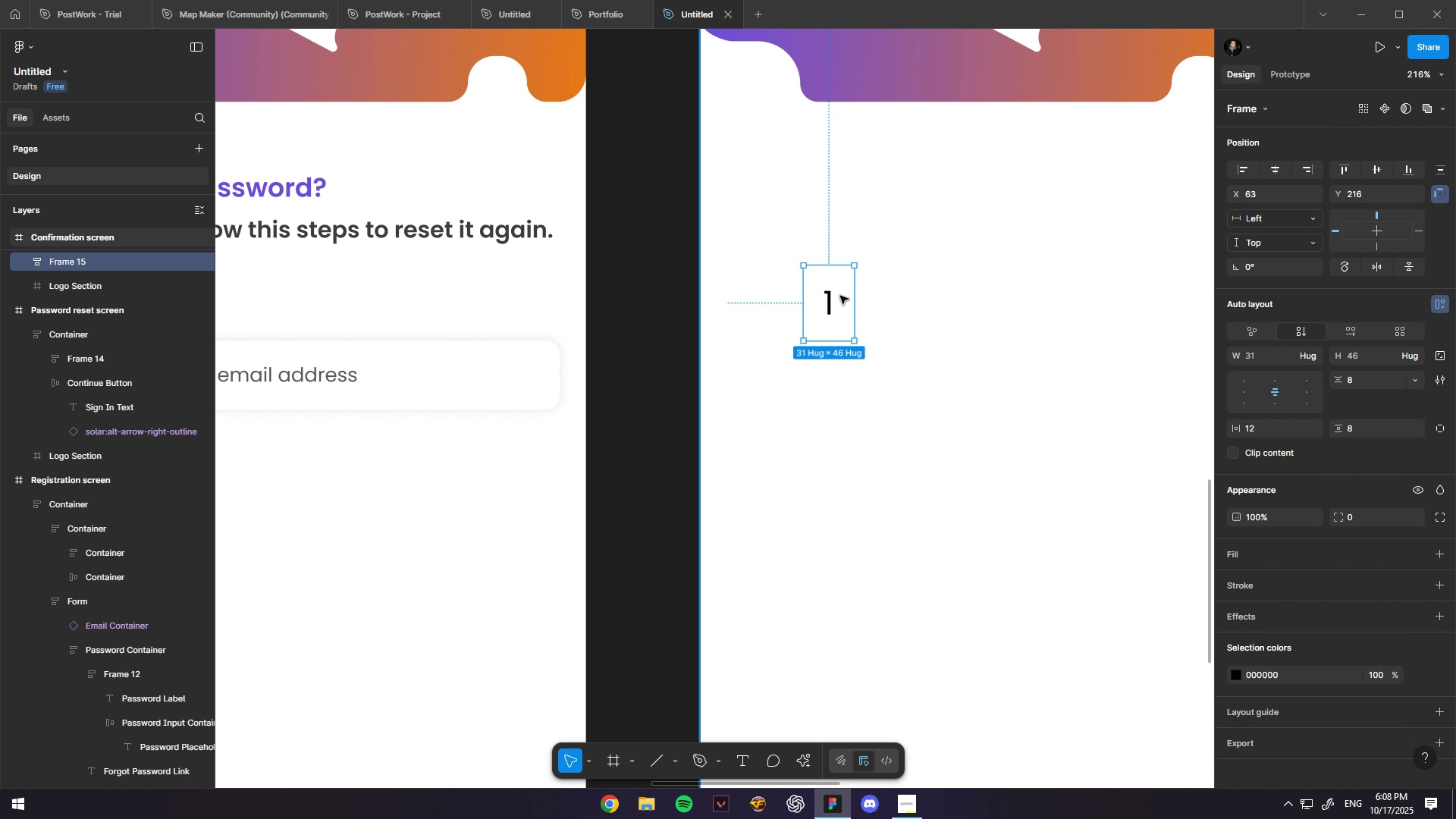 
double_click([840, 296])
 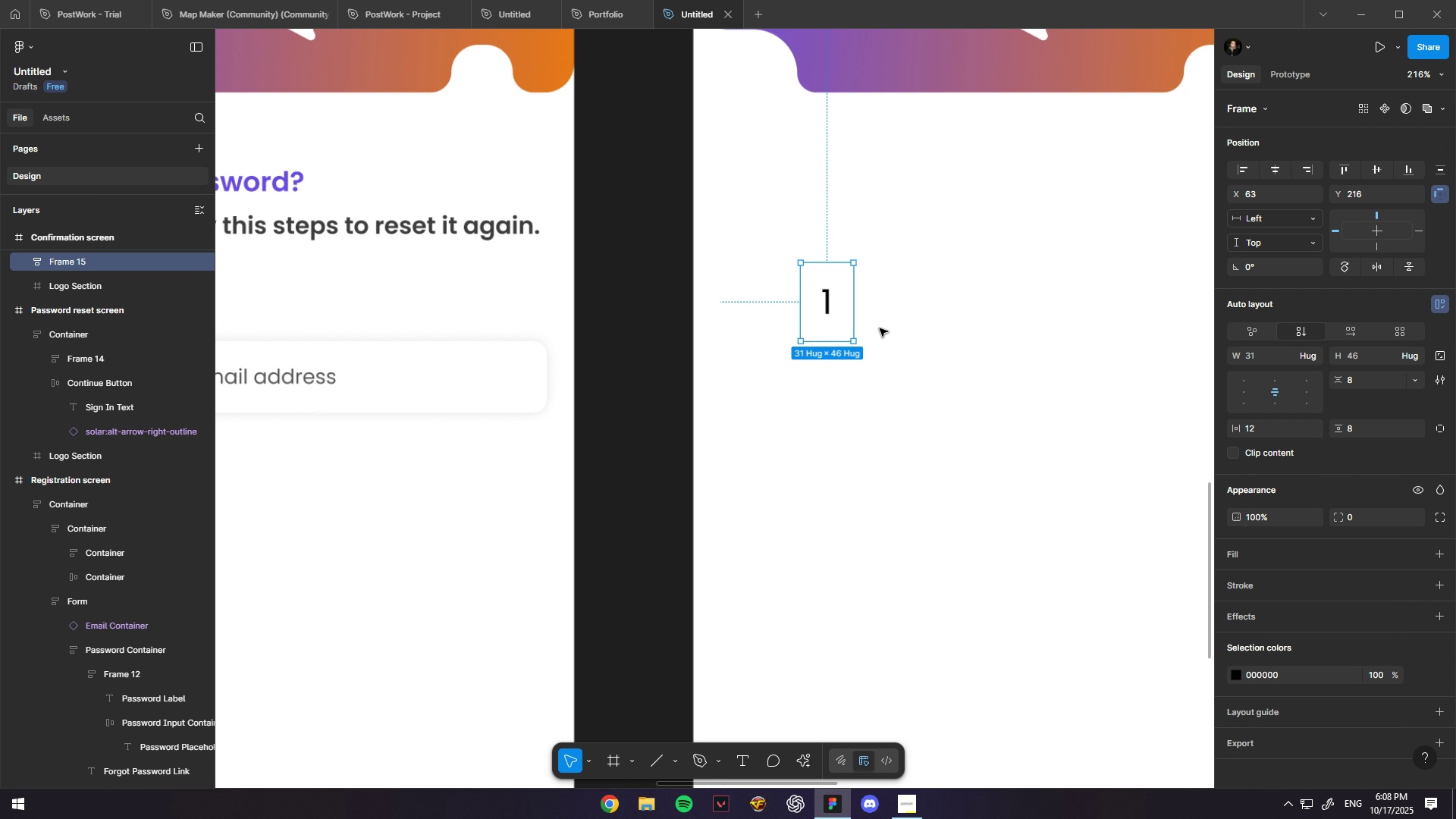 
scroll: coordinate [885, 406], scroll_direction: up, amount: 6.0
 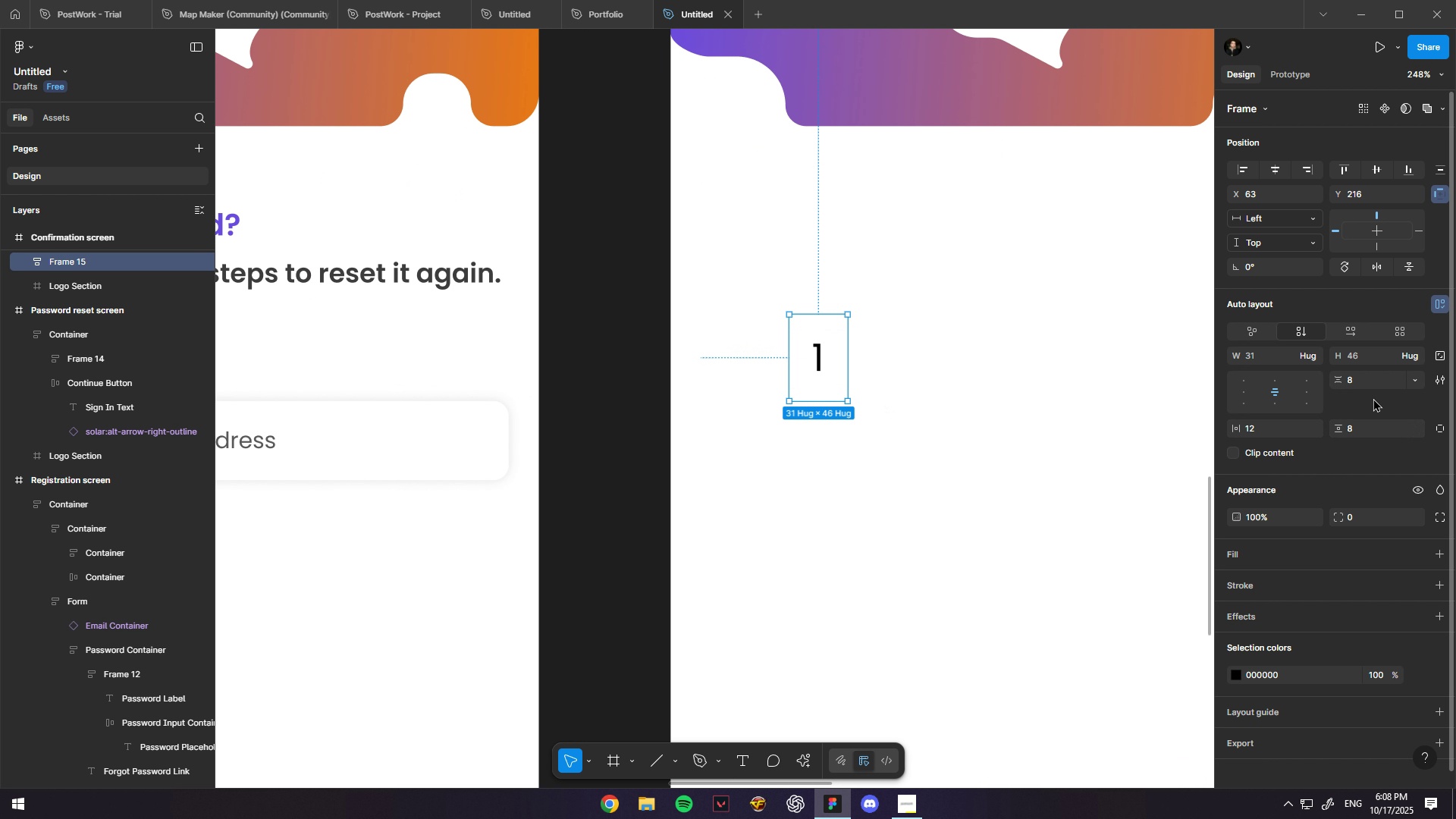 
hold_key(key=ControlLeft, duration=0.65)
 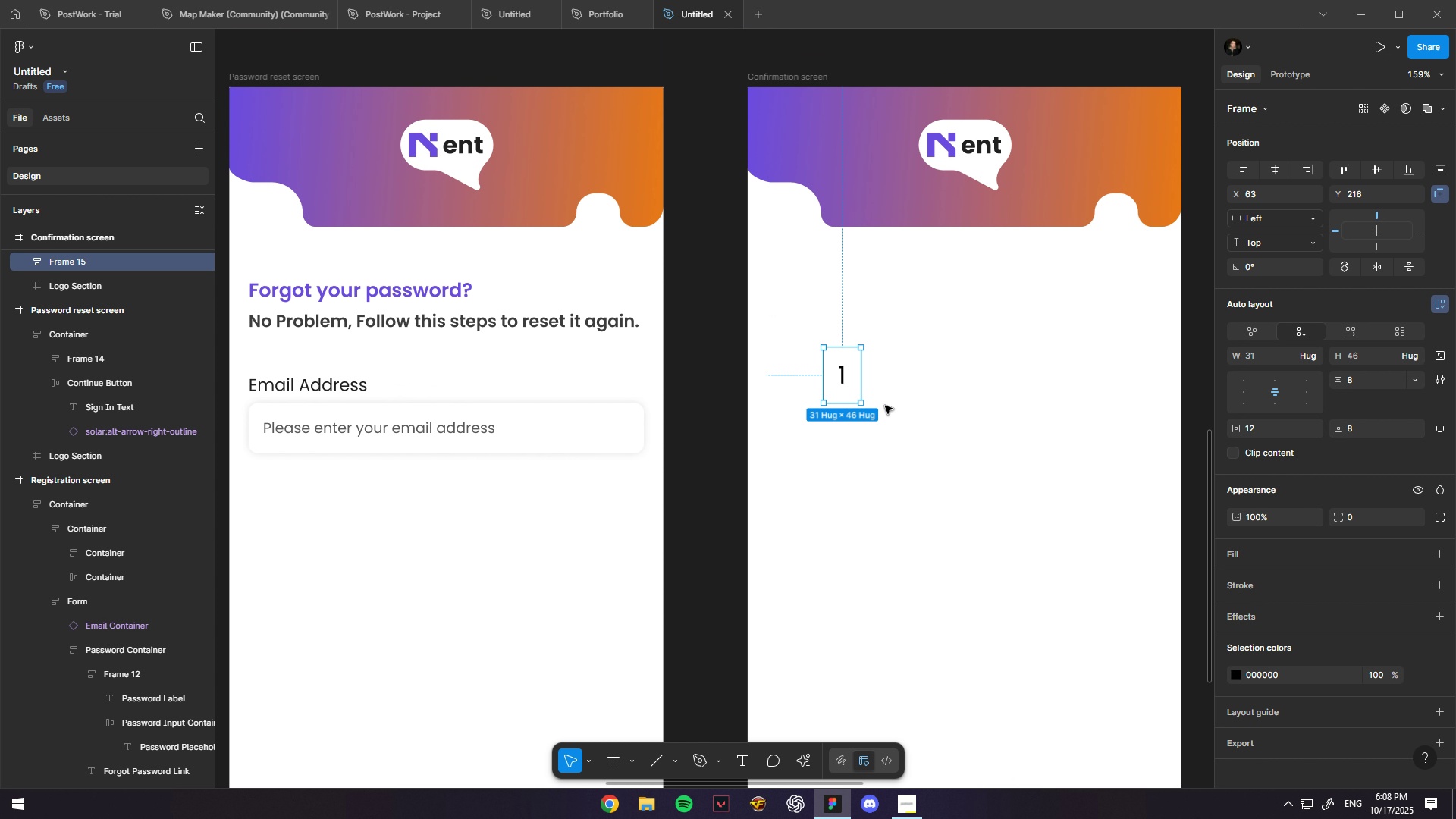 
hold_key(key=ControlLeft, duration=0.5)
 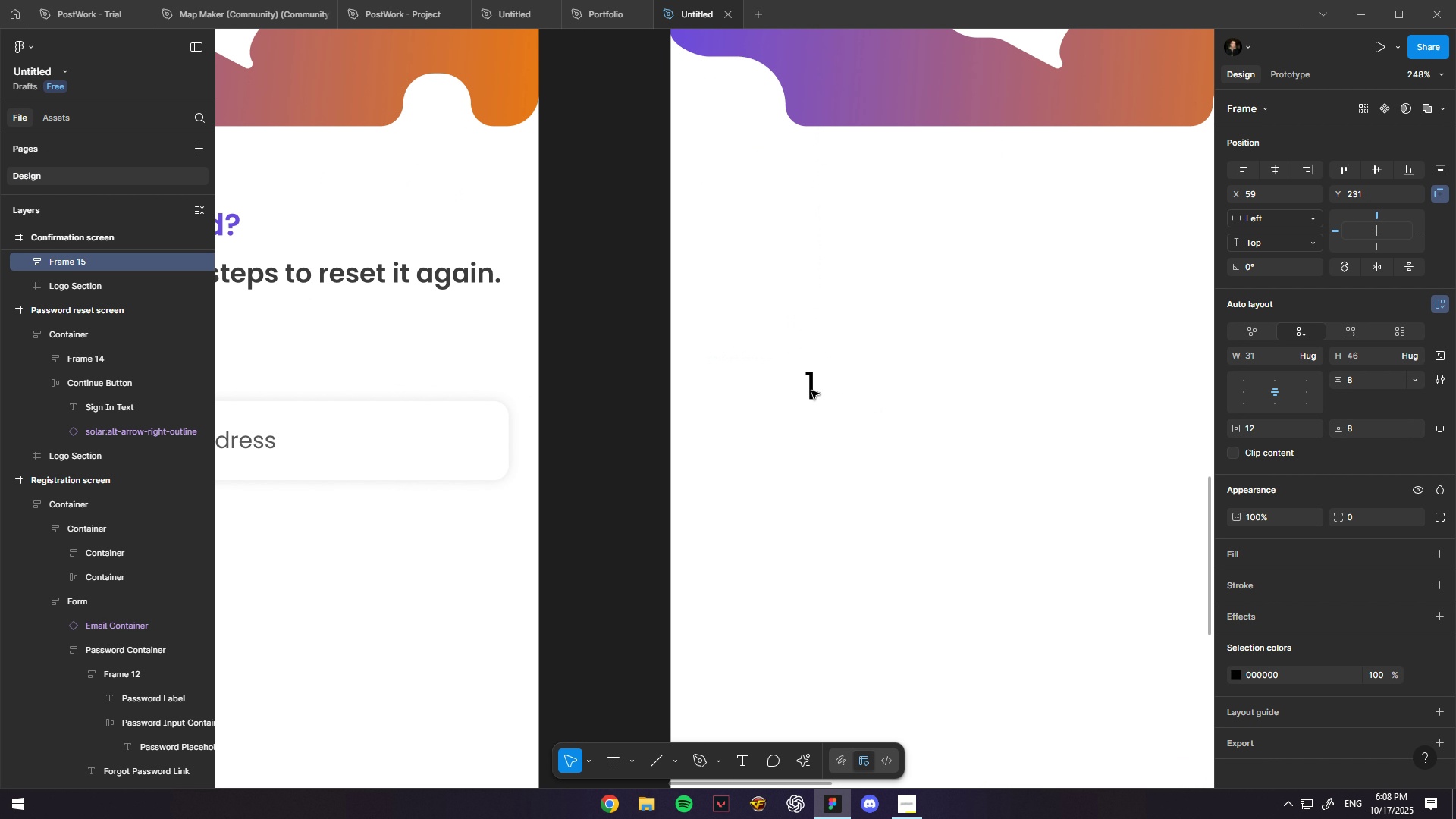 
key(Control+ControlLeft)
 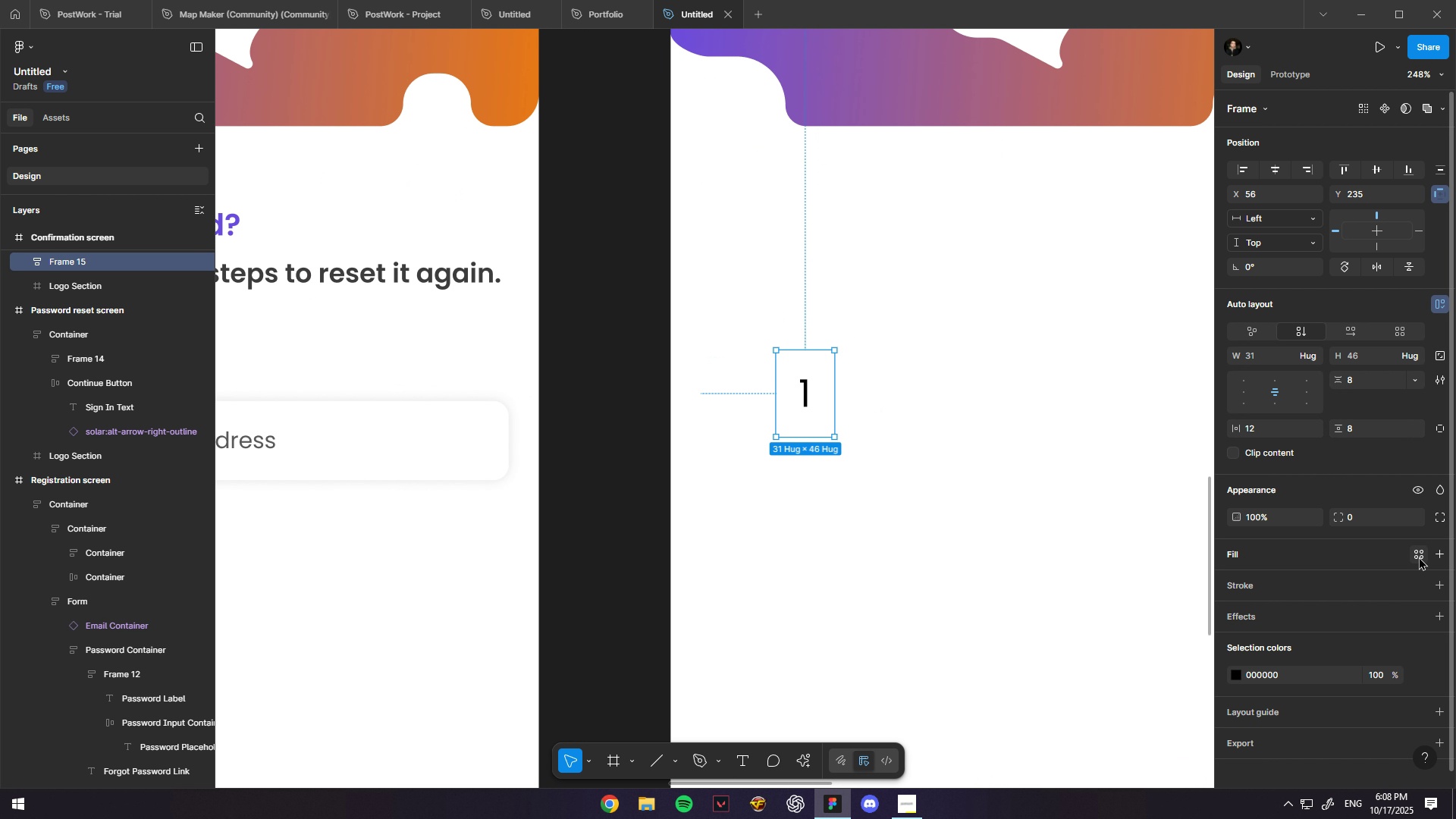 
left_click([1439, 581])
 